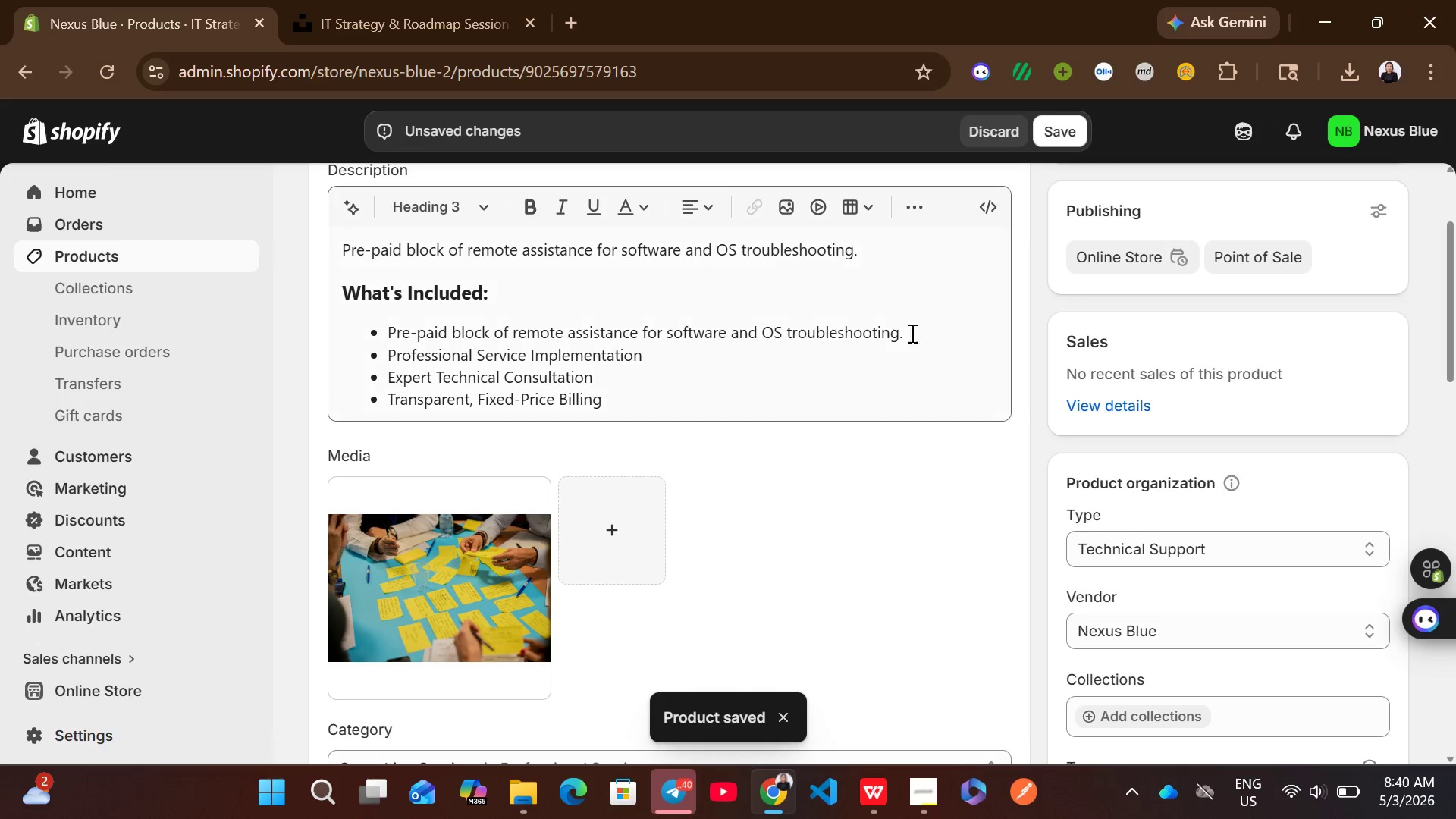 
left_click([221, 265])
 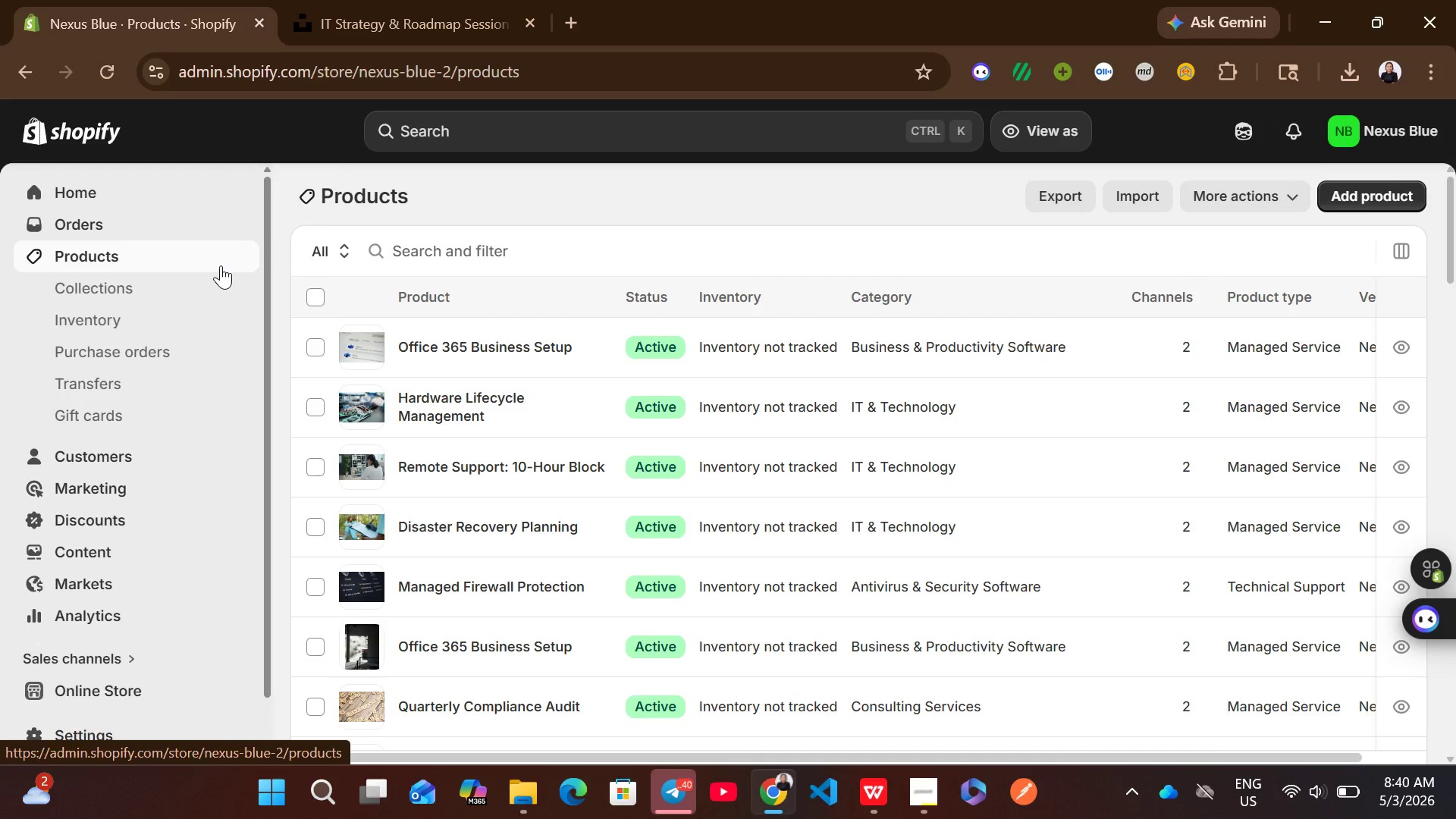 
wait(9.48)
 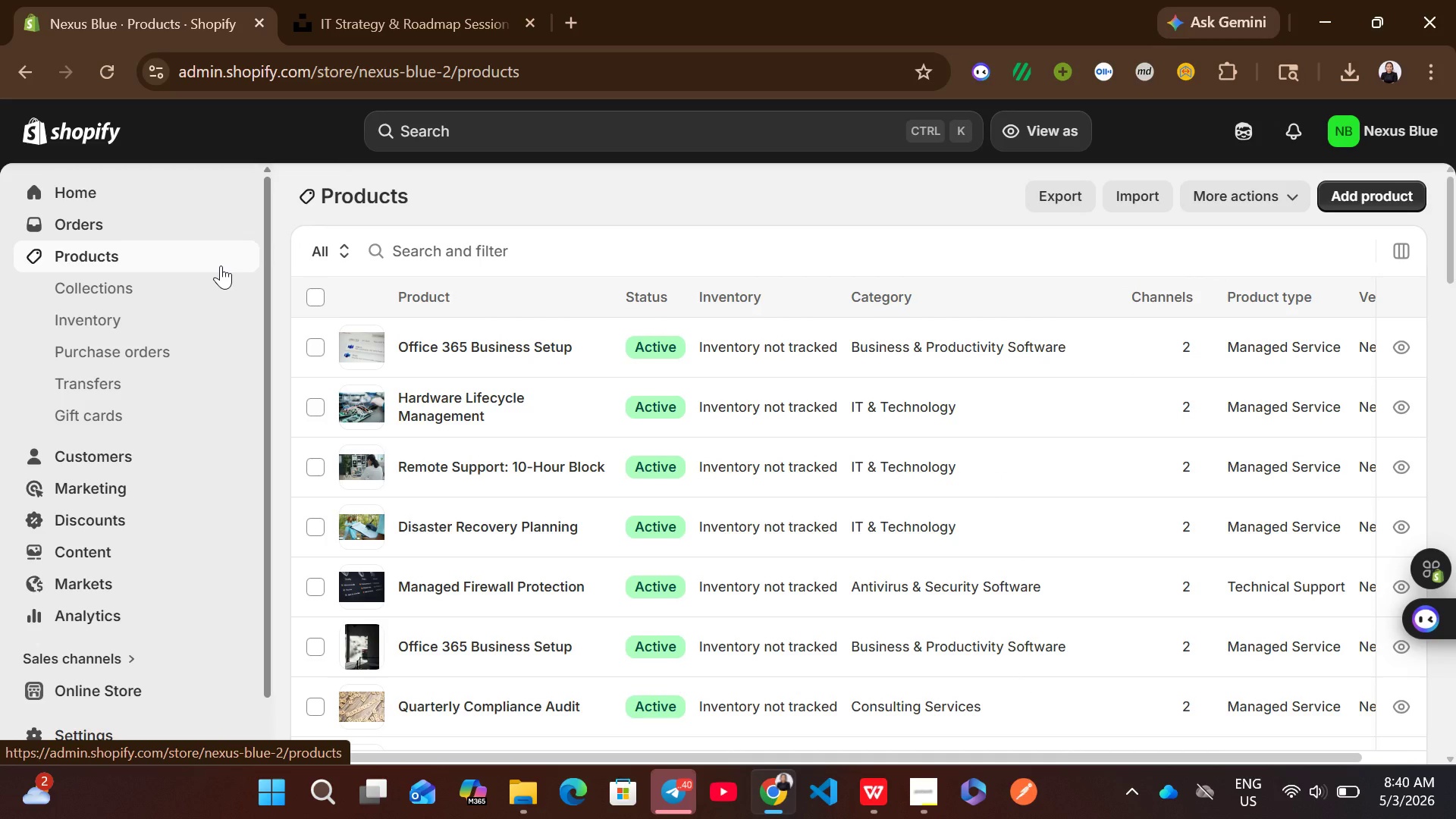 
left_click([865, 608])
 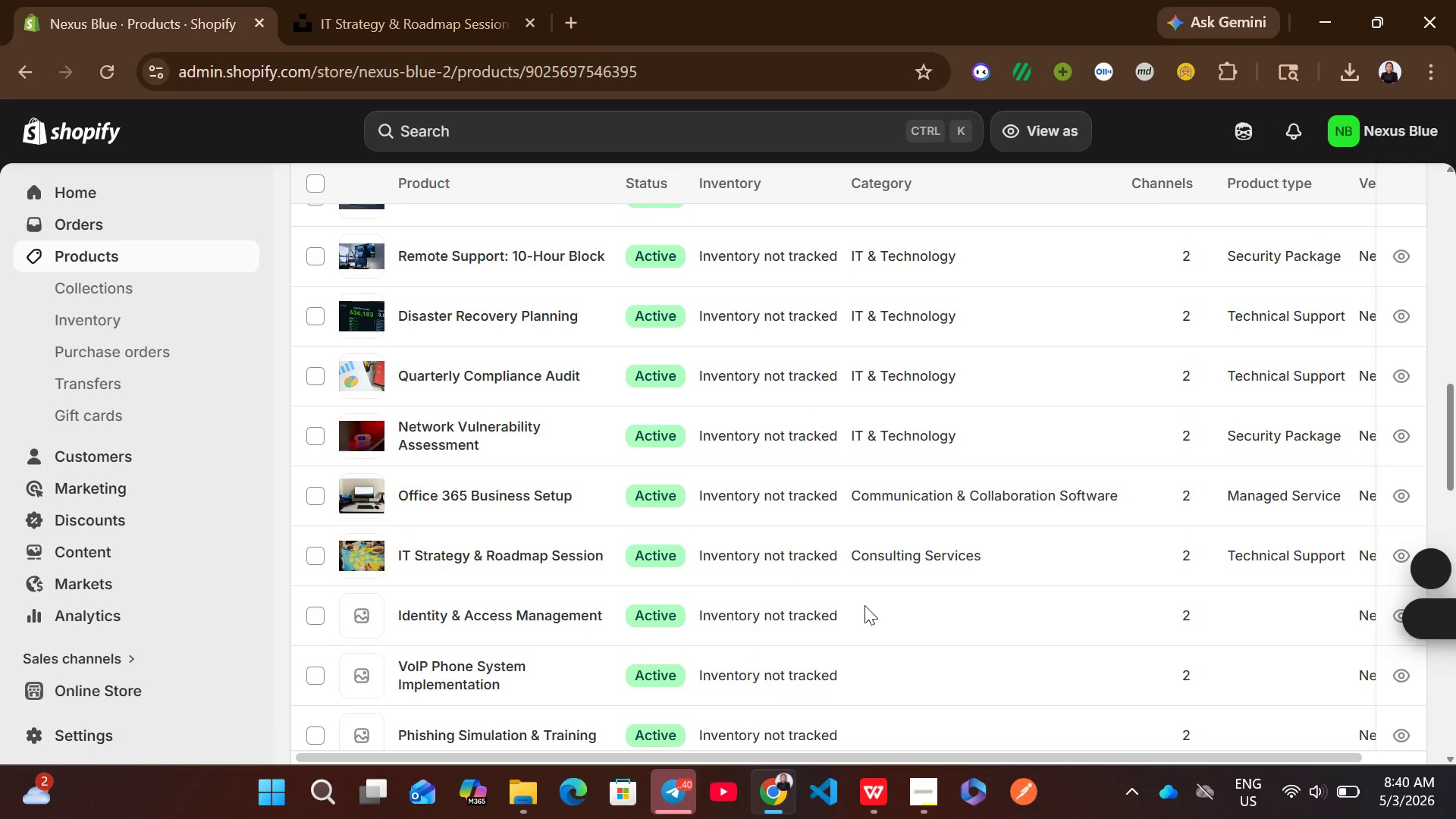 
left_click([864, 605])
 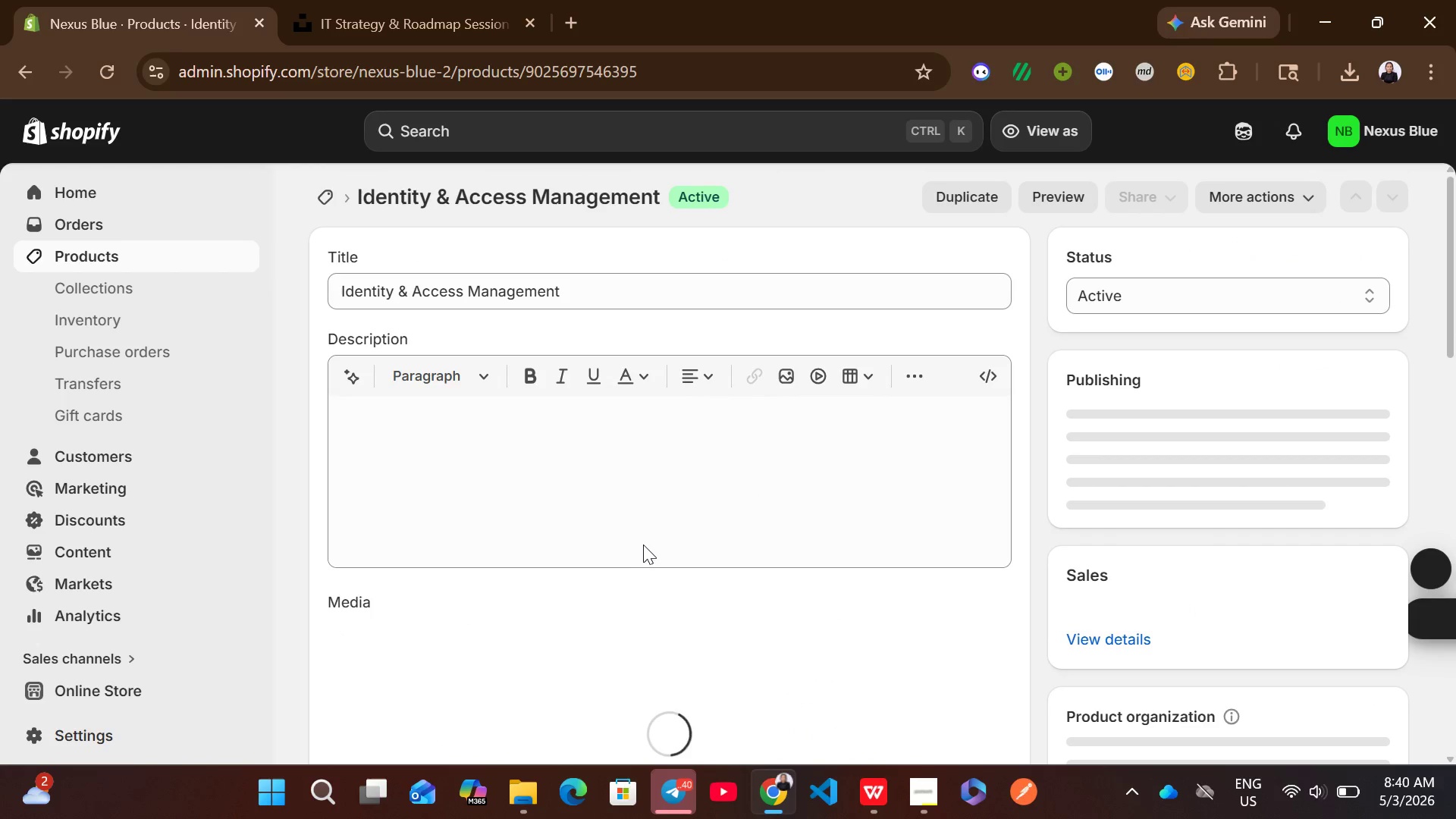 
left_click([634, 551])
 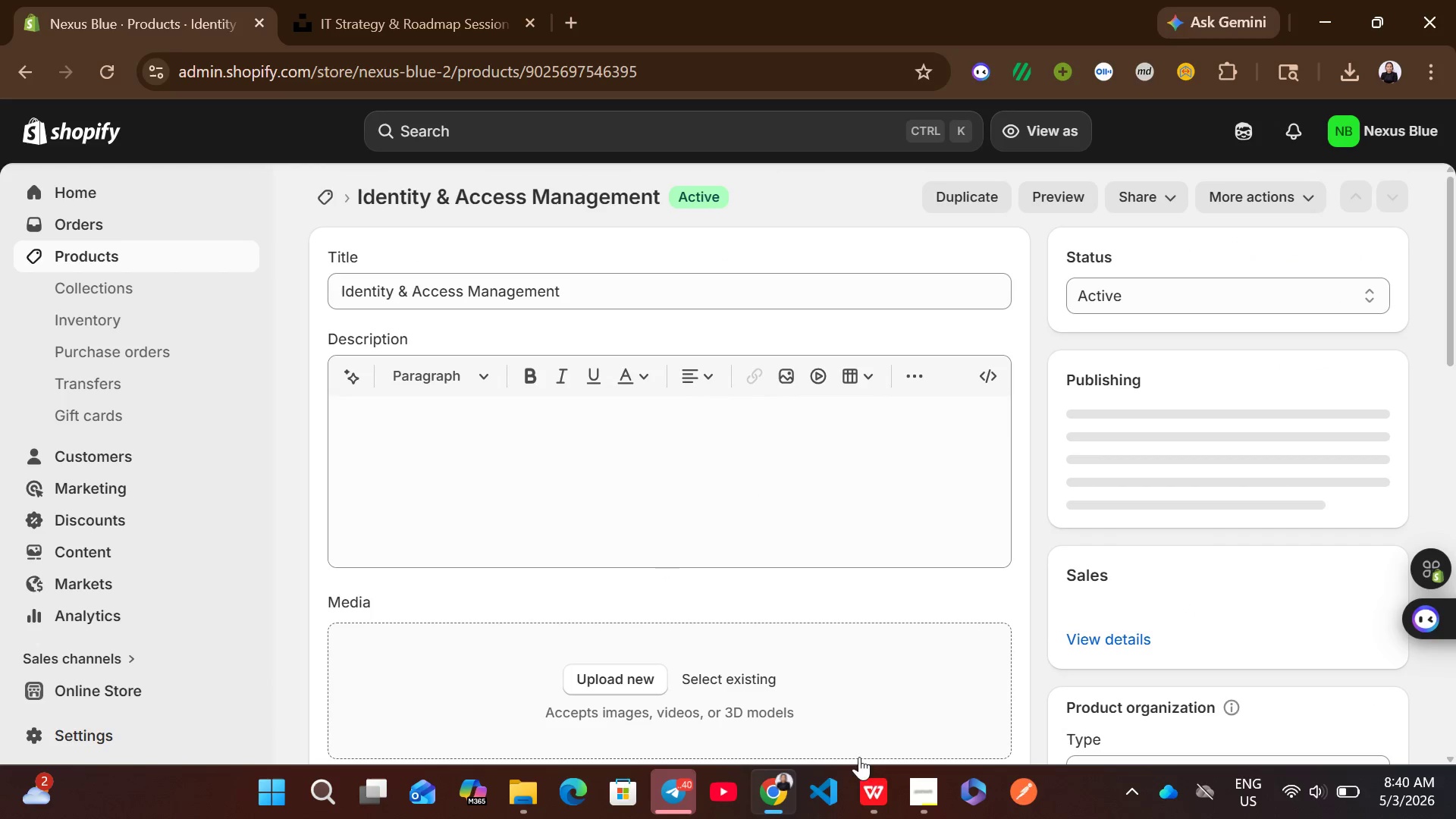 
left_click([869, 777])
 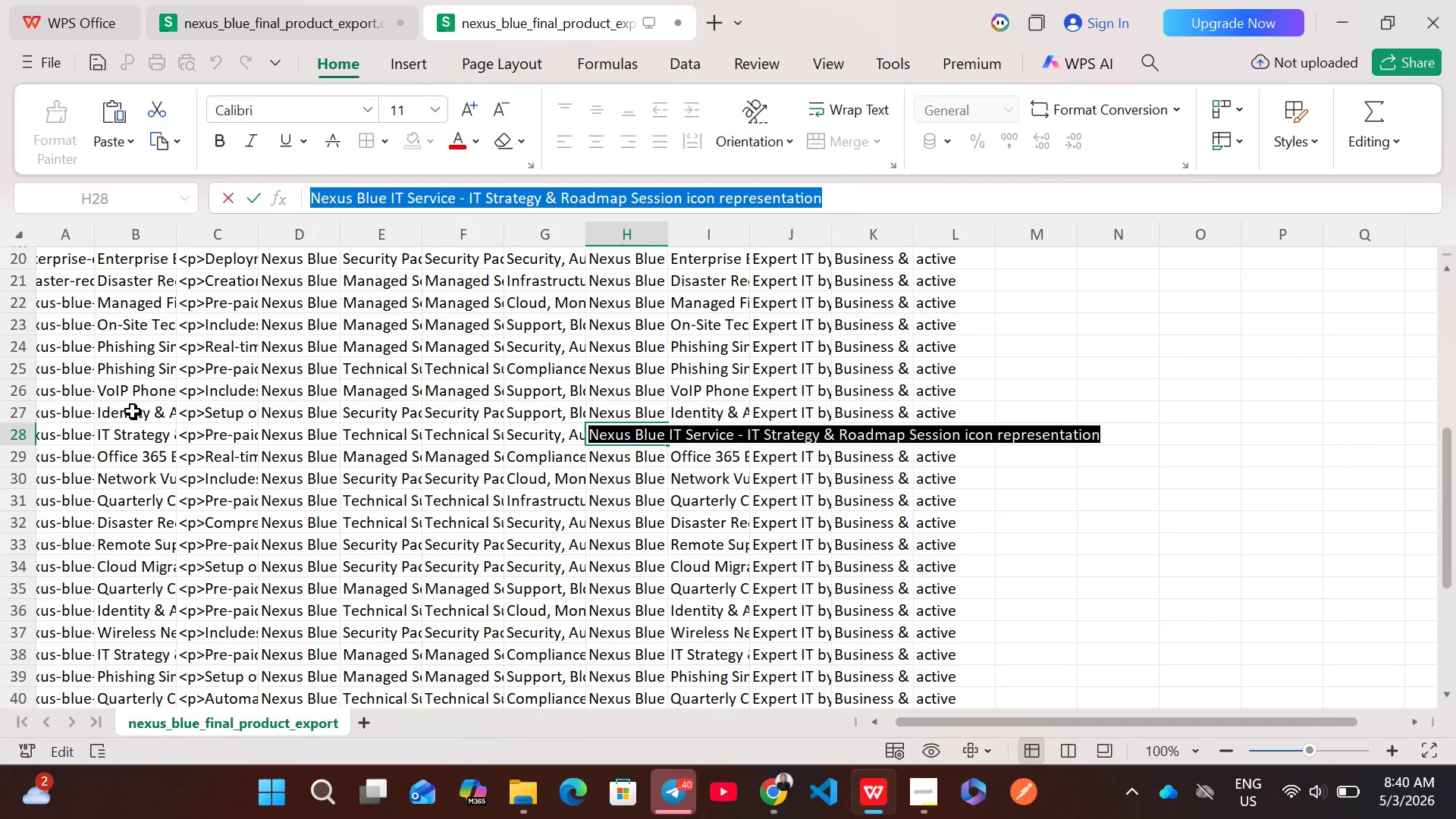 
double_click([135, 409])
 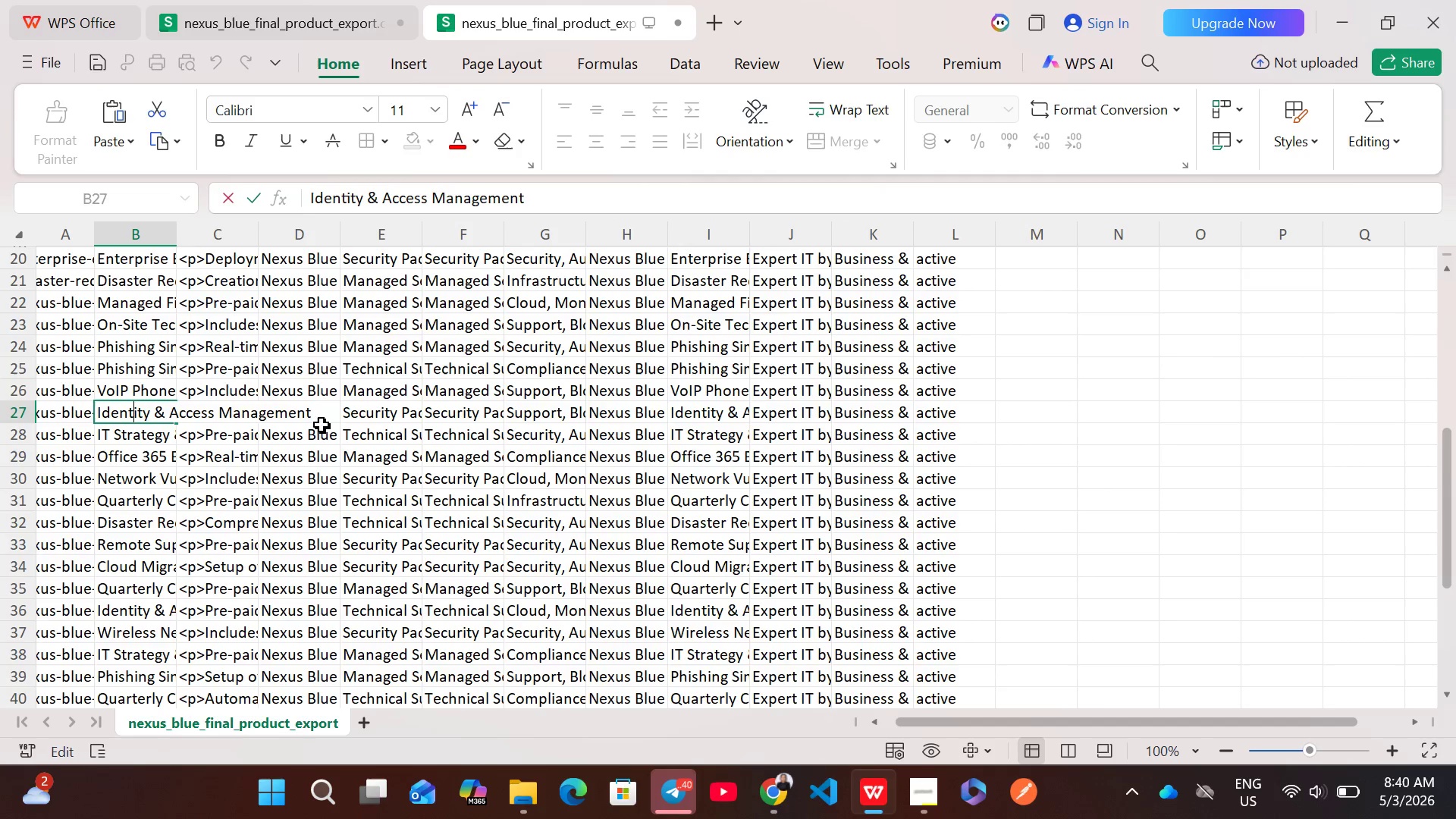 
left_click([394, 415])
 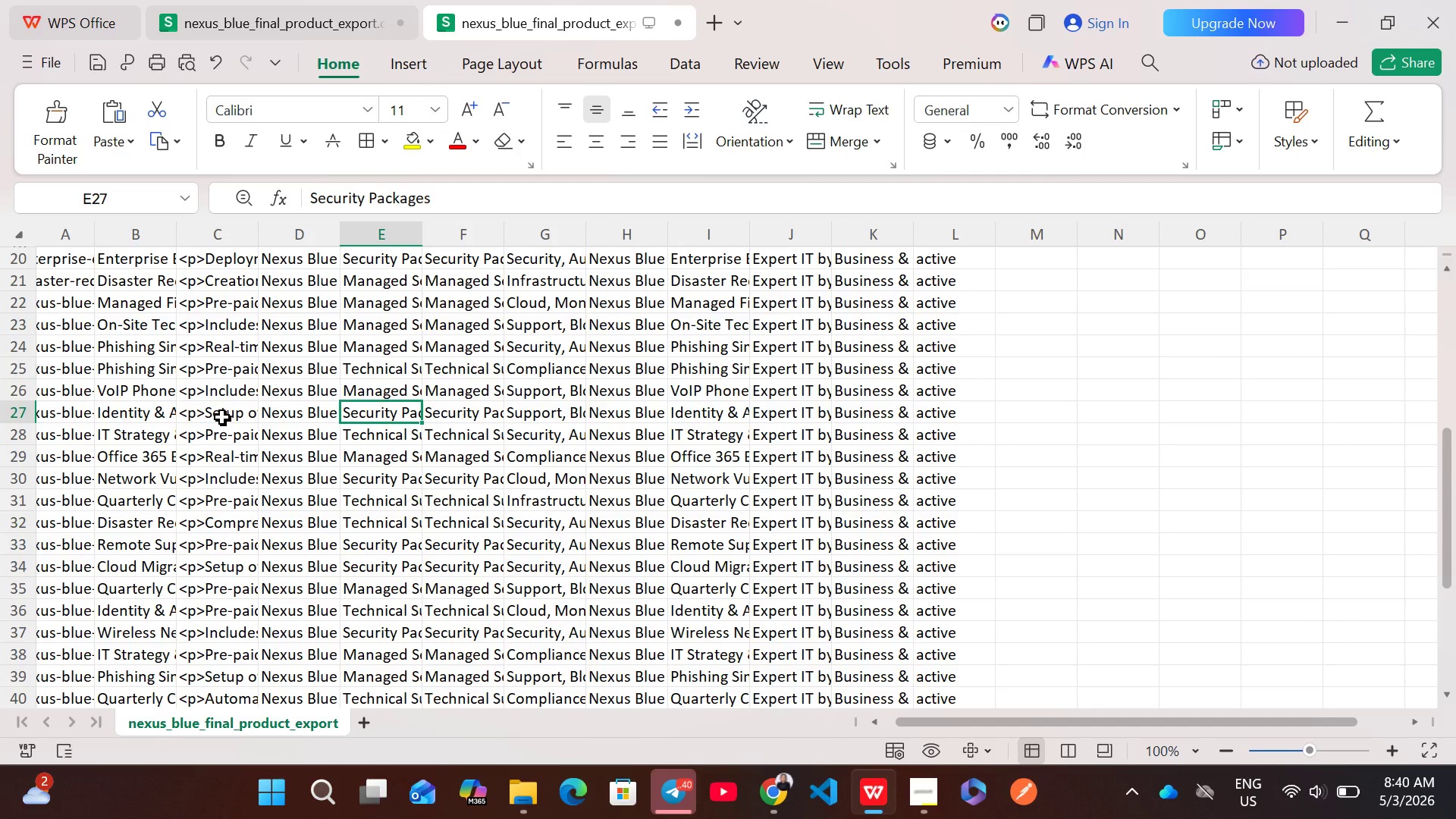 
double_click([222, 417])
 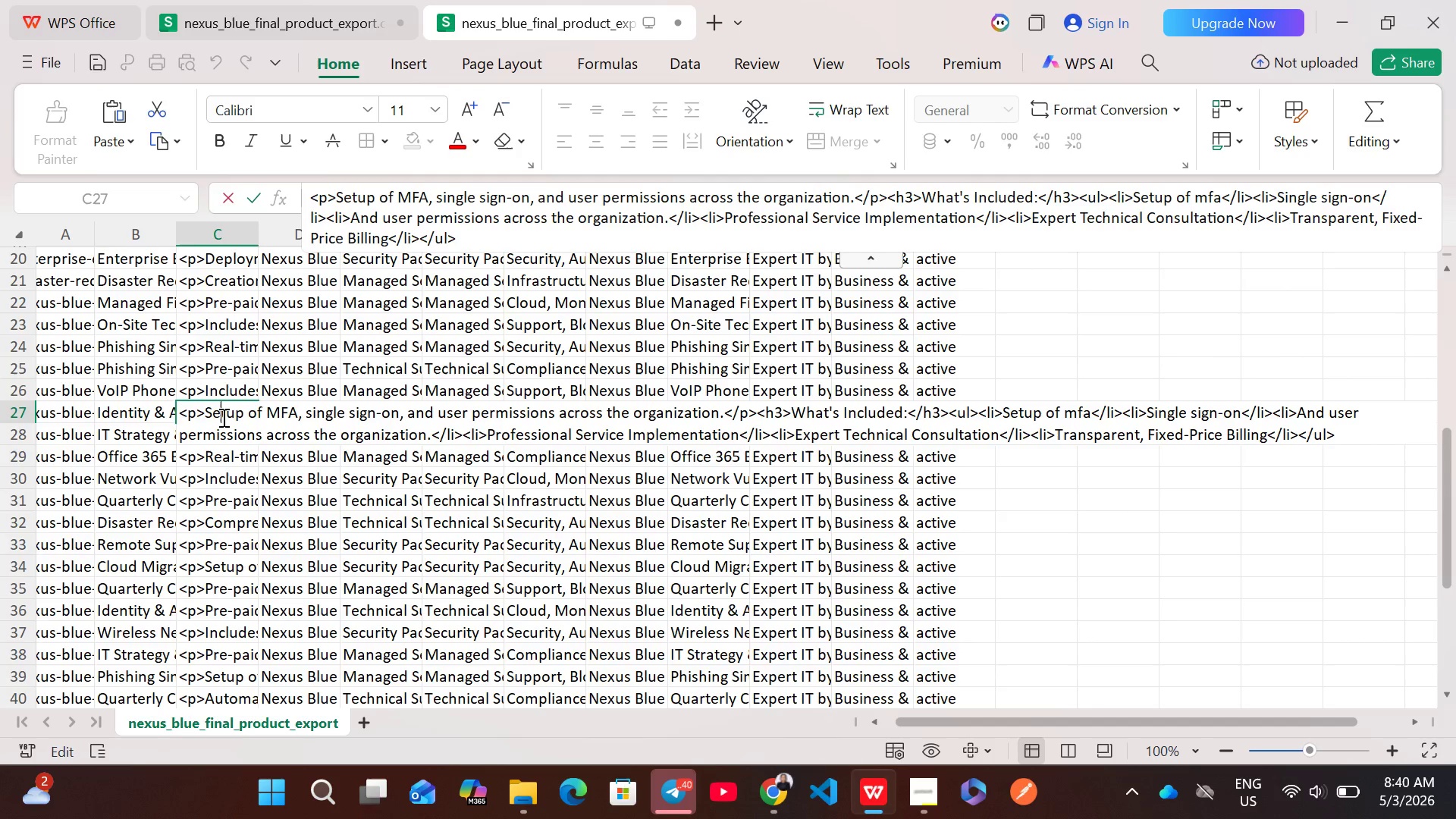 
key(Control+A)
 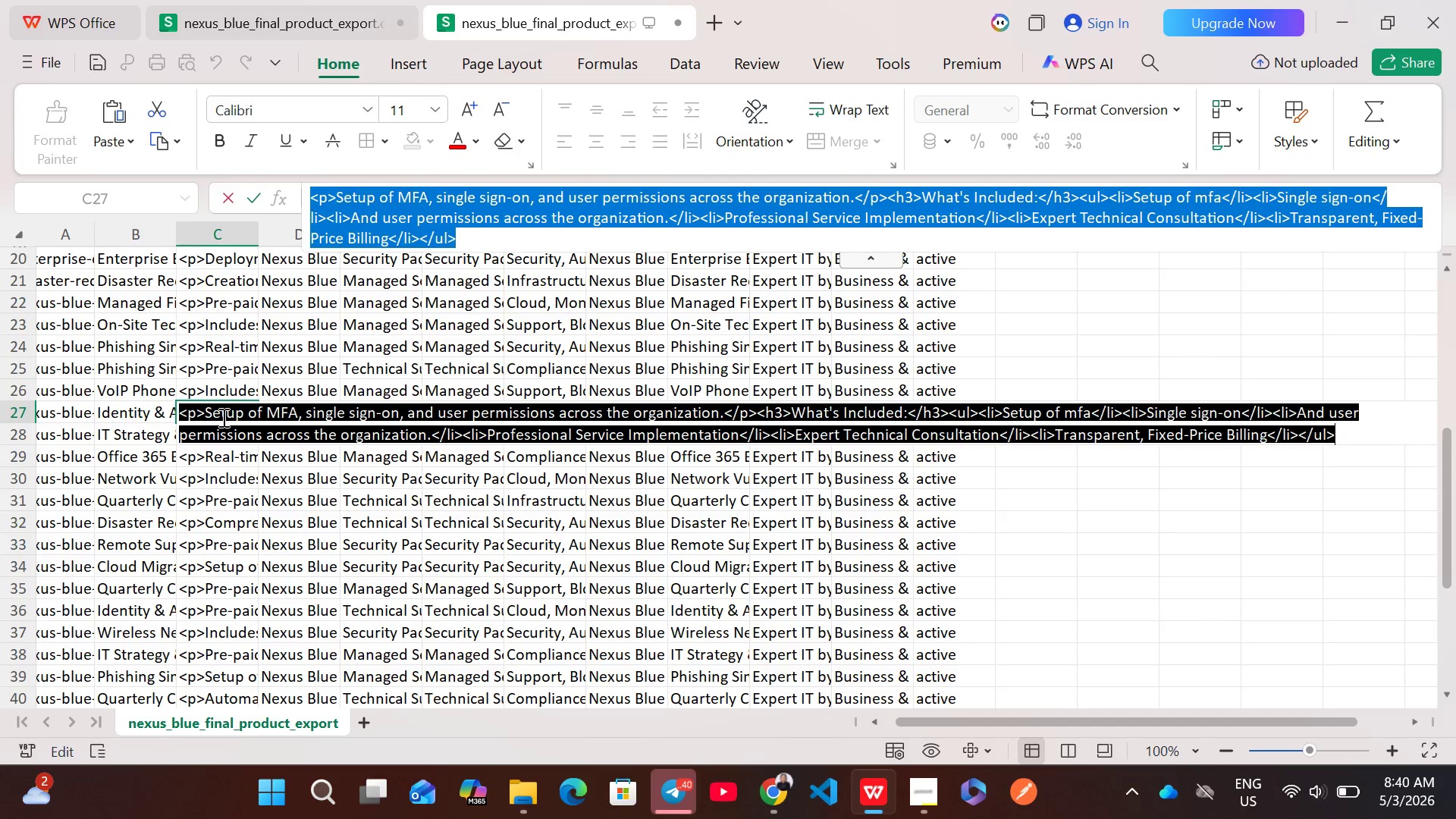 
hold_key(key=ControlLeft, duration=0.78)
 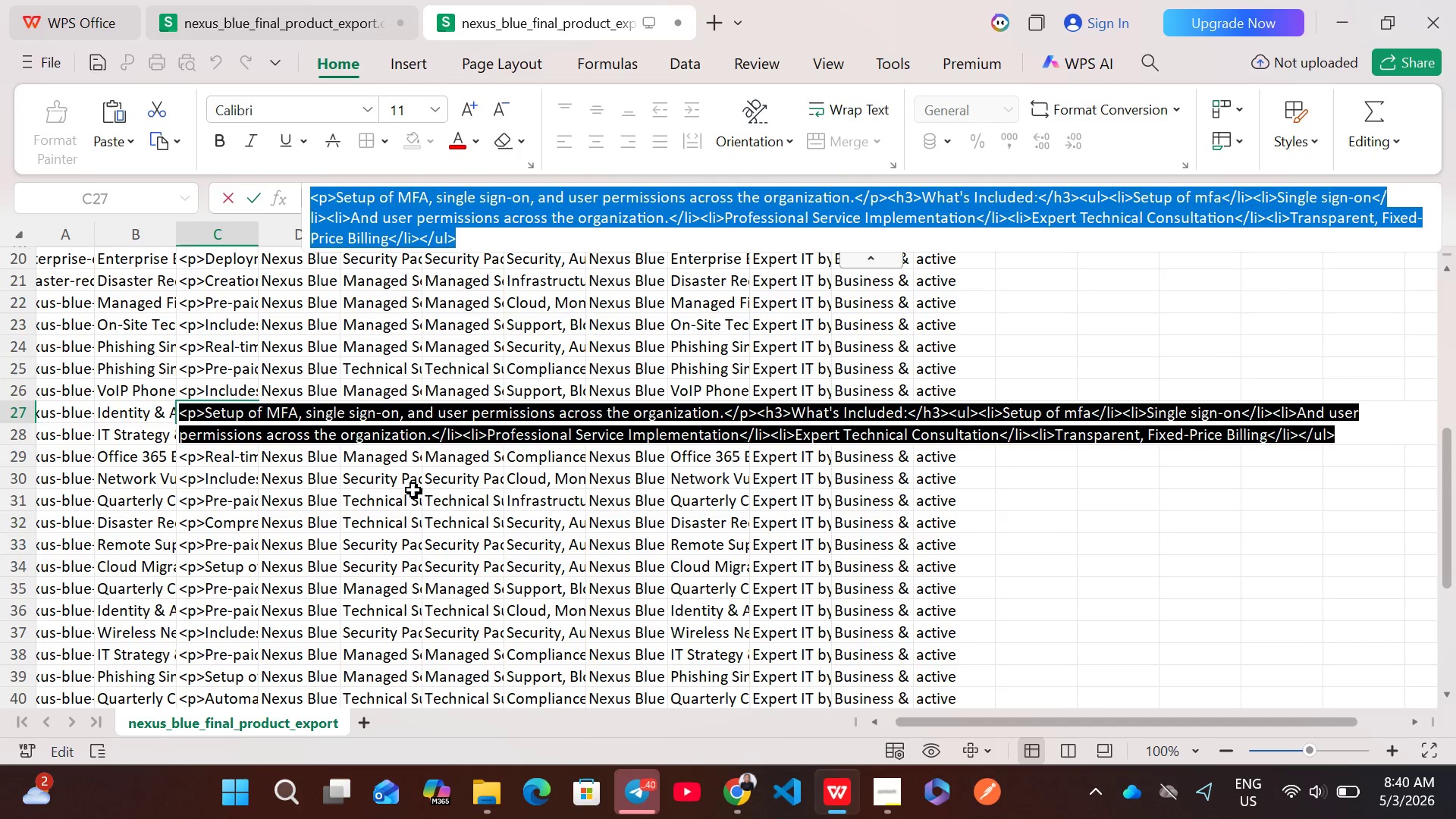 
hold_key(key=C, duration=0.38)
 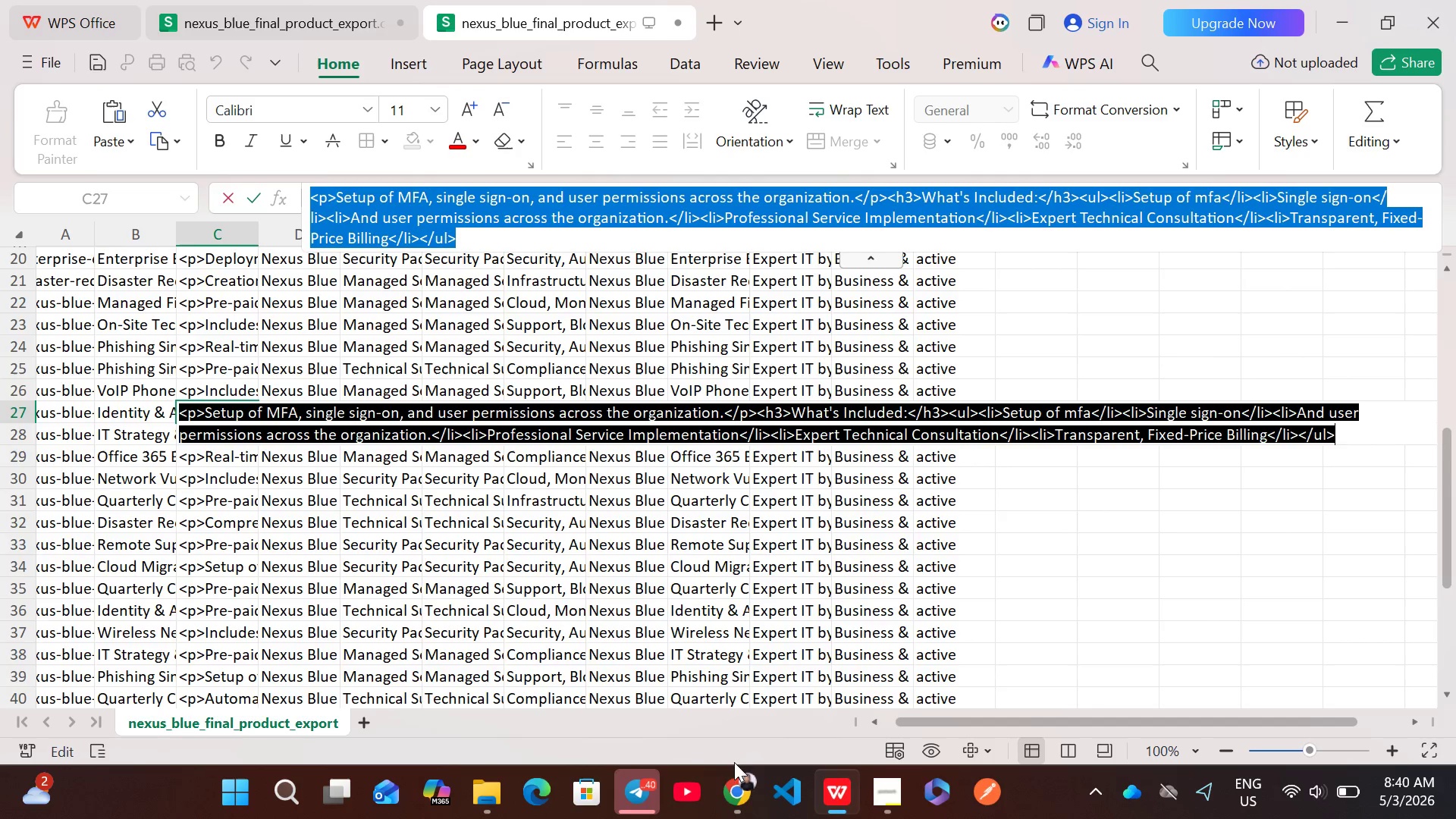 
left_click([737, 777])
 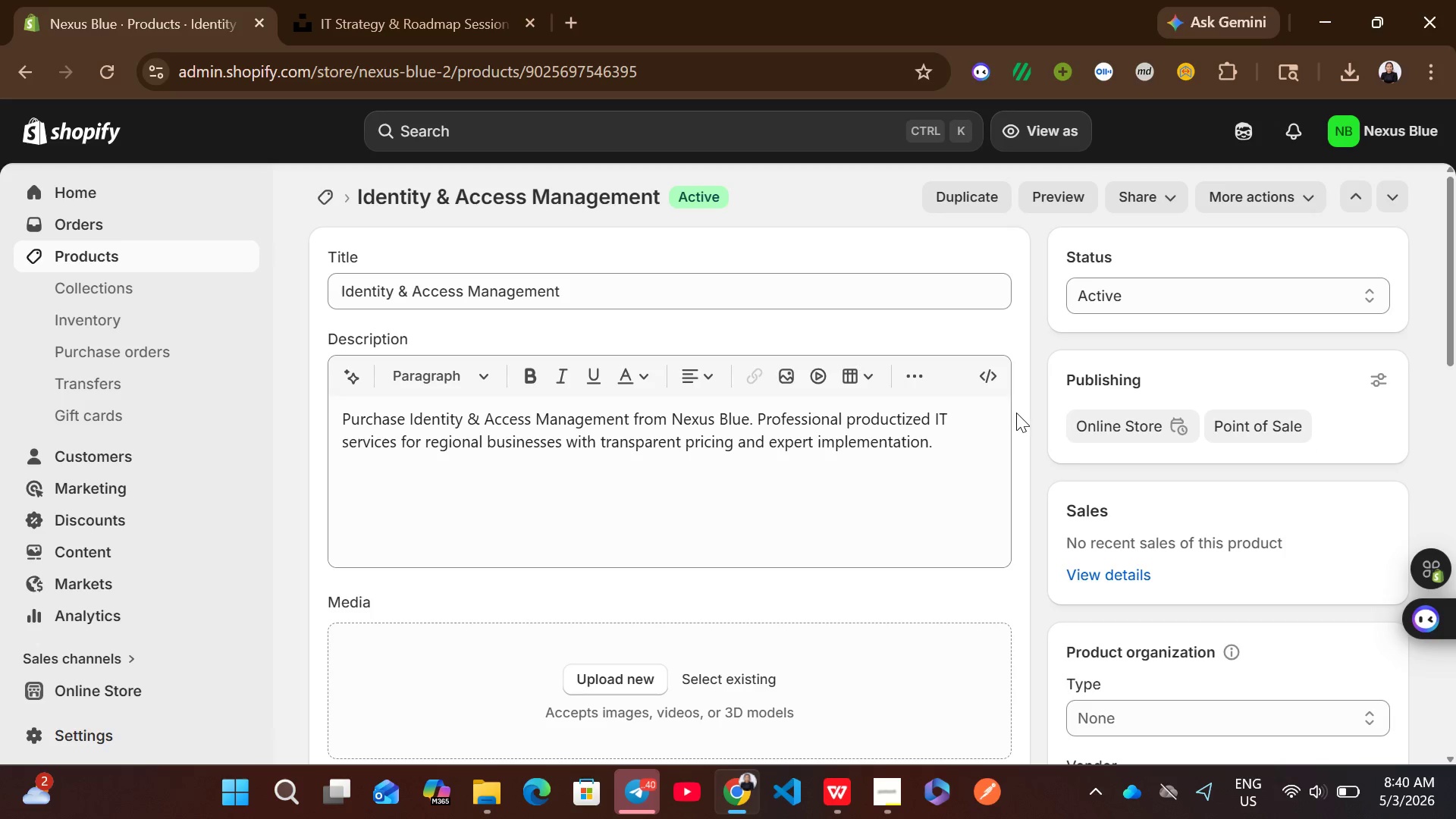 
left_click([984, 385])
 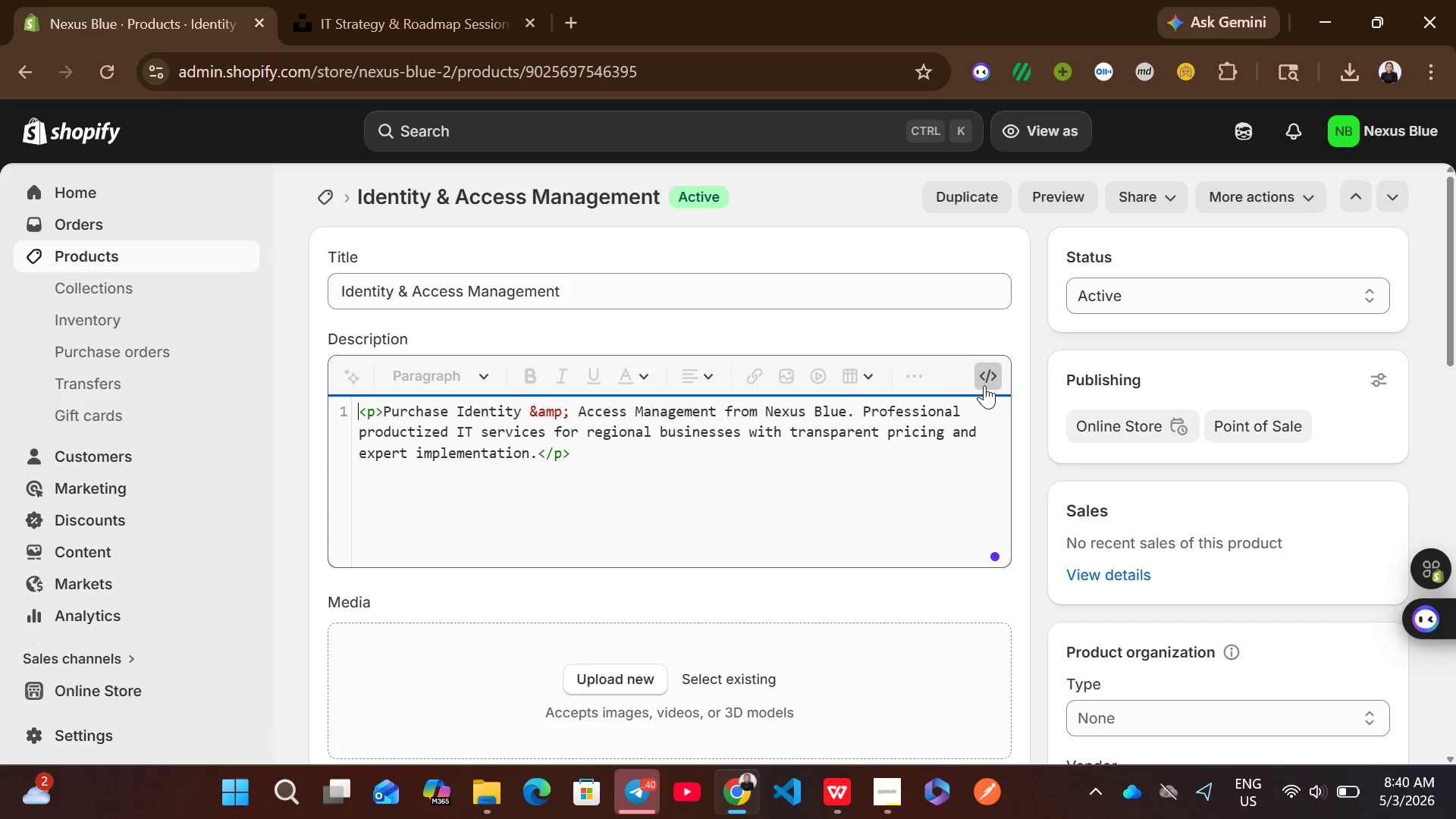 
key(Control+A)
 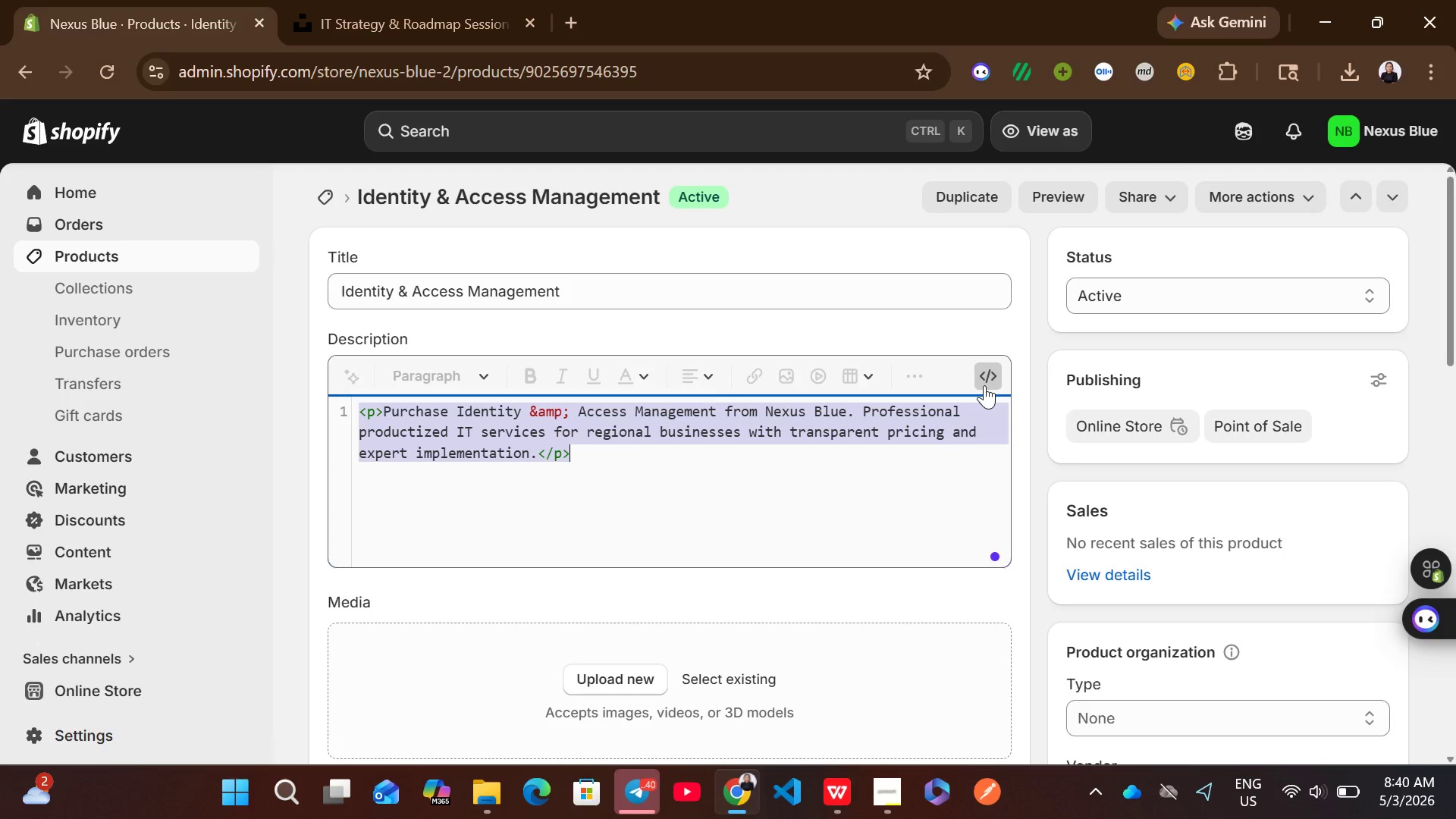 
key(Backspace)
 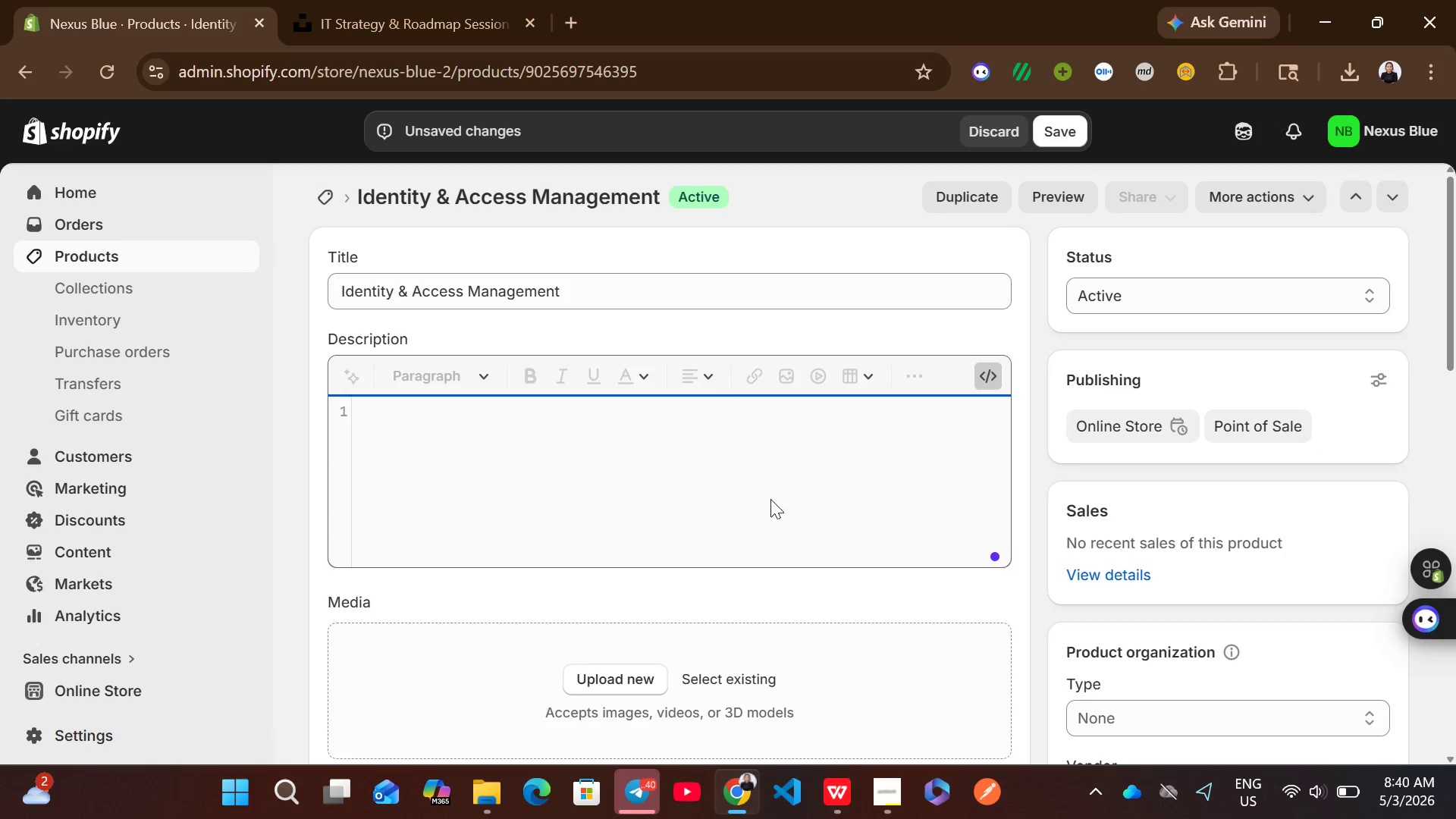 
left_click([697, 489])
 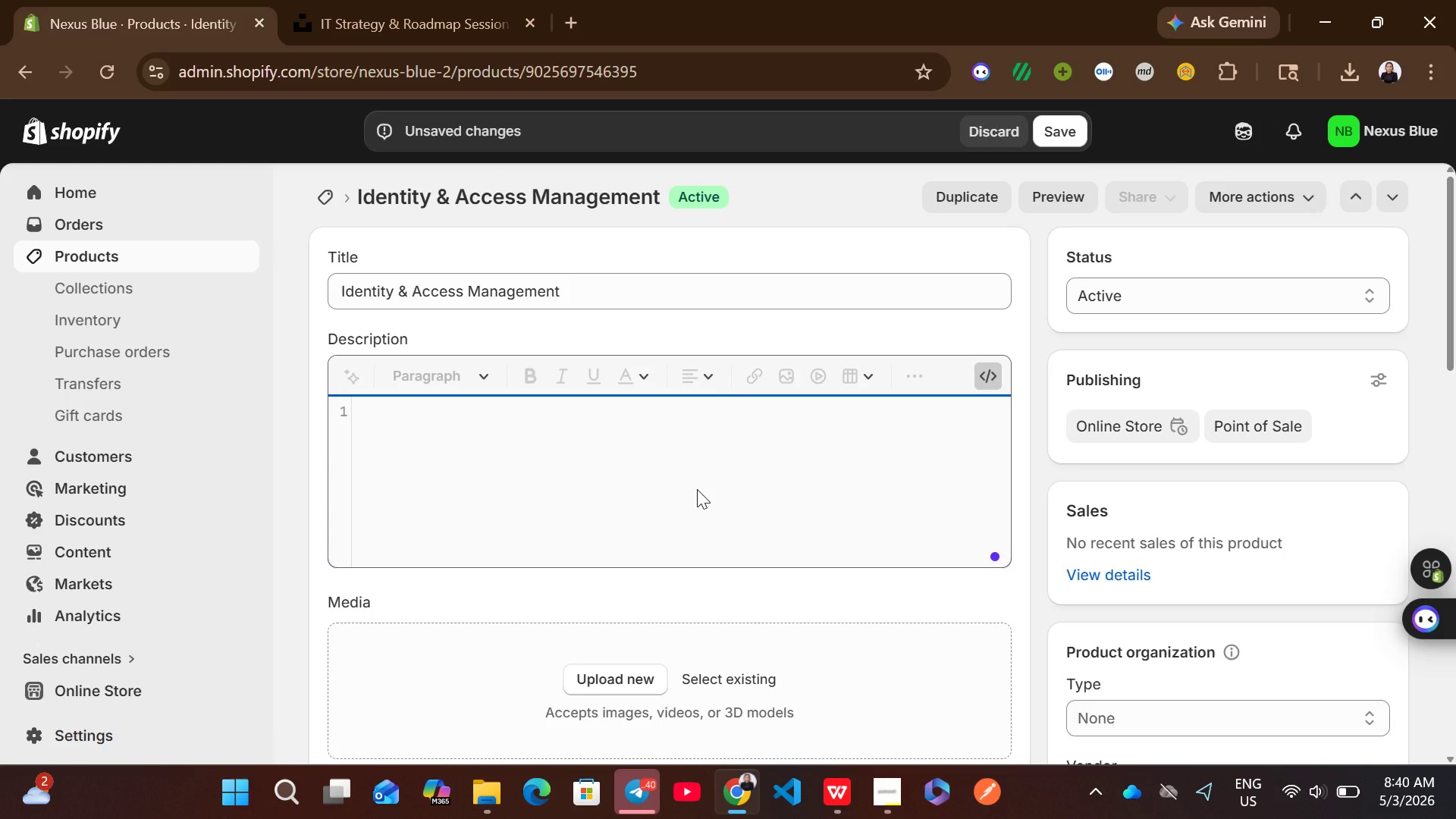 
key(Control+V)
 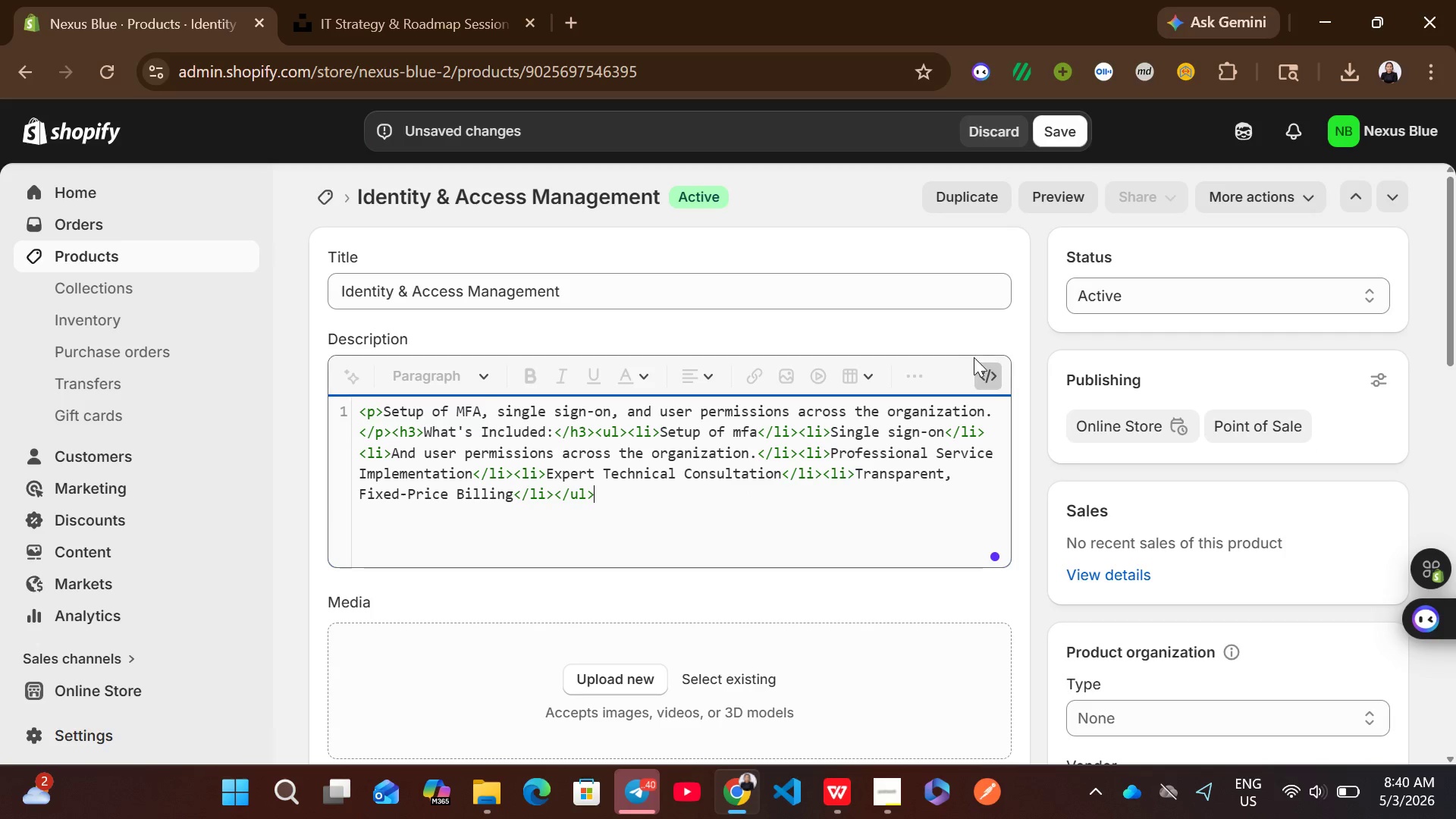 
left_click([988, 378])
 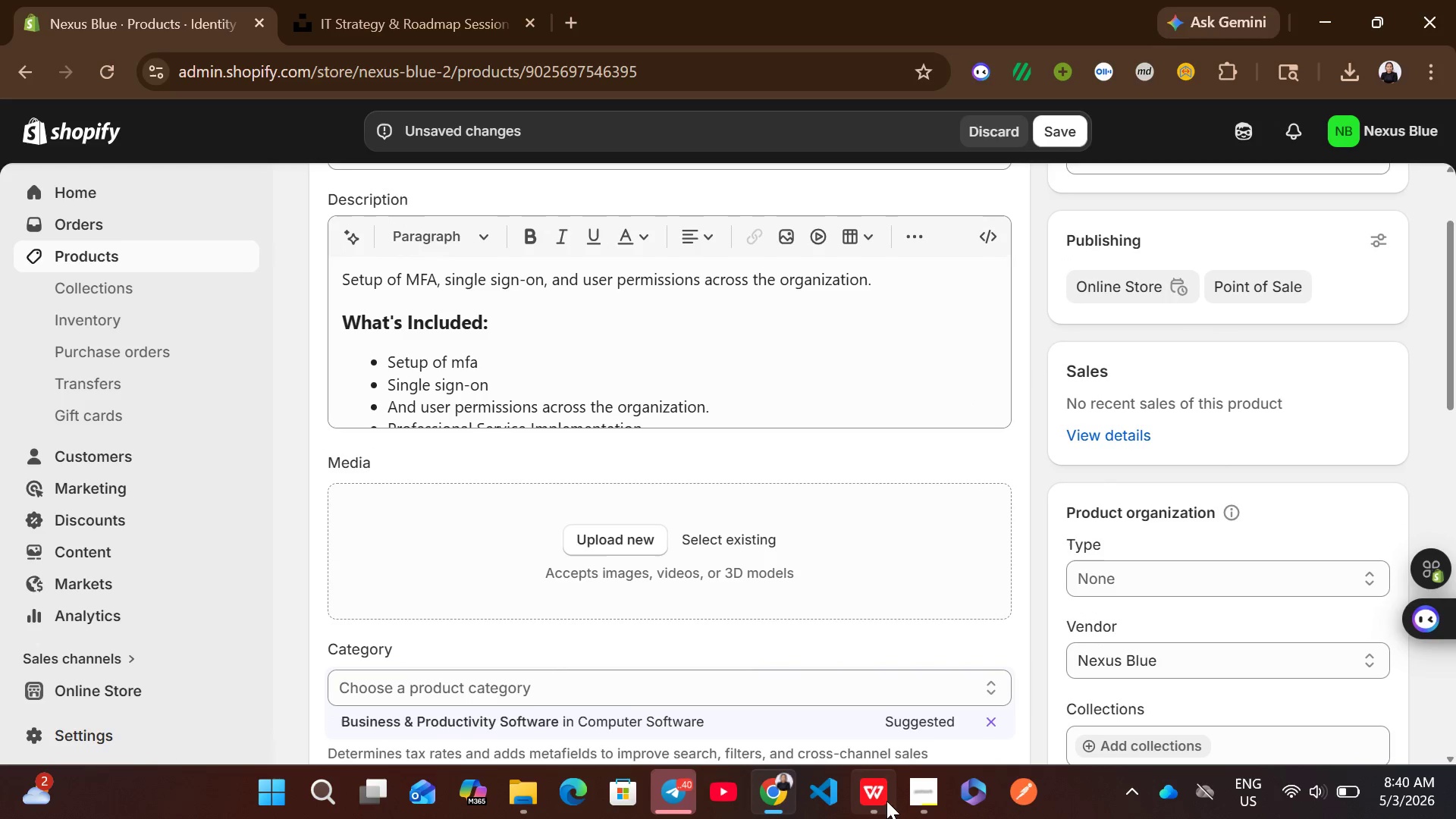 
wait(6.05)
 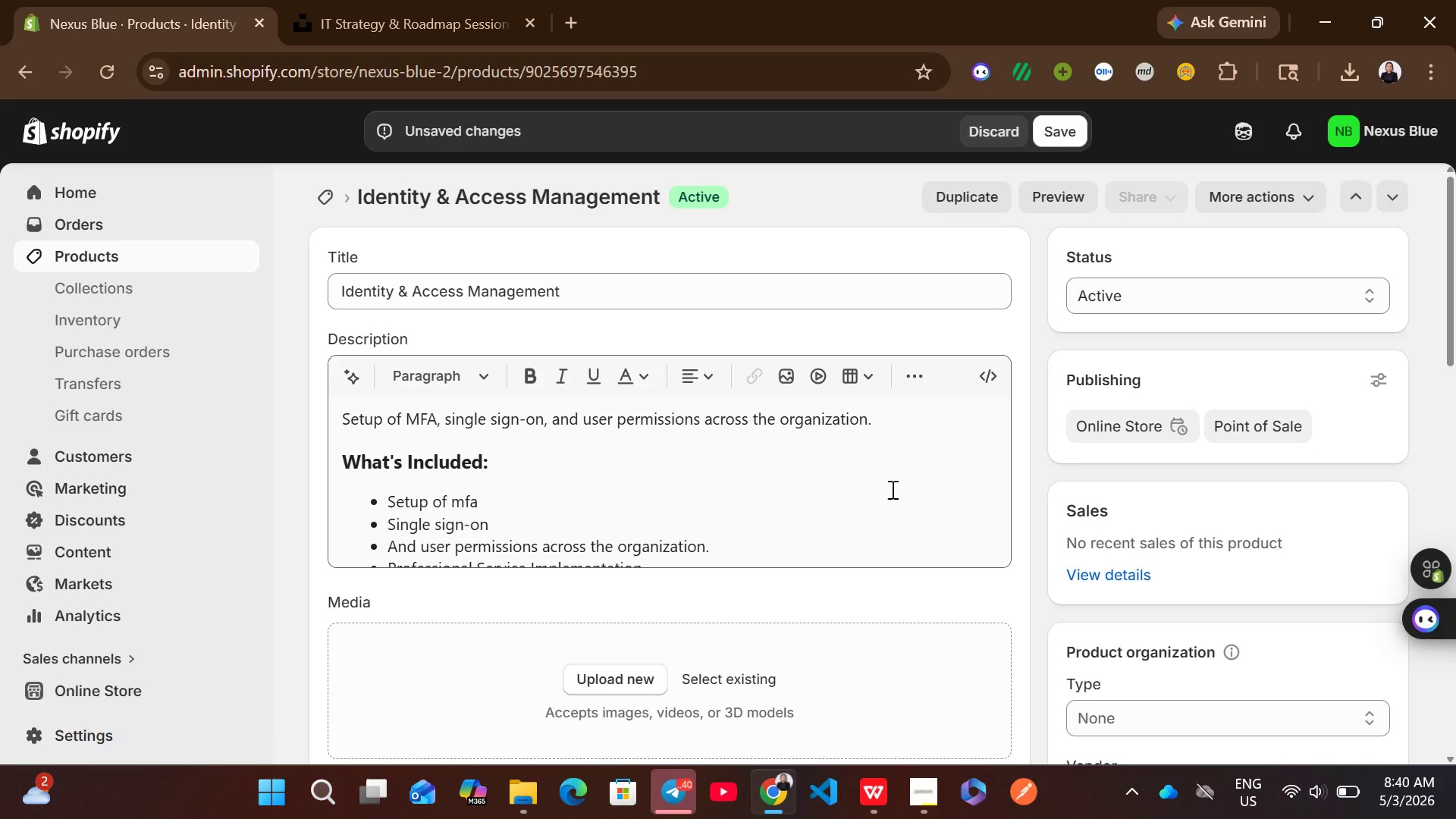 
left_click([882, 792])
 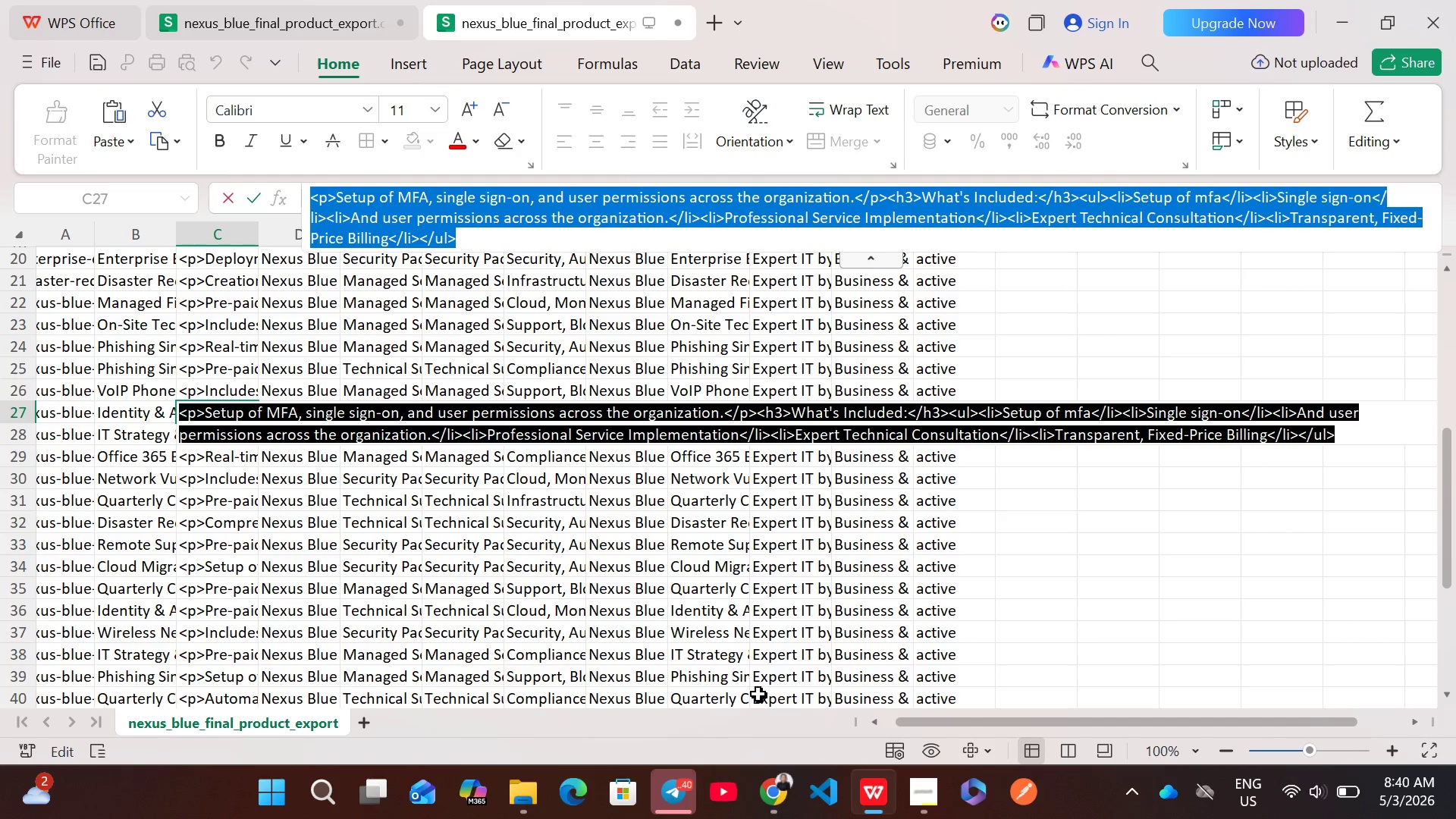 
wait(7.89)
 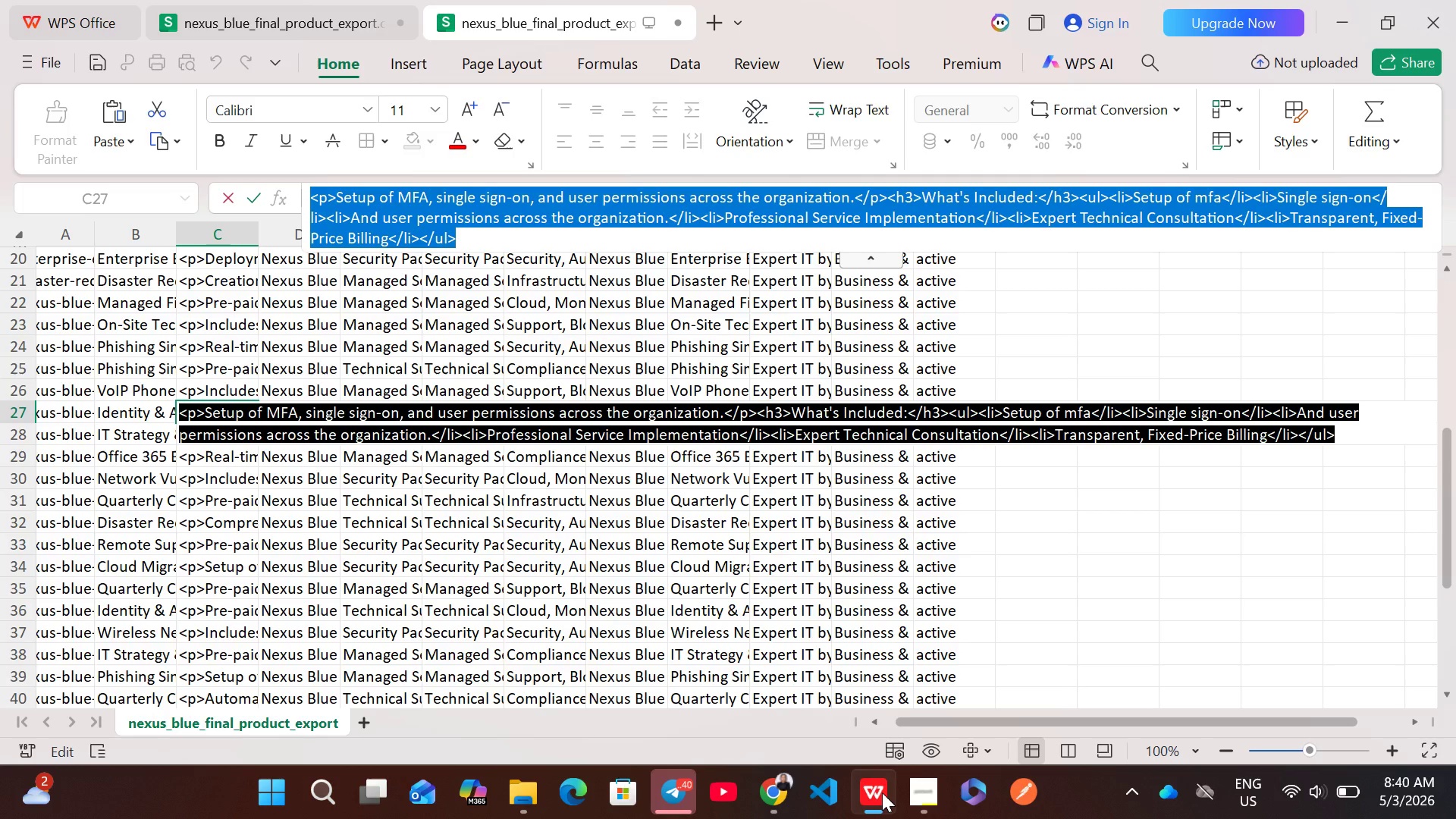 
left_click([766, 777])
 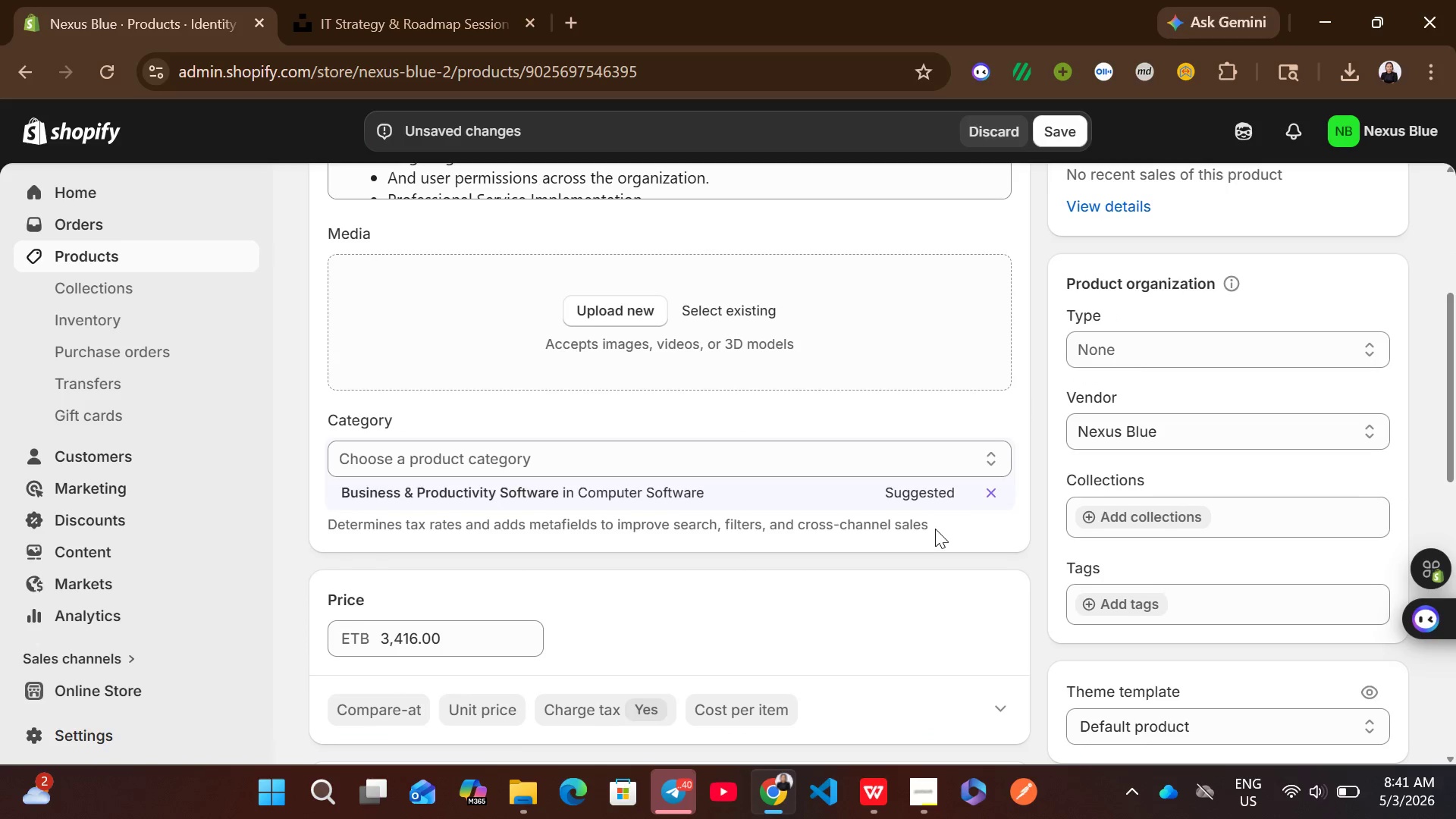 
left_click([843, 490])
 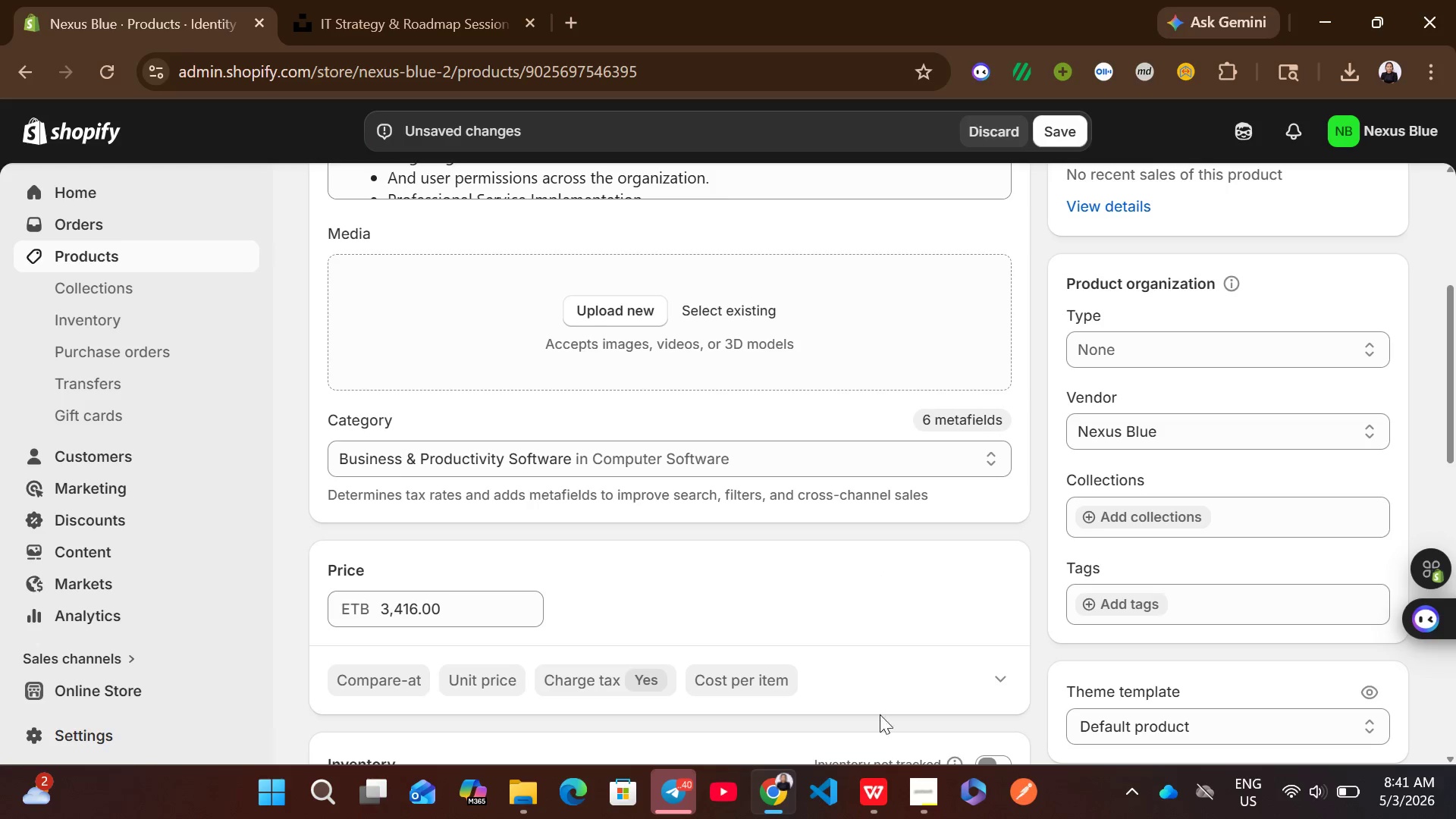 
left_click([880, 792])
 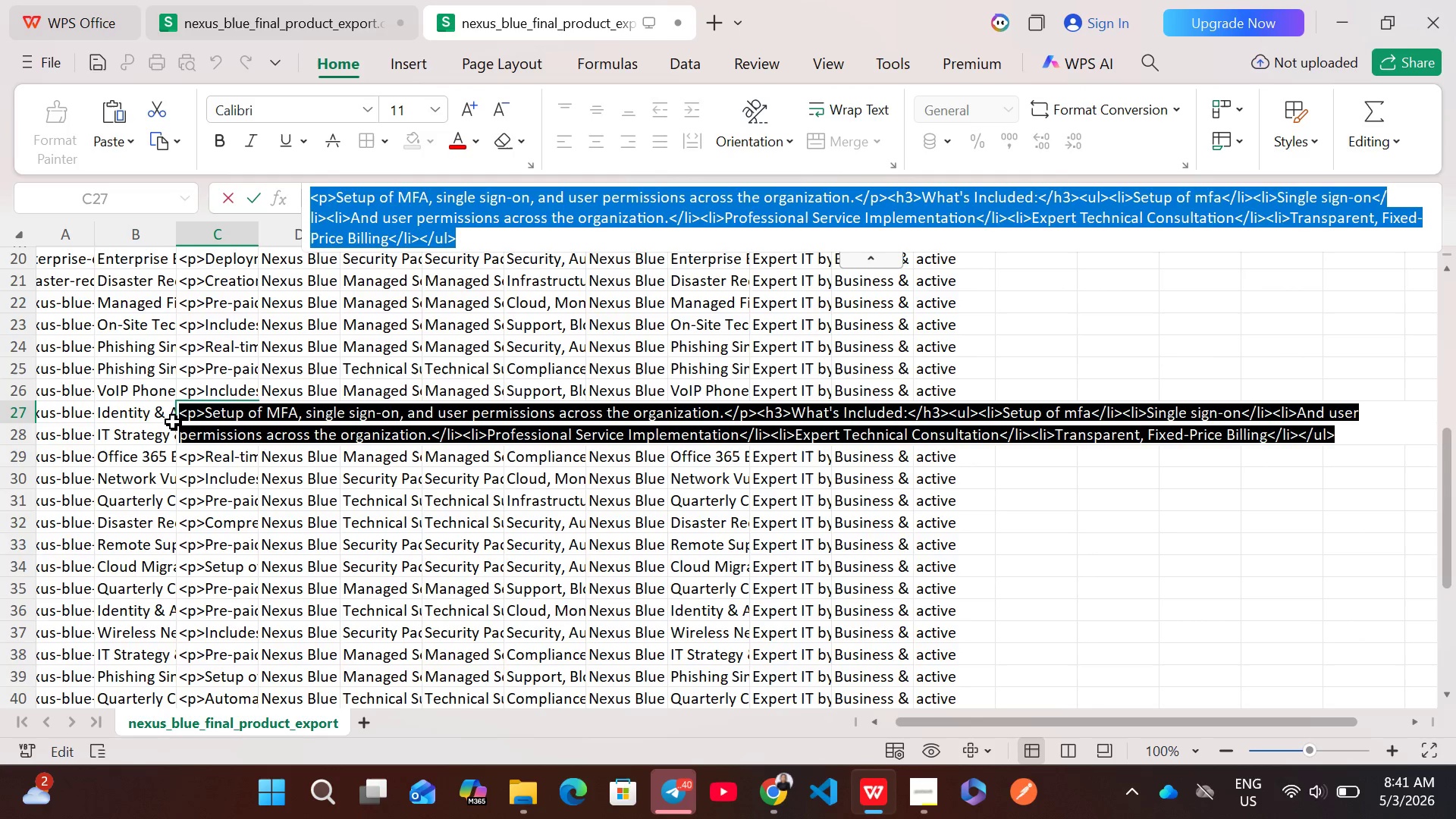 
left_click([145, 413])
 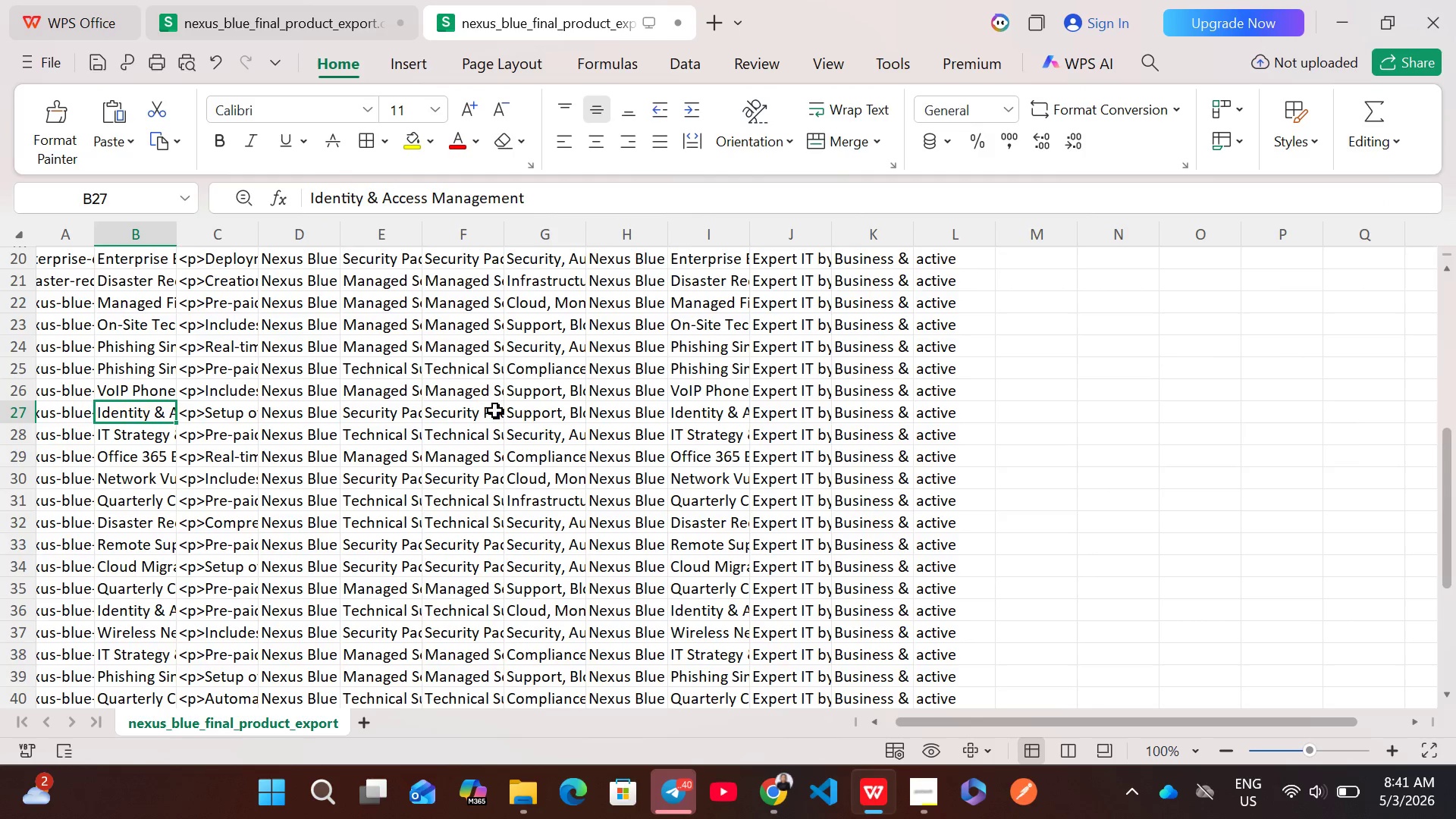 
left_click([516, 410])
 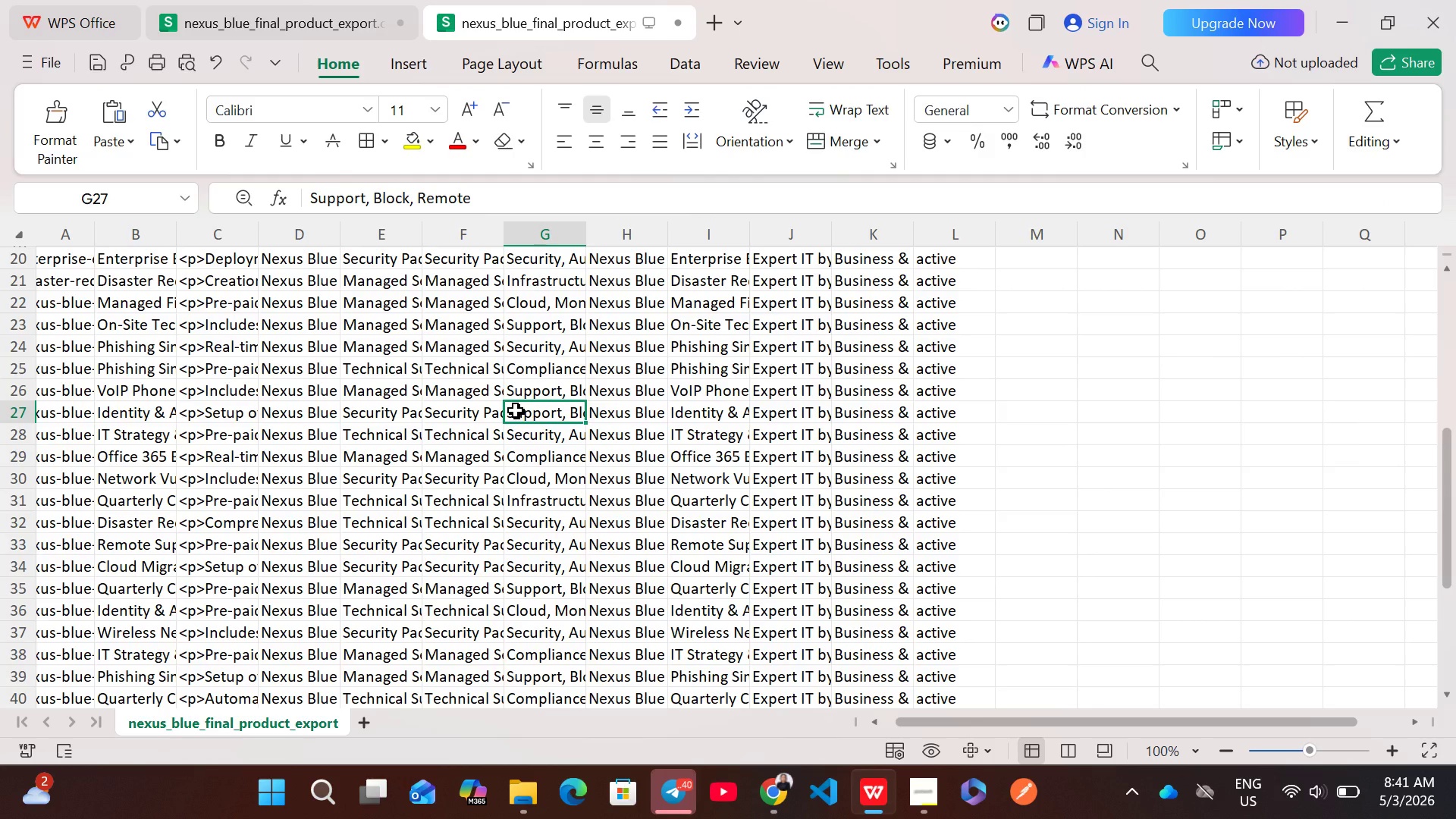 
wait(11.47)
 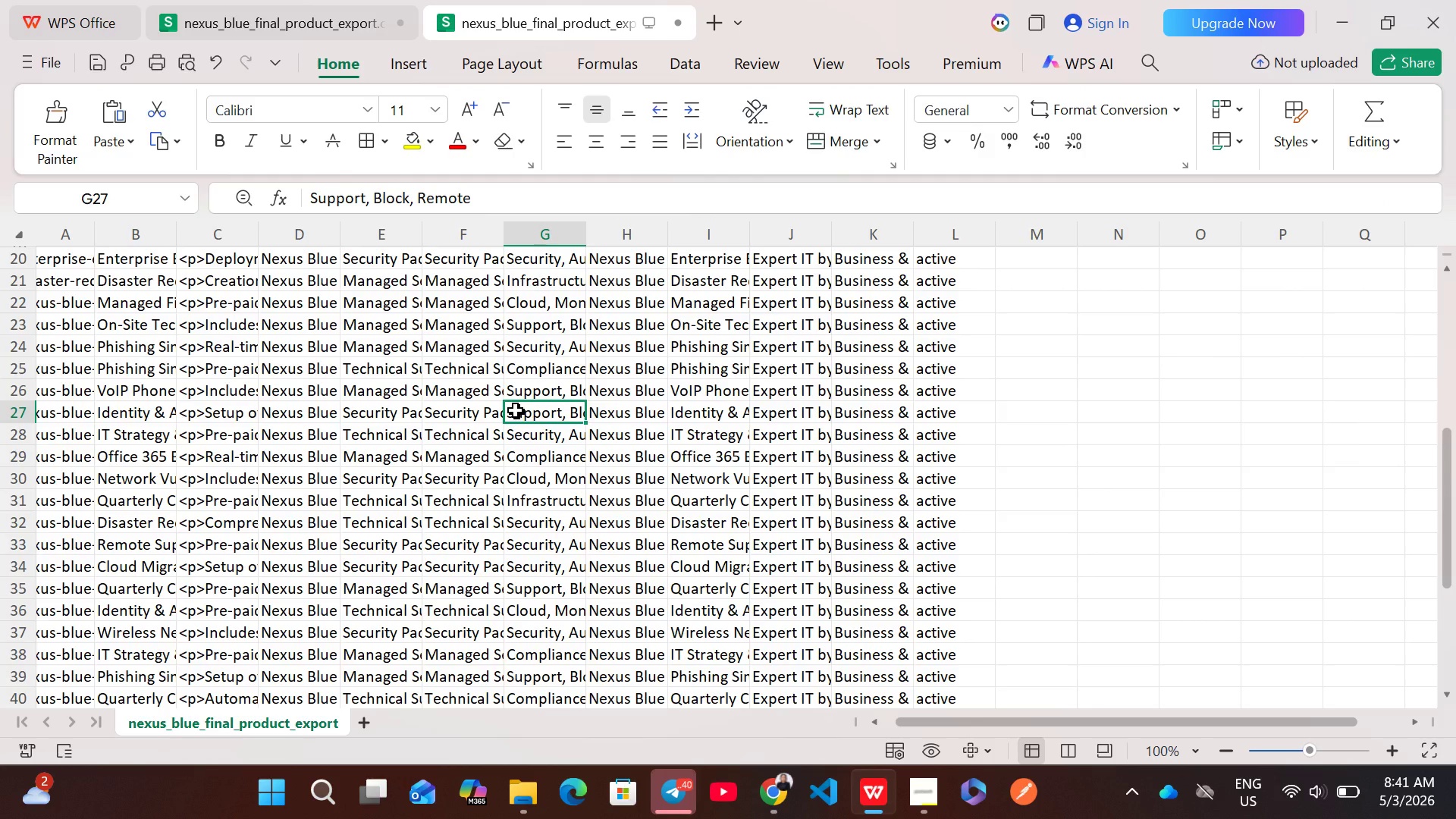 
left_click([784, 792])
 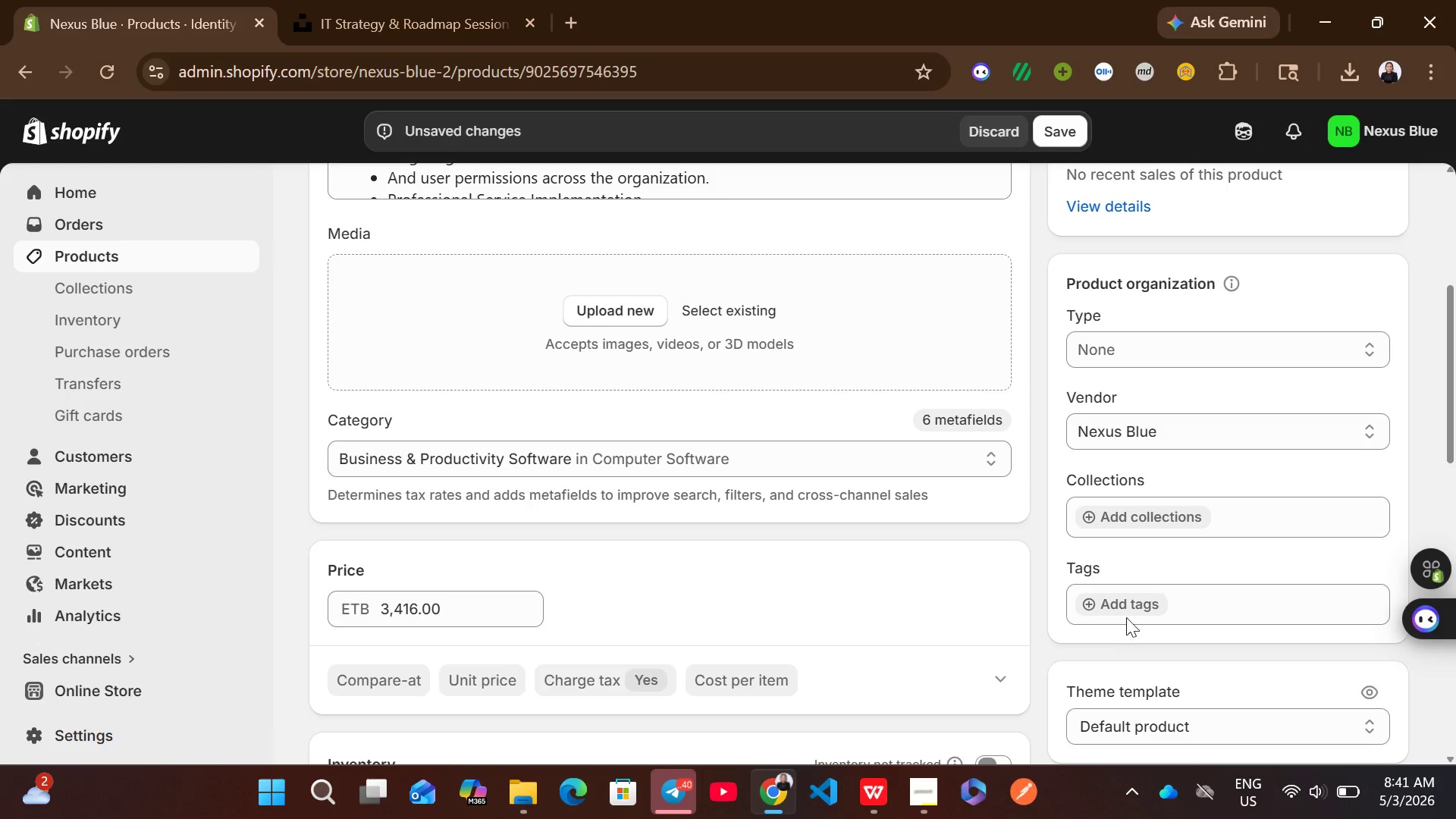 
left_click([1107, 602])
 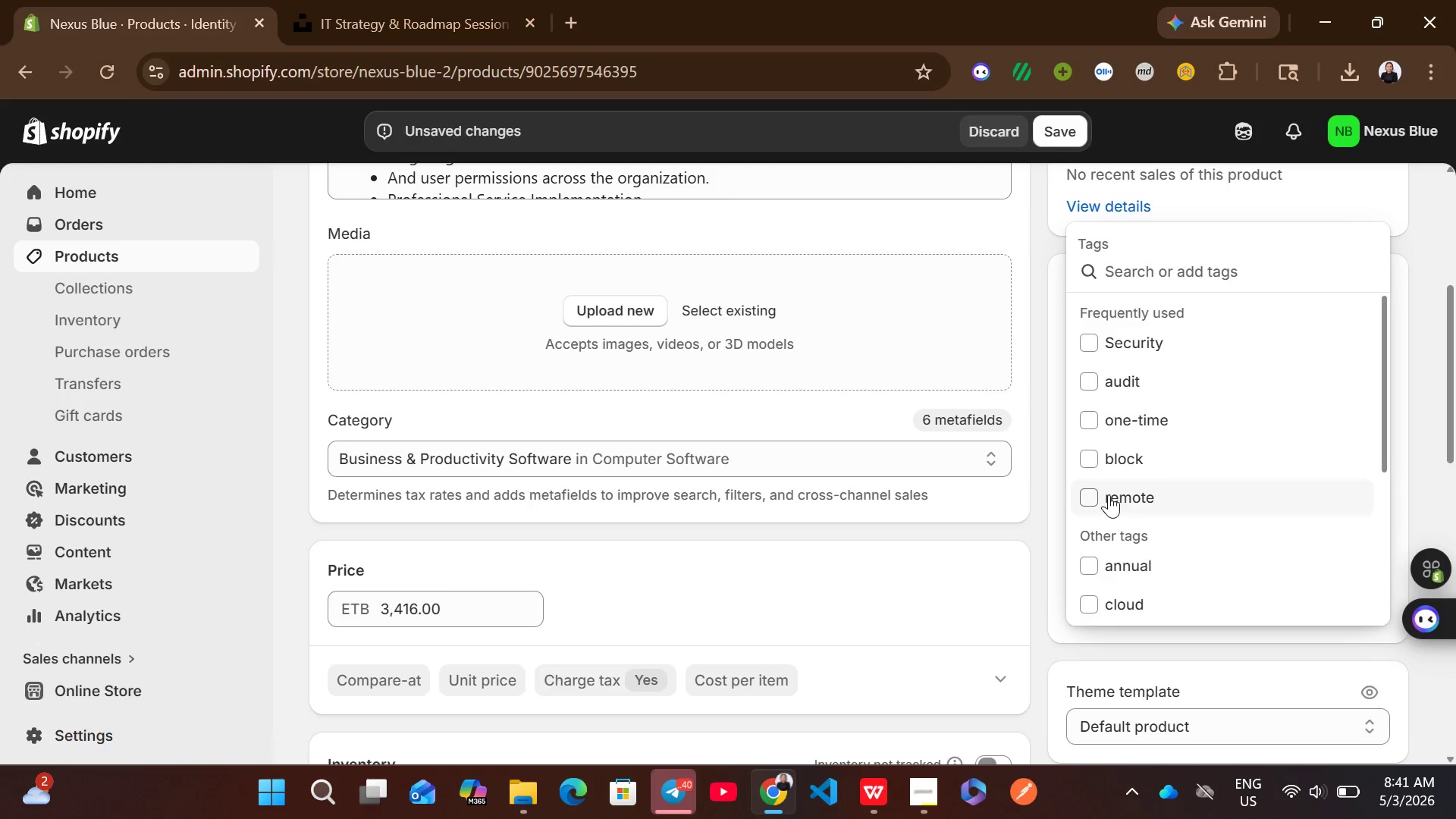 
left_click([1109, 493])
 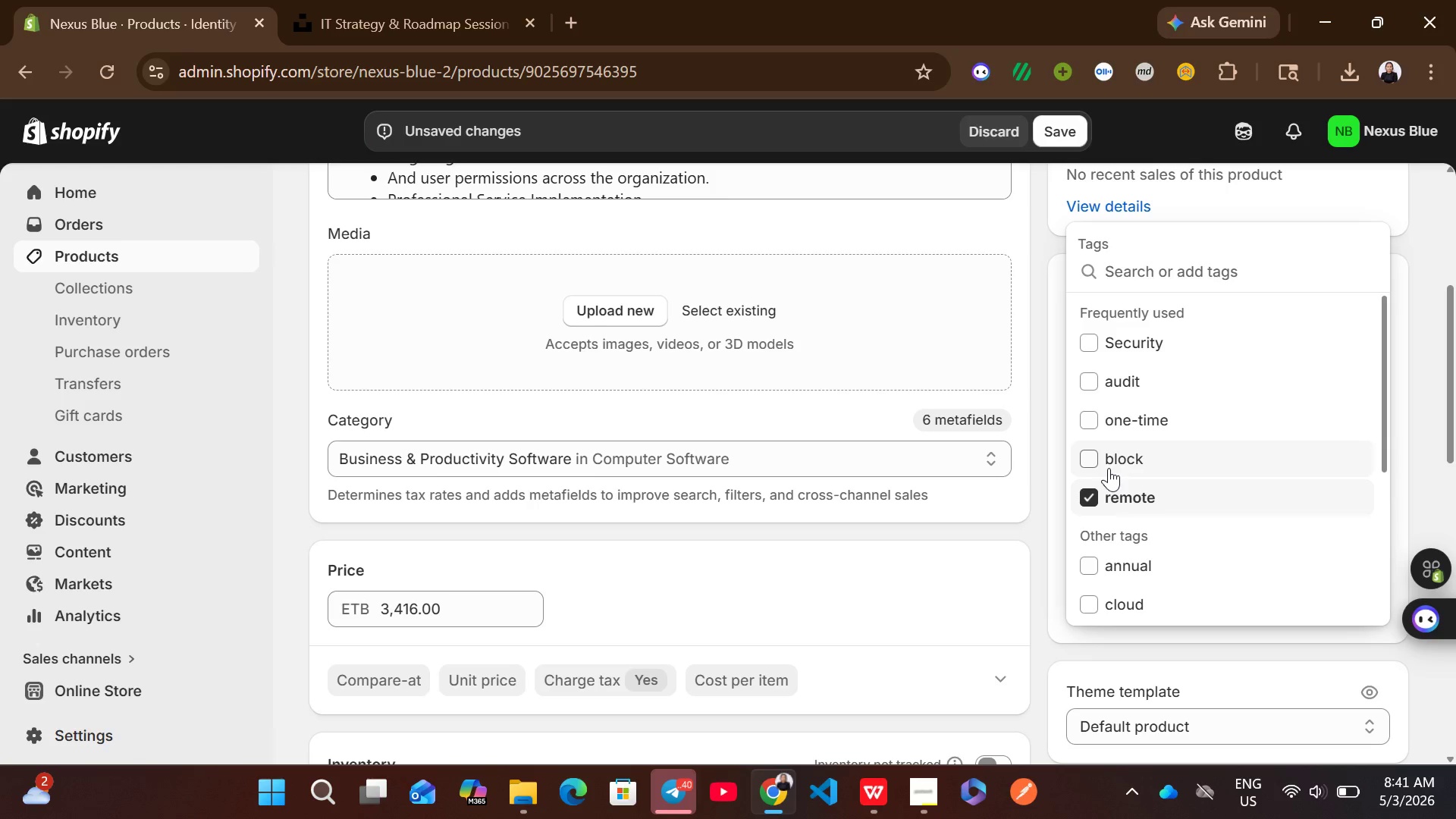 
left_click([1109, 468])
 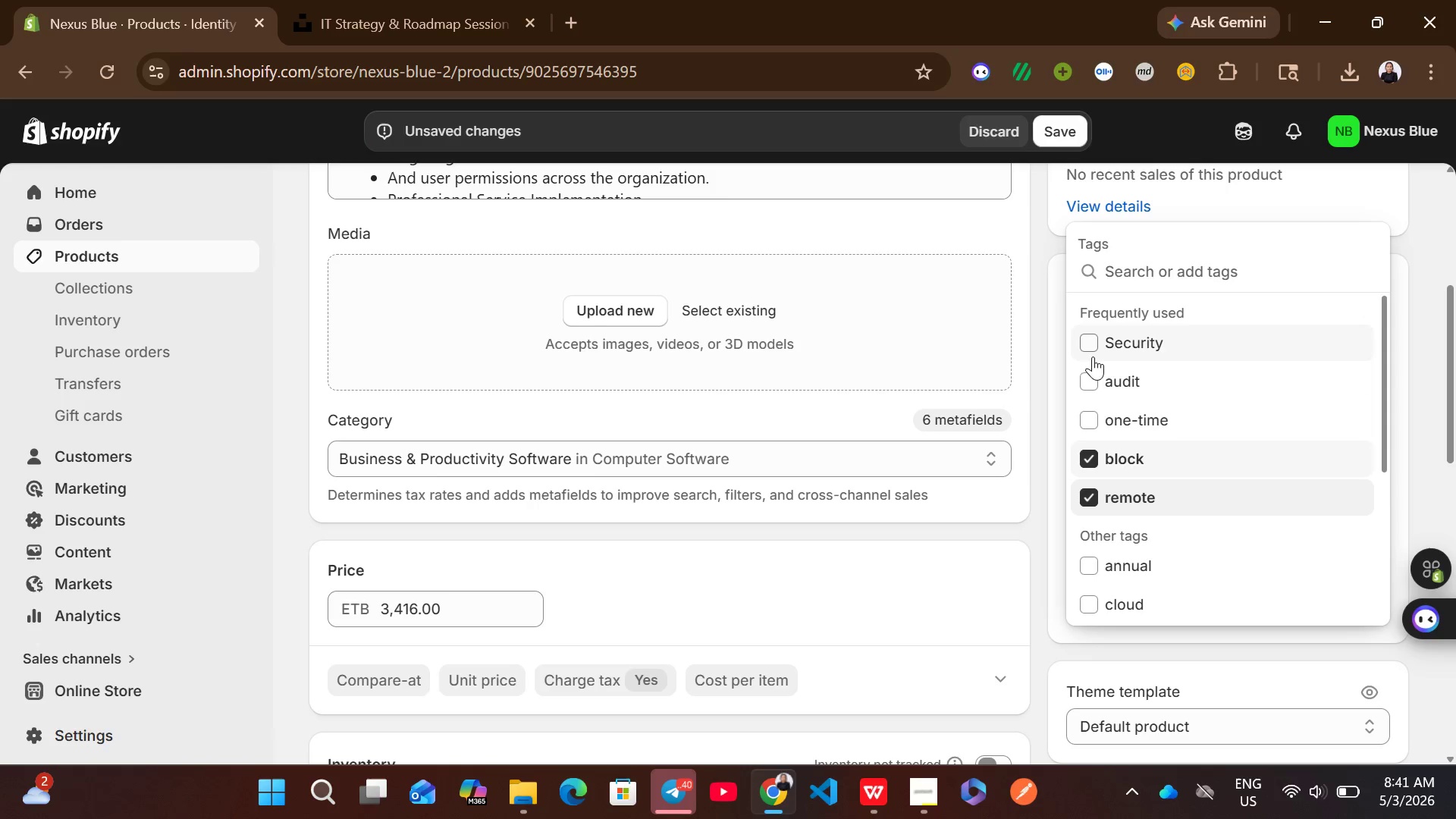 
mouse_move([1075, 531])
 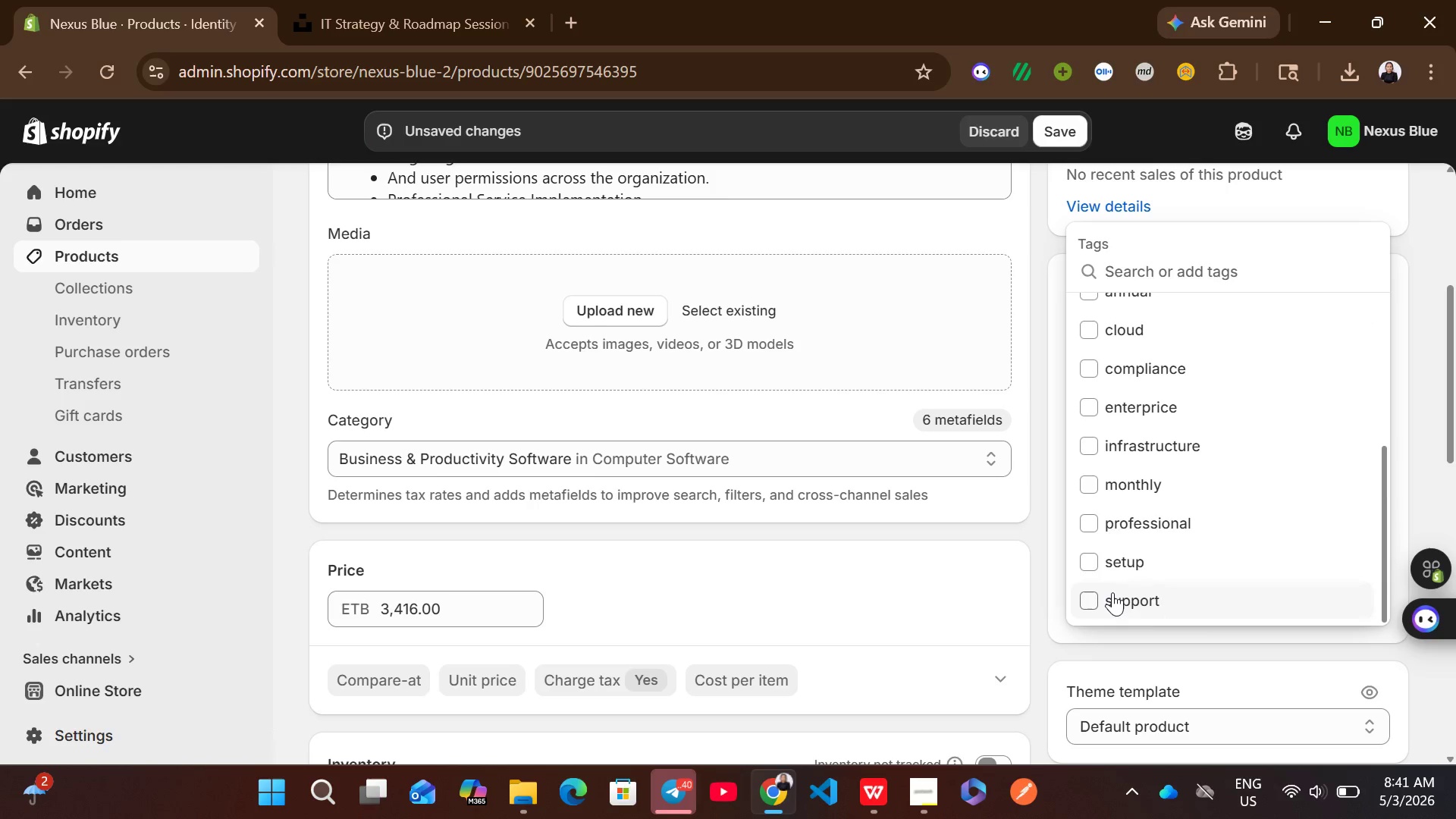 
left_click([1112, 592])
 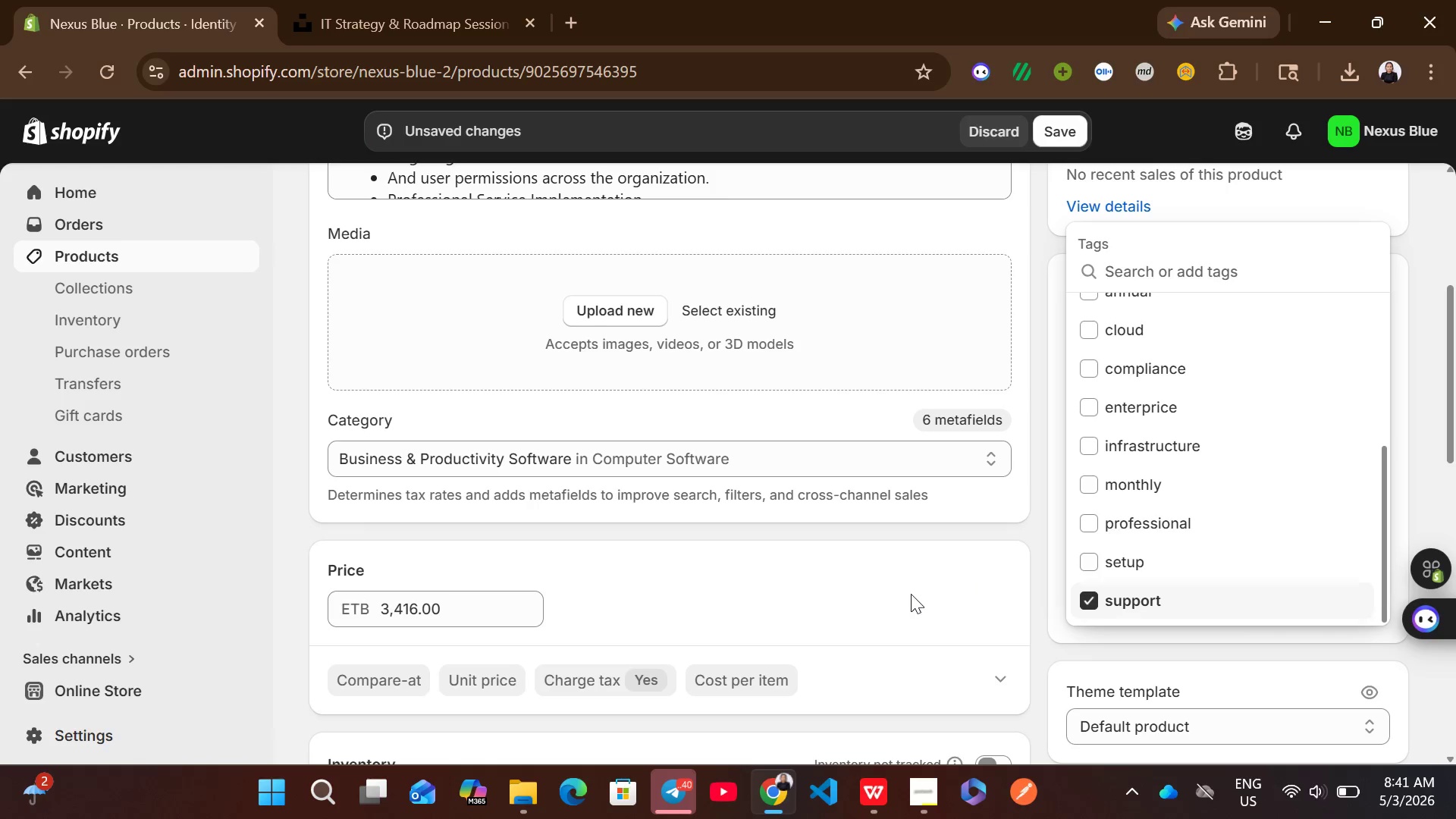 
left_click([905, 594])
 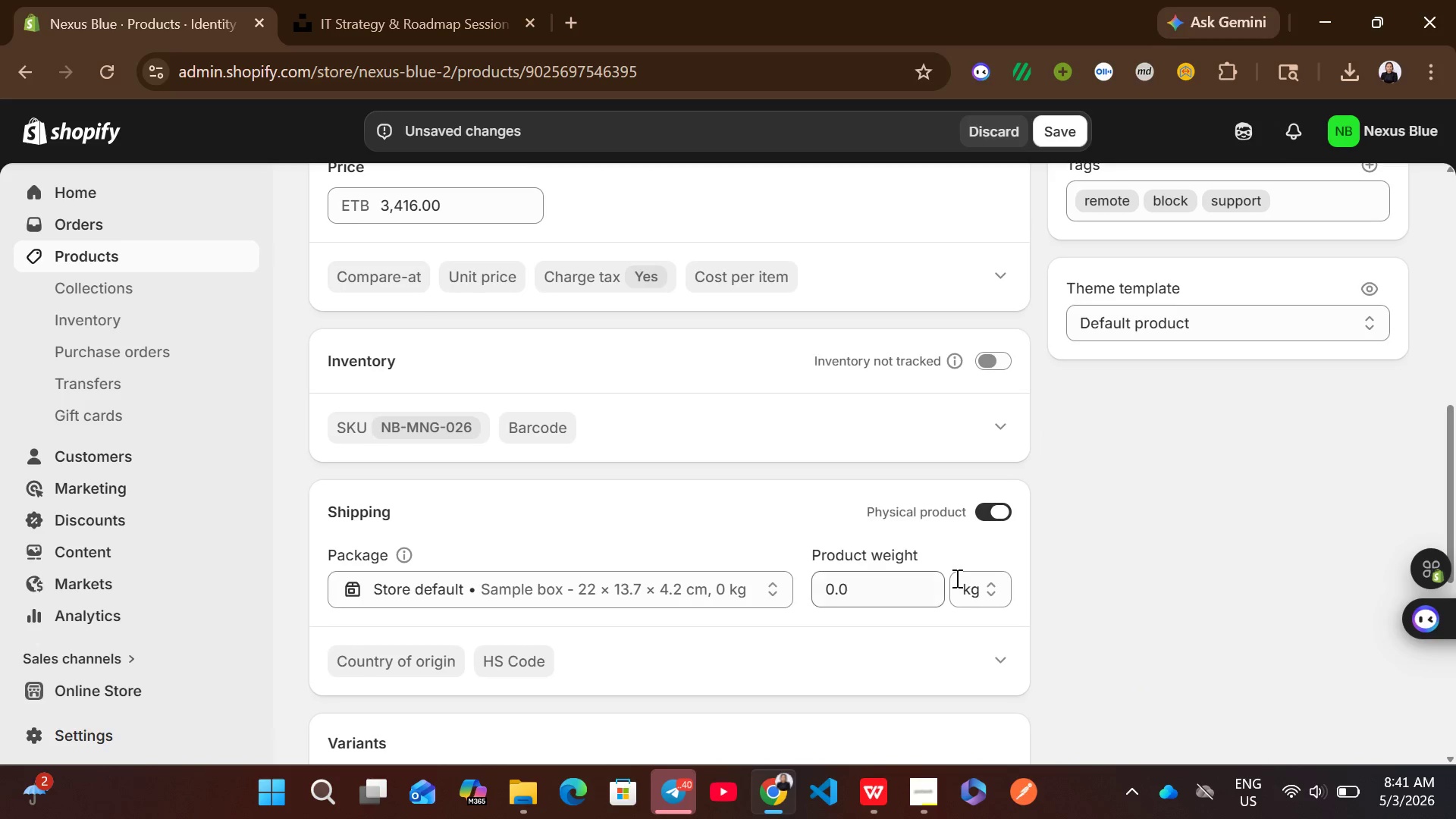 
left_click([999, 519])
 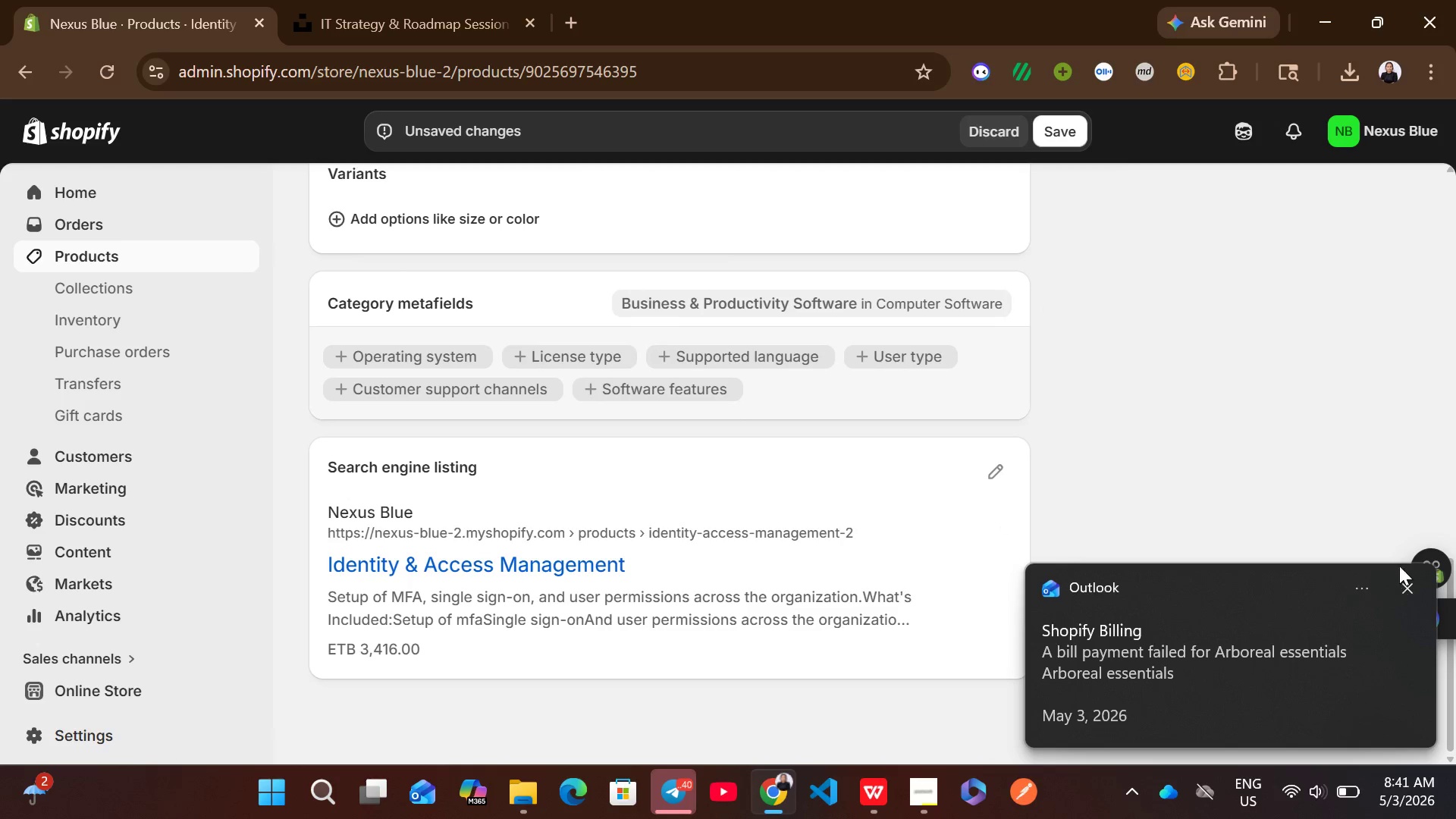 
left_click([1406, 585])
 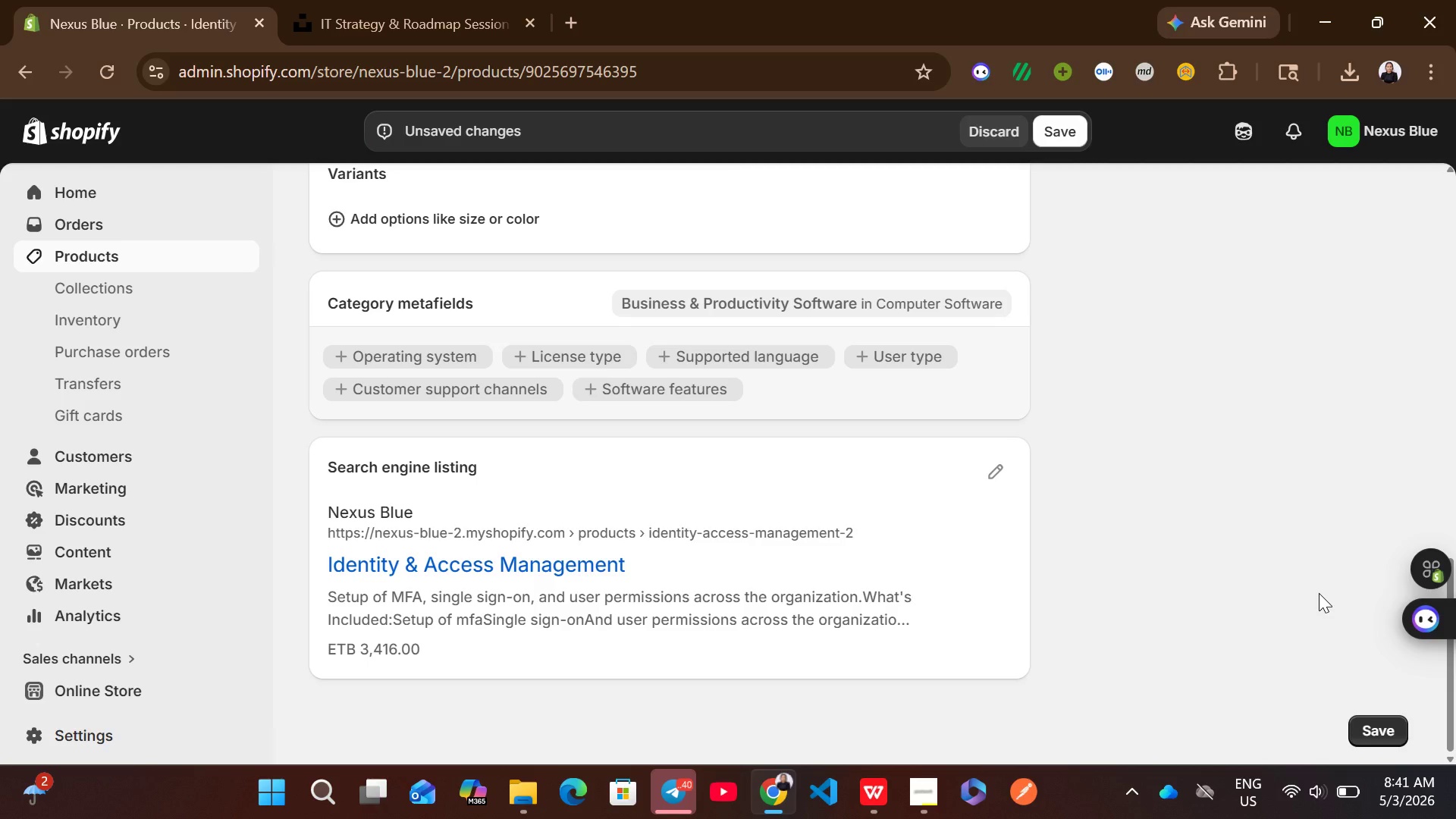 
wait(8.33)
 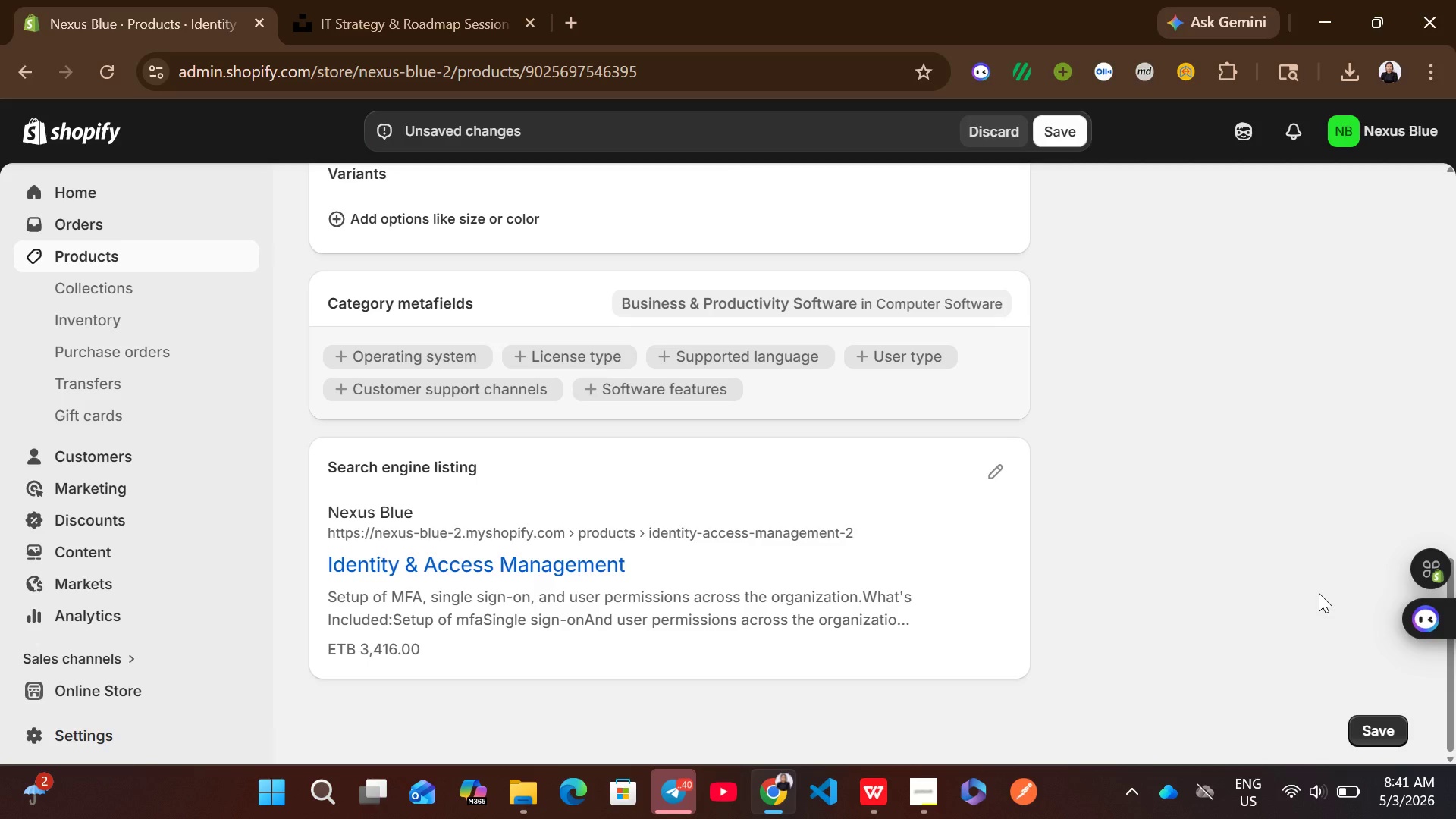 
left_click([876, 769])
 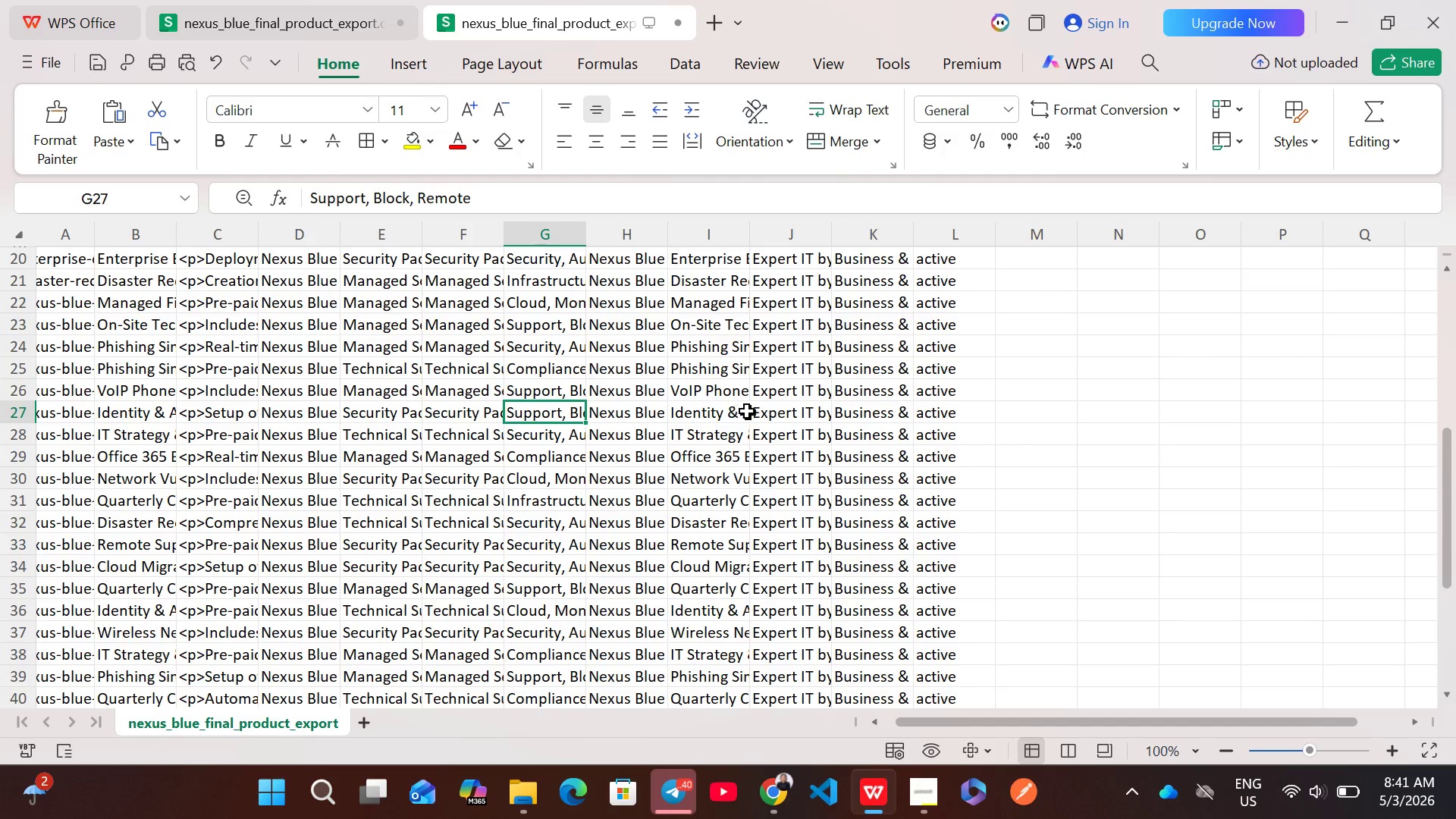 
double_click([777, 413])
 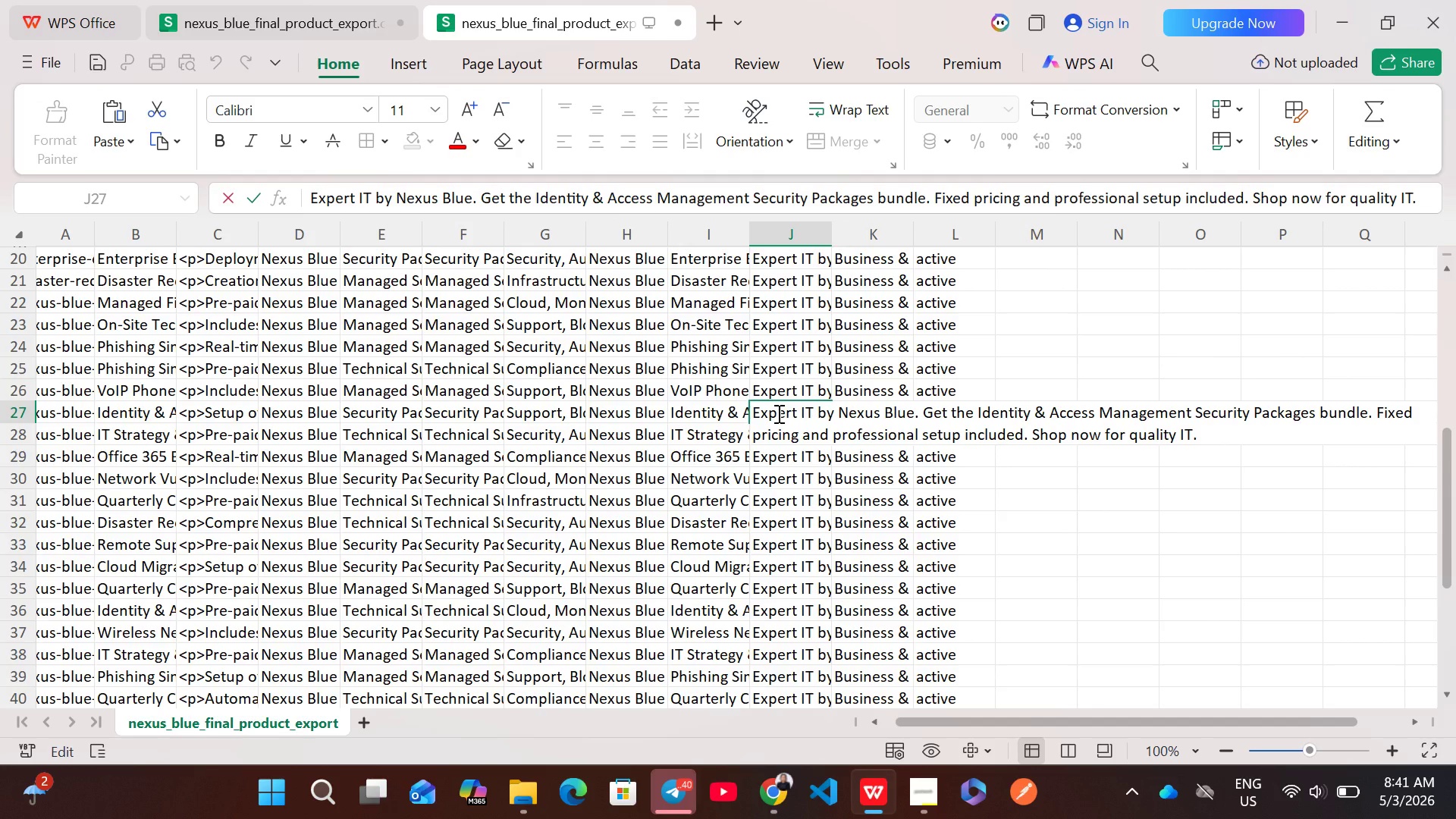 
key(Control+A)
 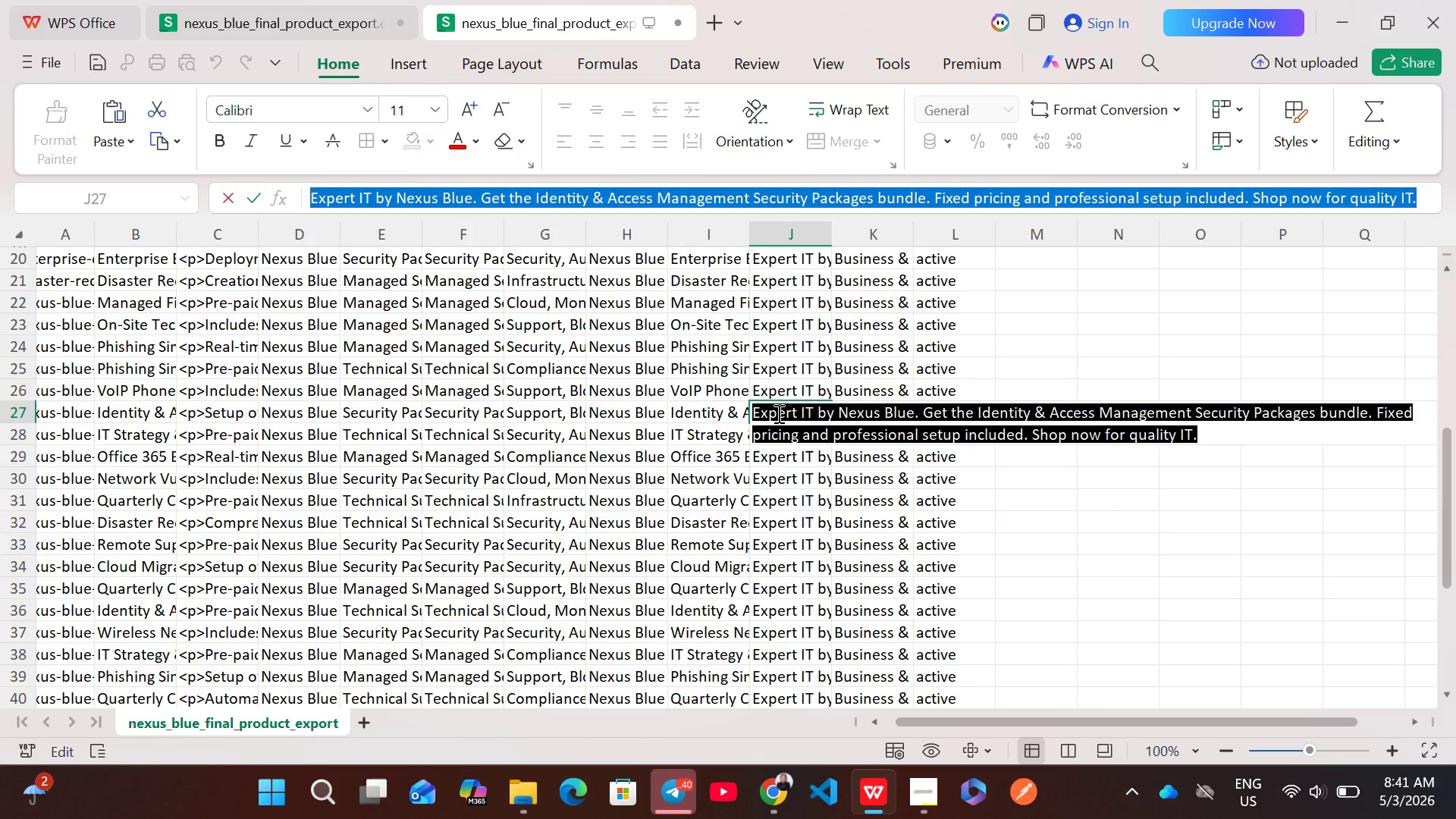 
key(Control+C)
 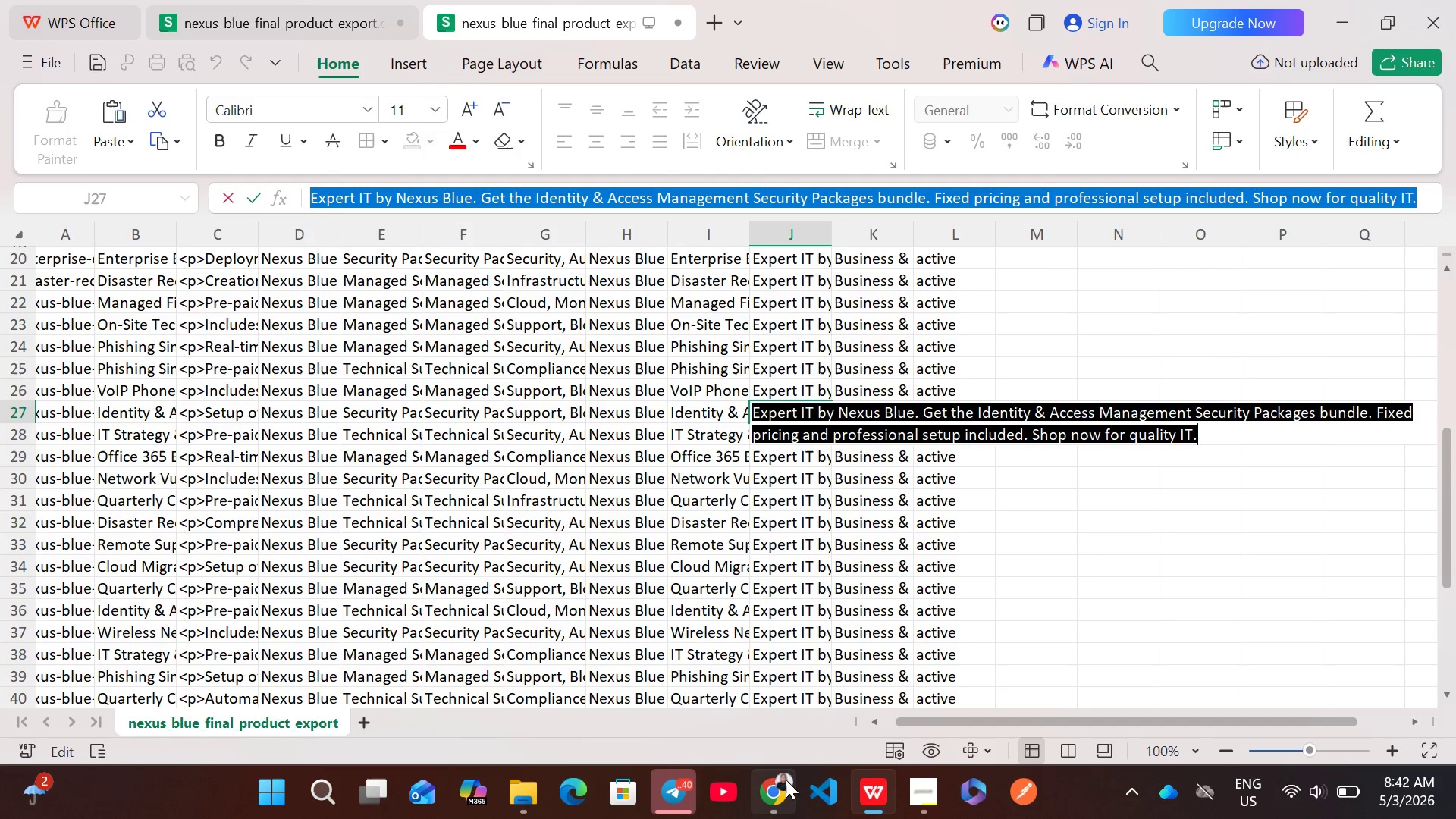 
left_click([786, 783])
 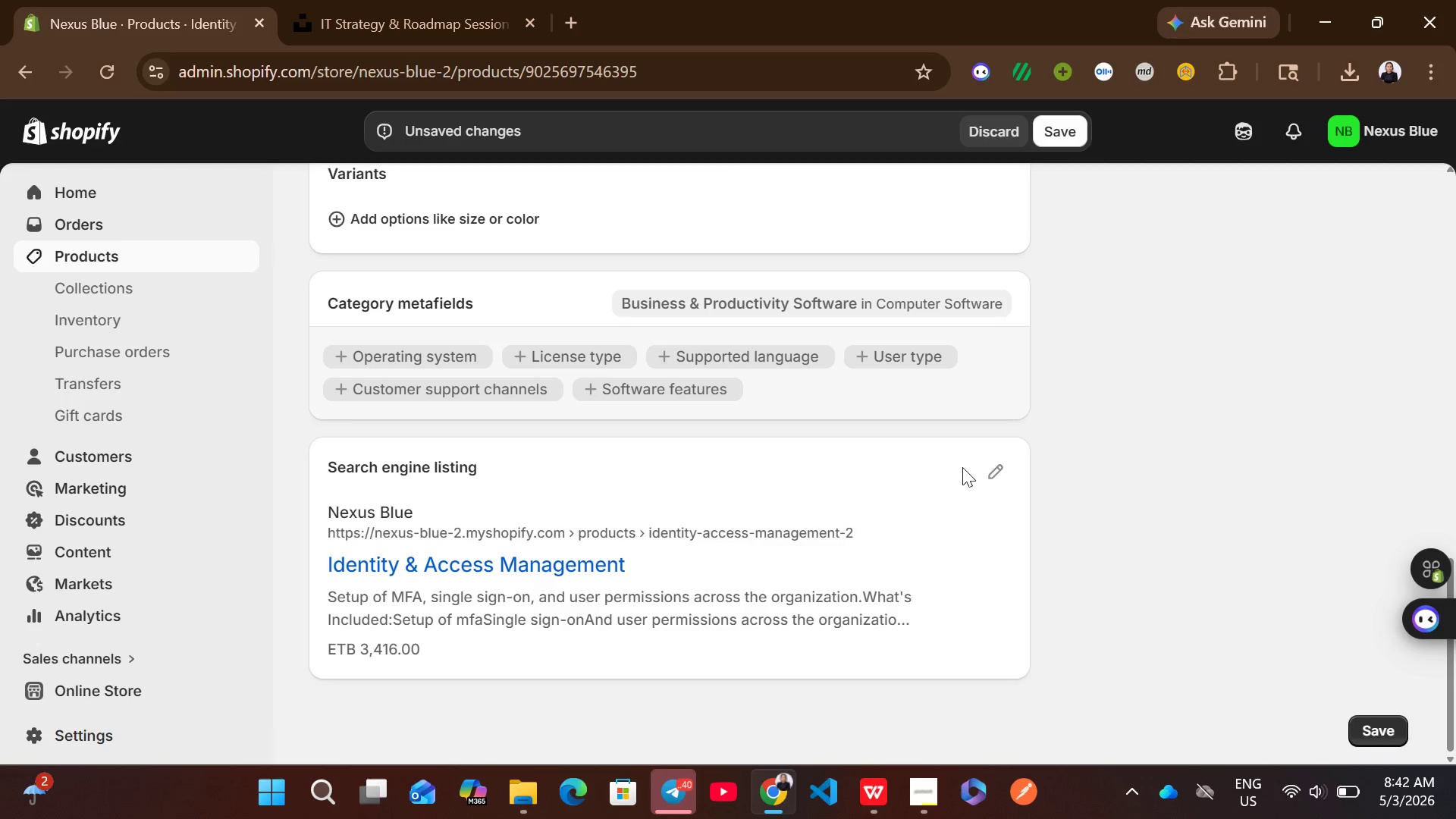 
left_click([984, 467])
 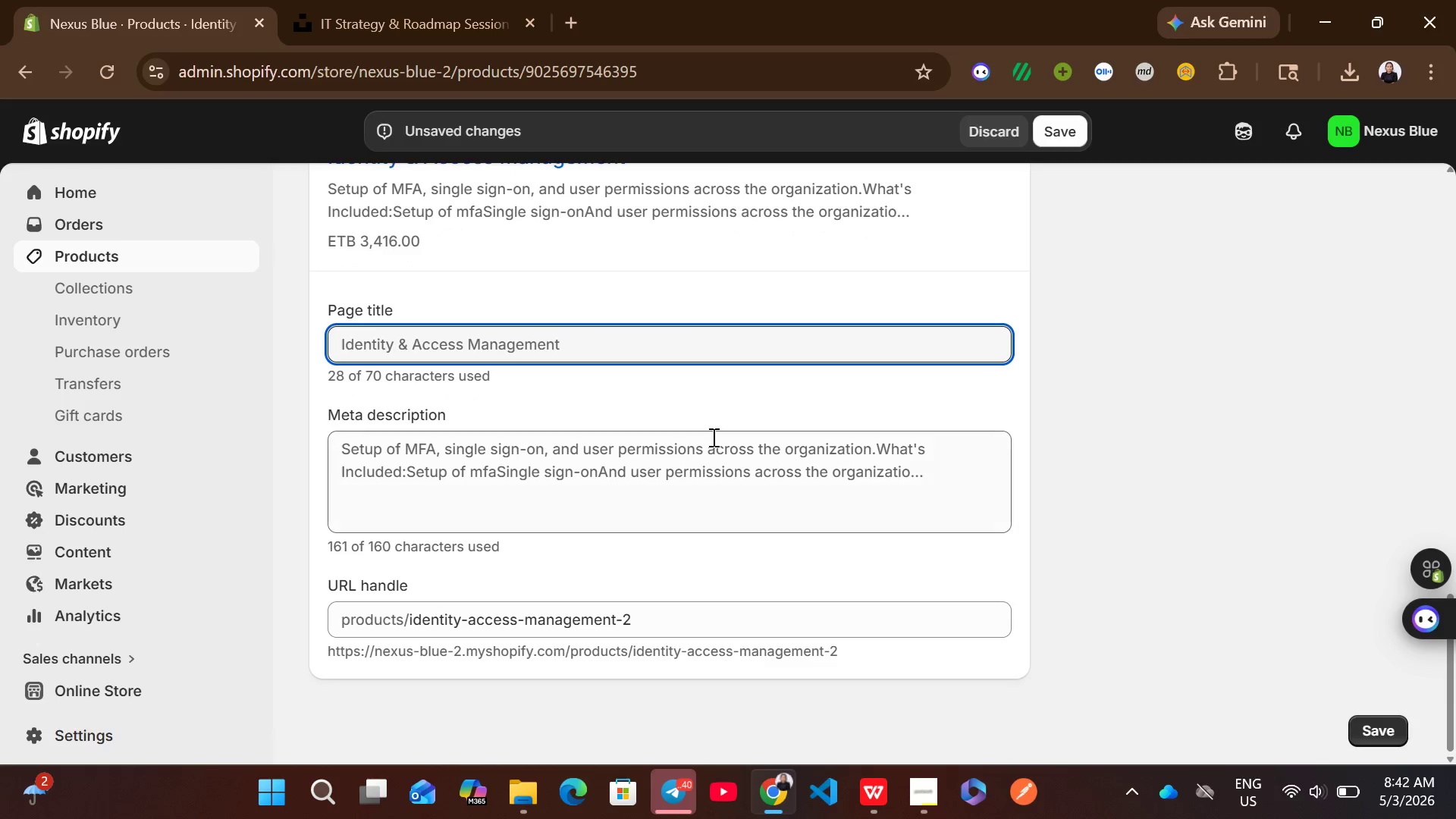 
left_click([704, 464])
 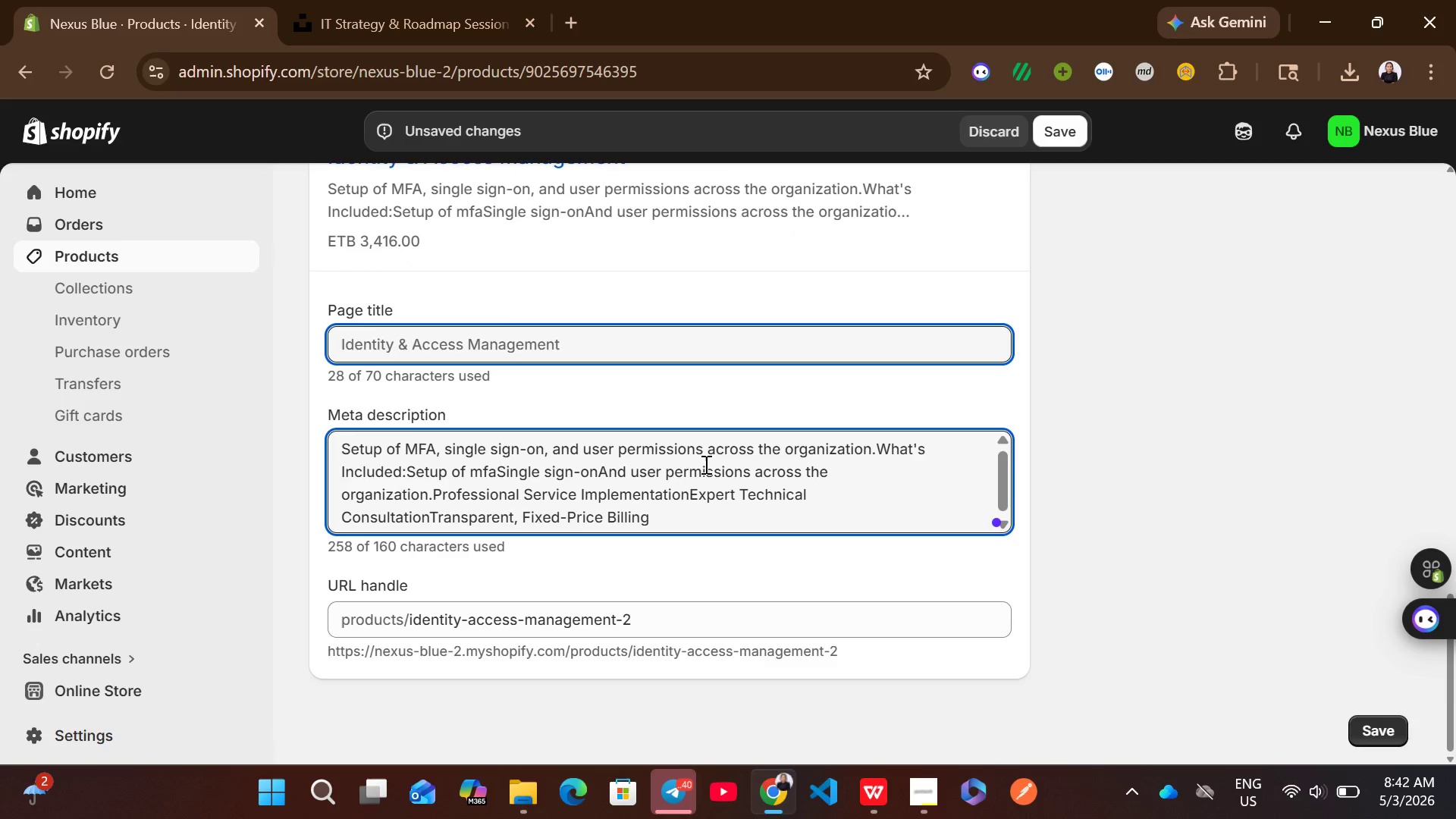 
key(Control+A)
 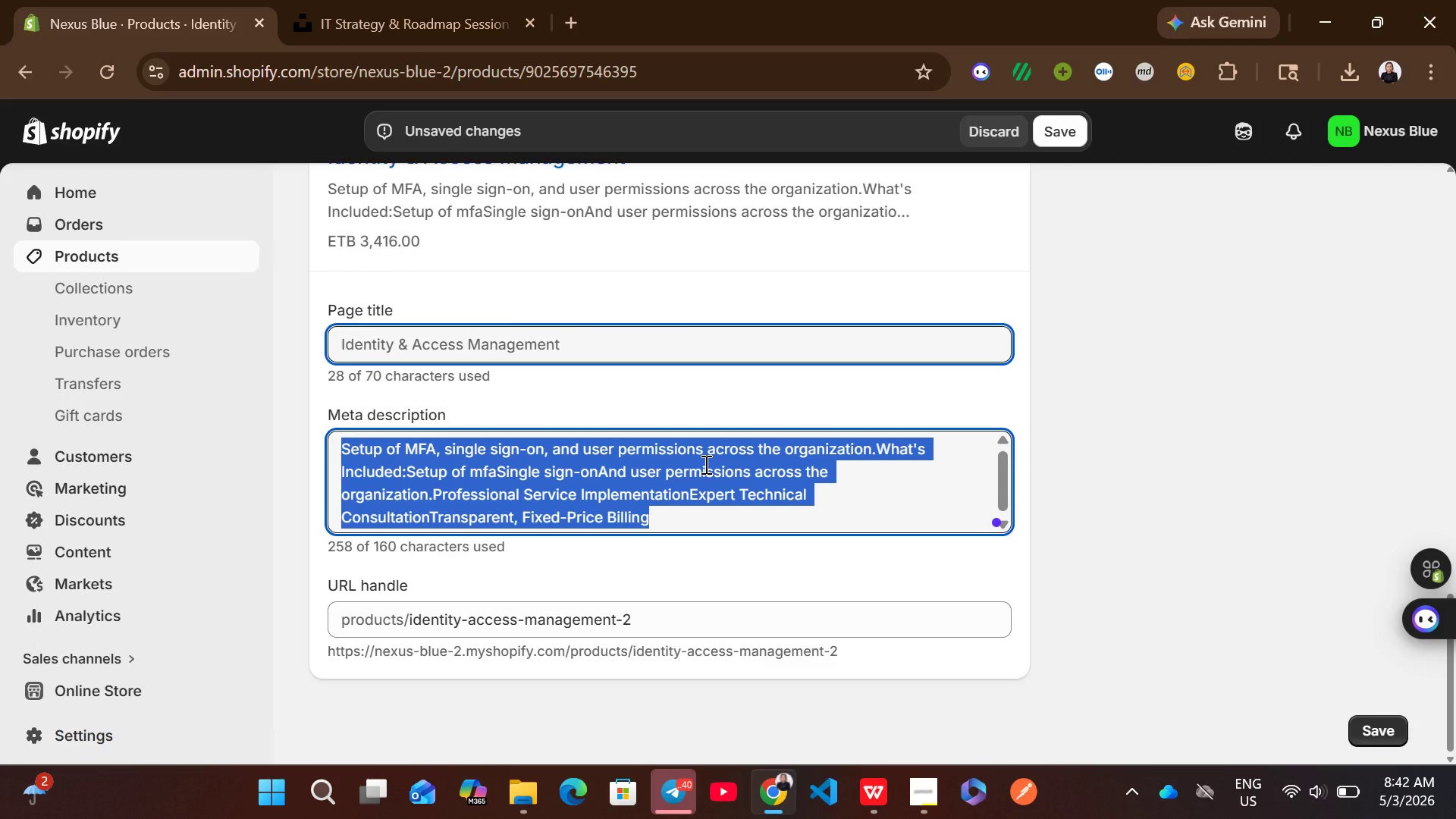 
key(Control+V)
 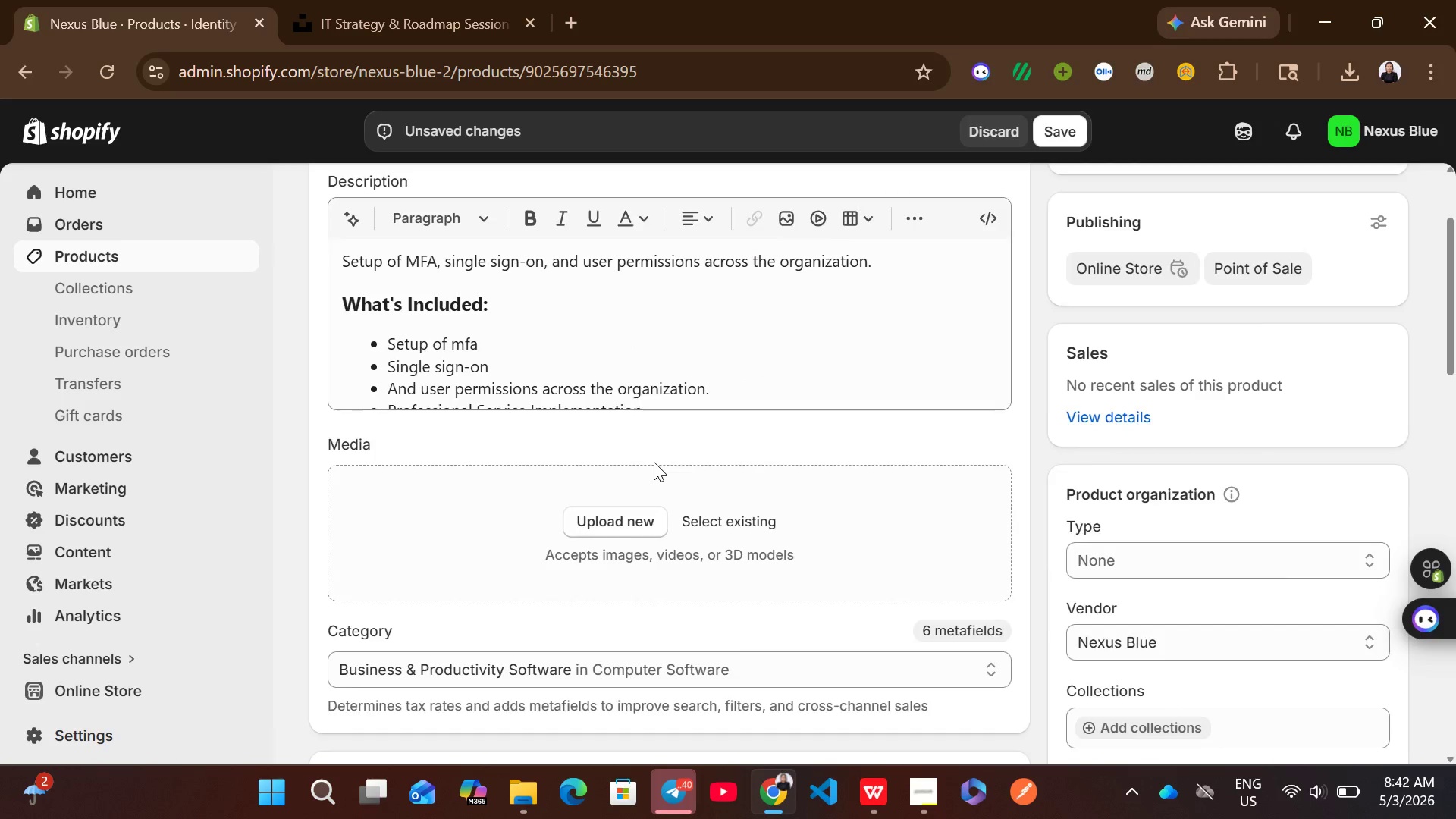 
wait(5.39)
 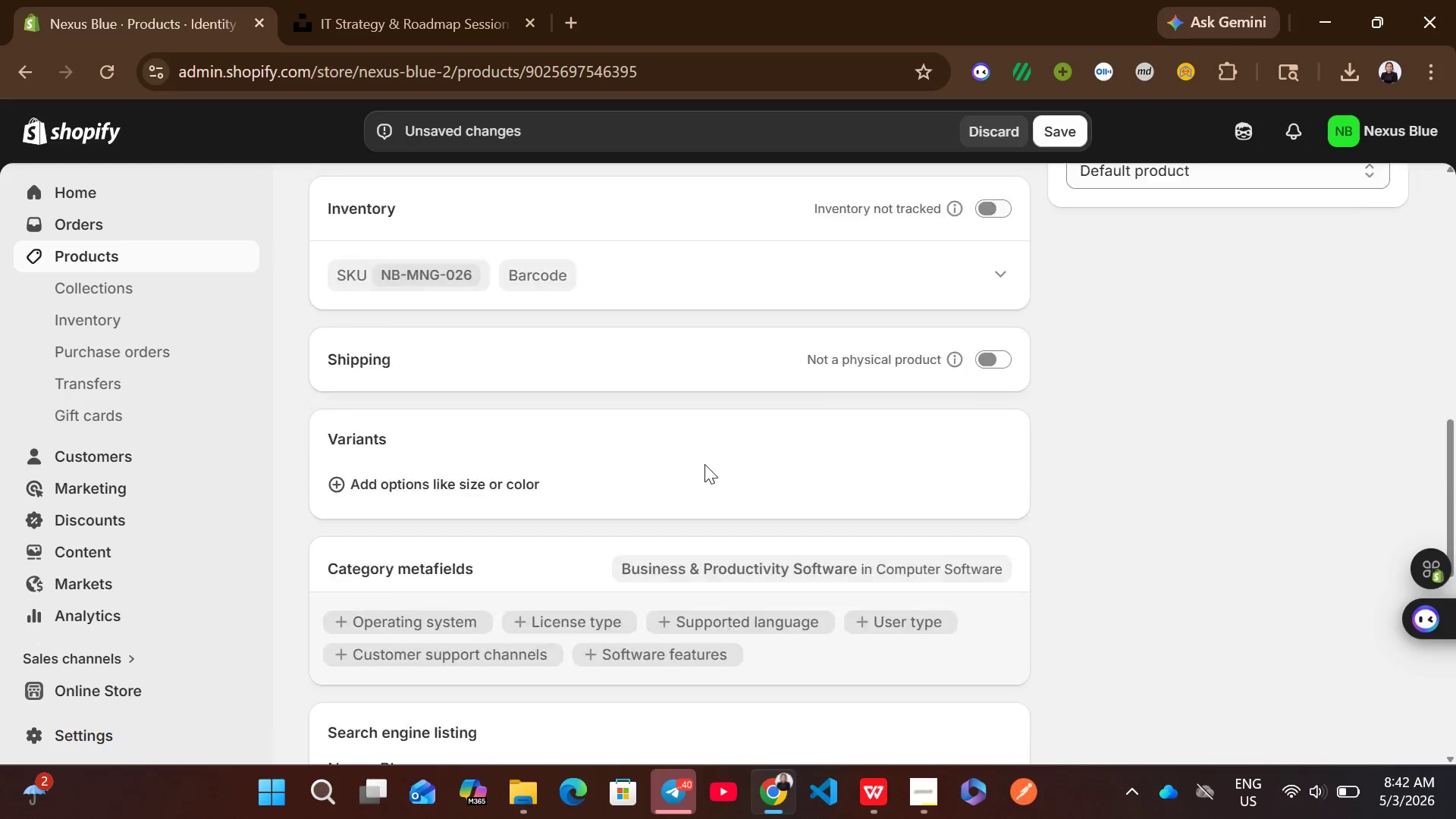 
left_click([585, 279])
 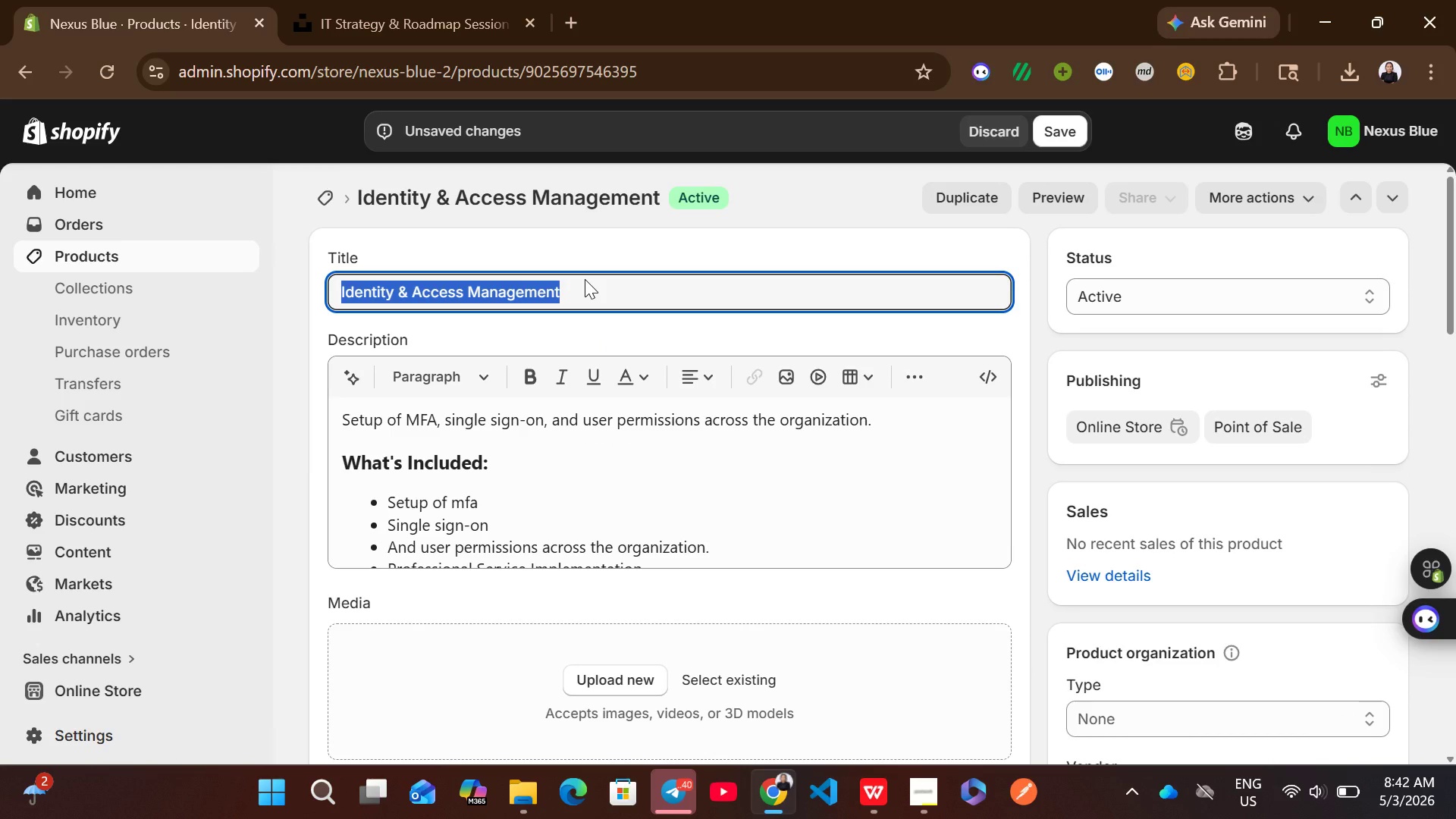 
key(Control+C)
 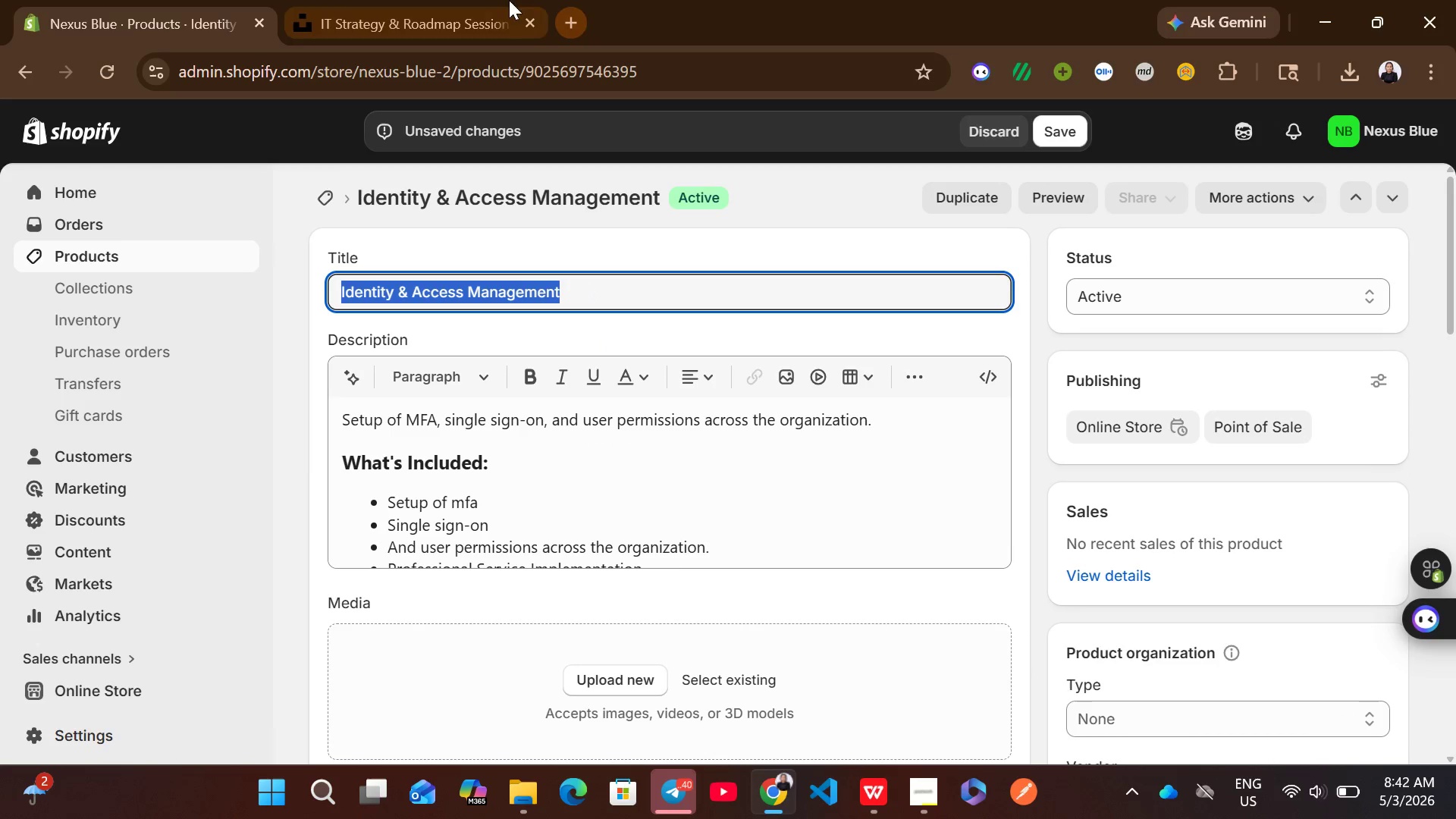 
left_click([479, 0])
 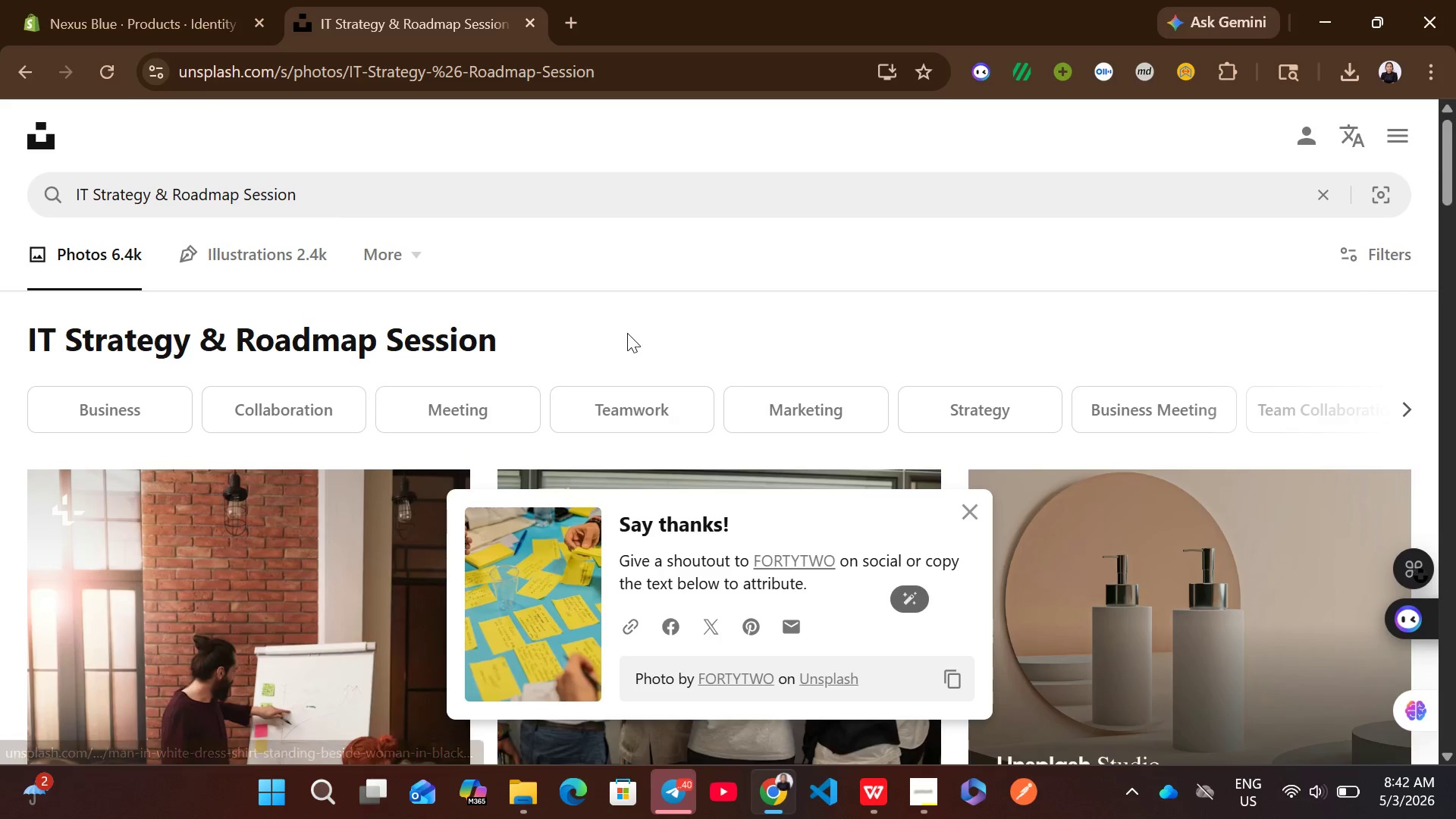 
left_click([498, 196])
 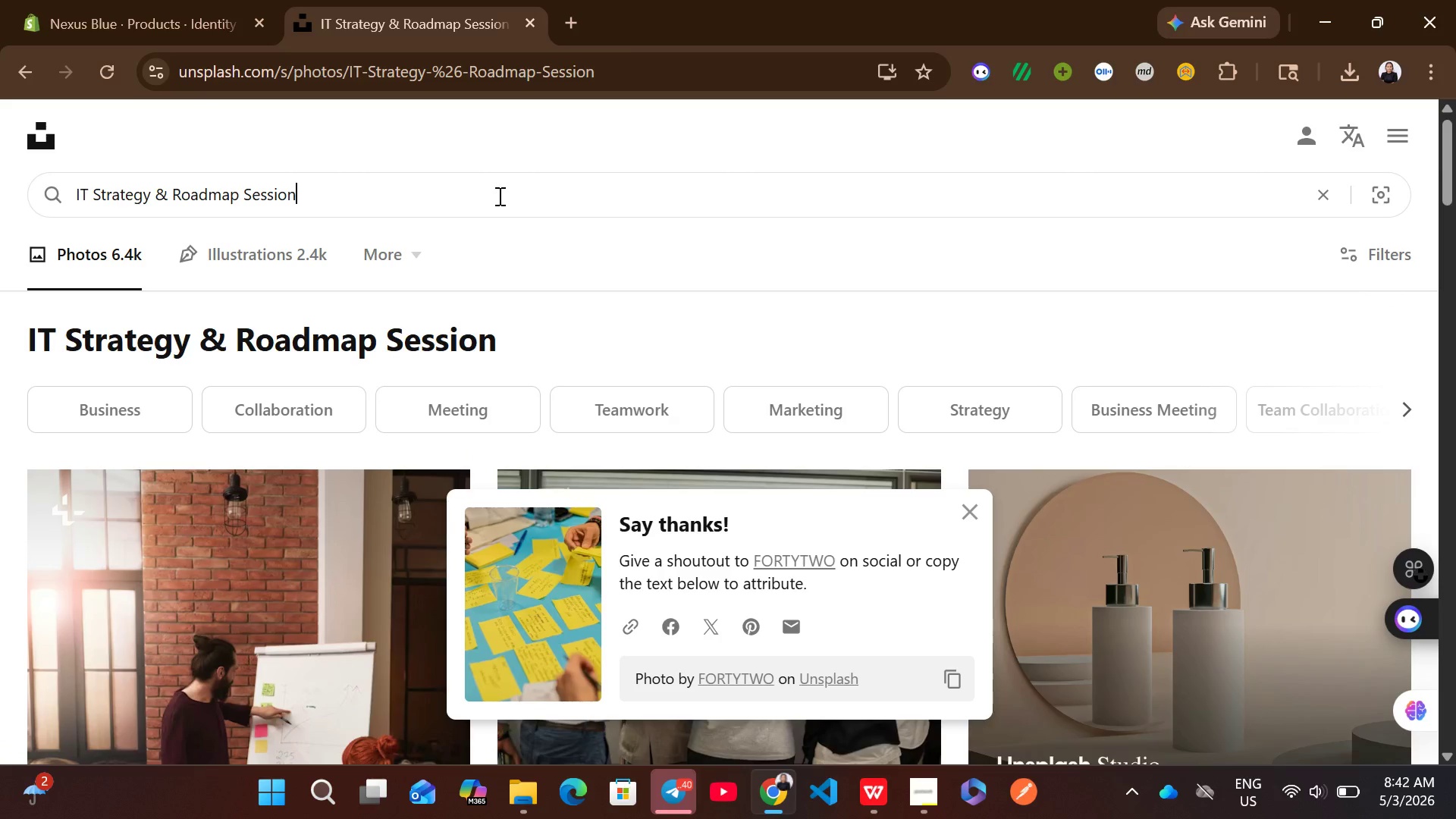 
key(Control+ControlLeft)
 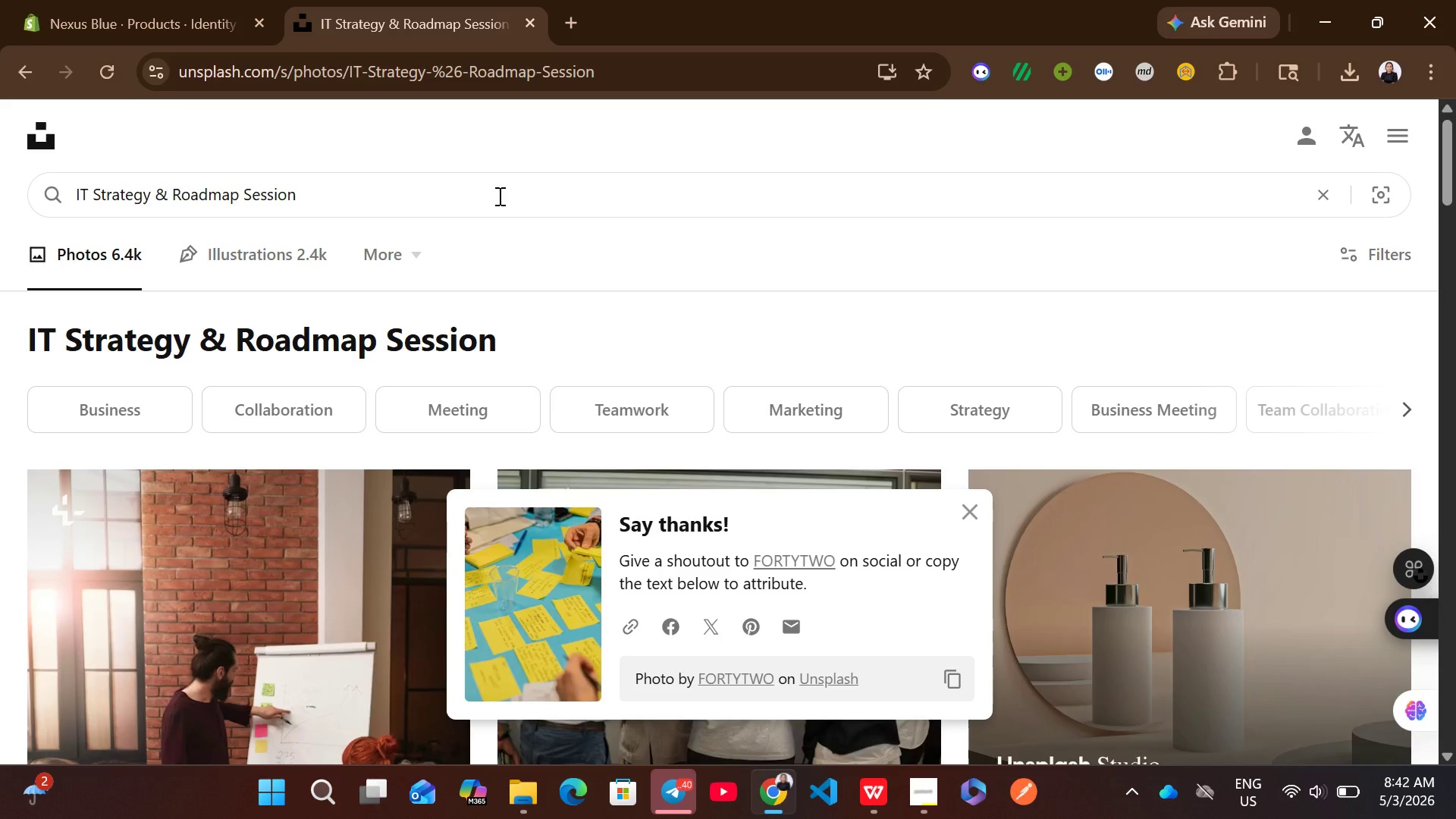 
key(Control+A)
 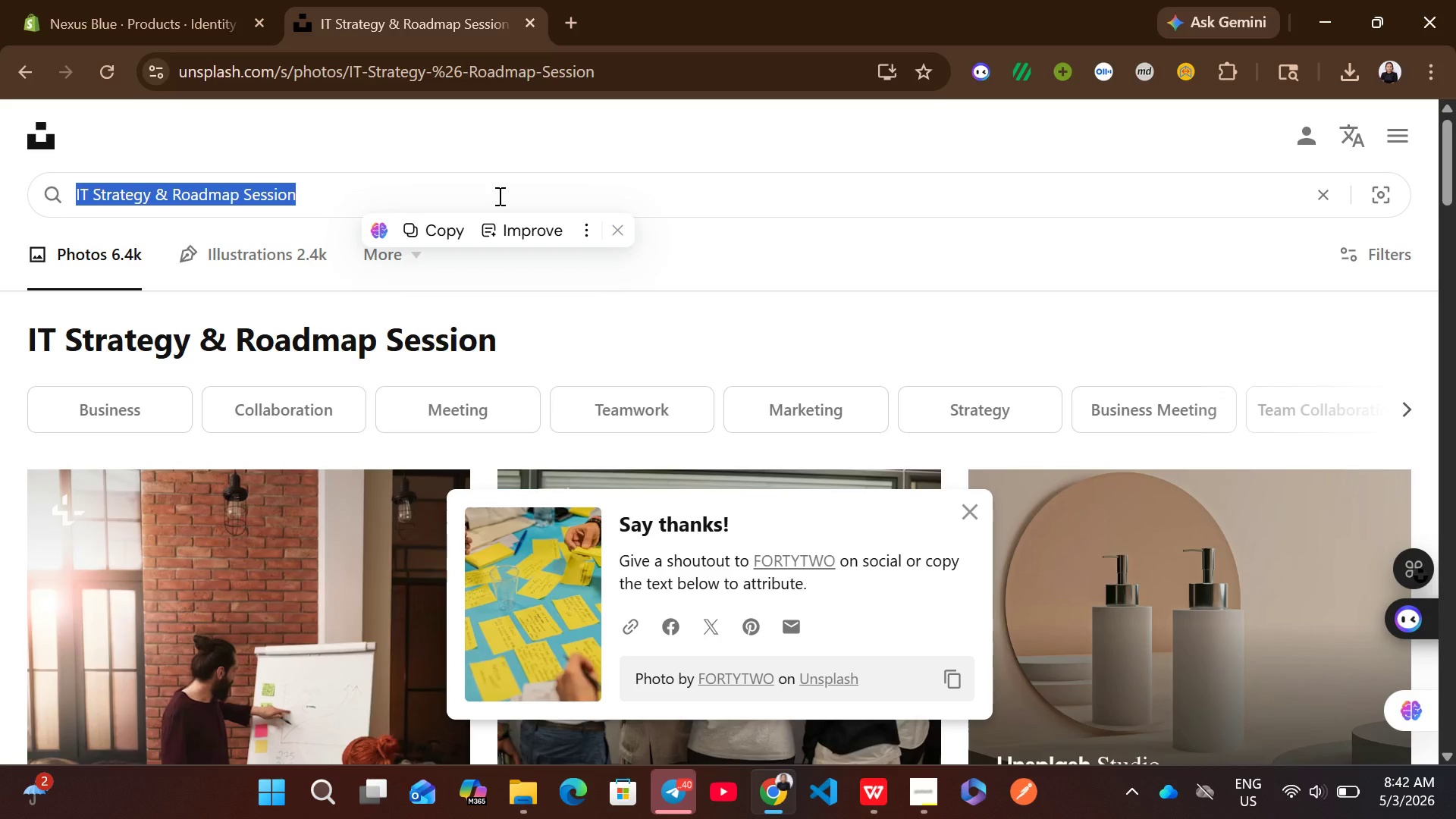 
key(Control+V)
 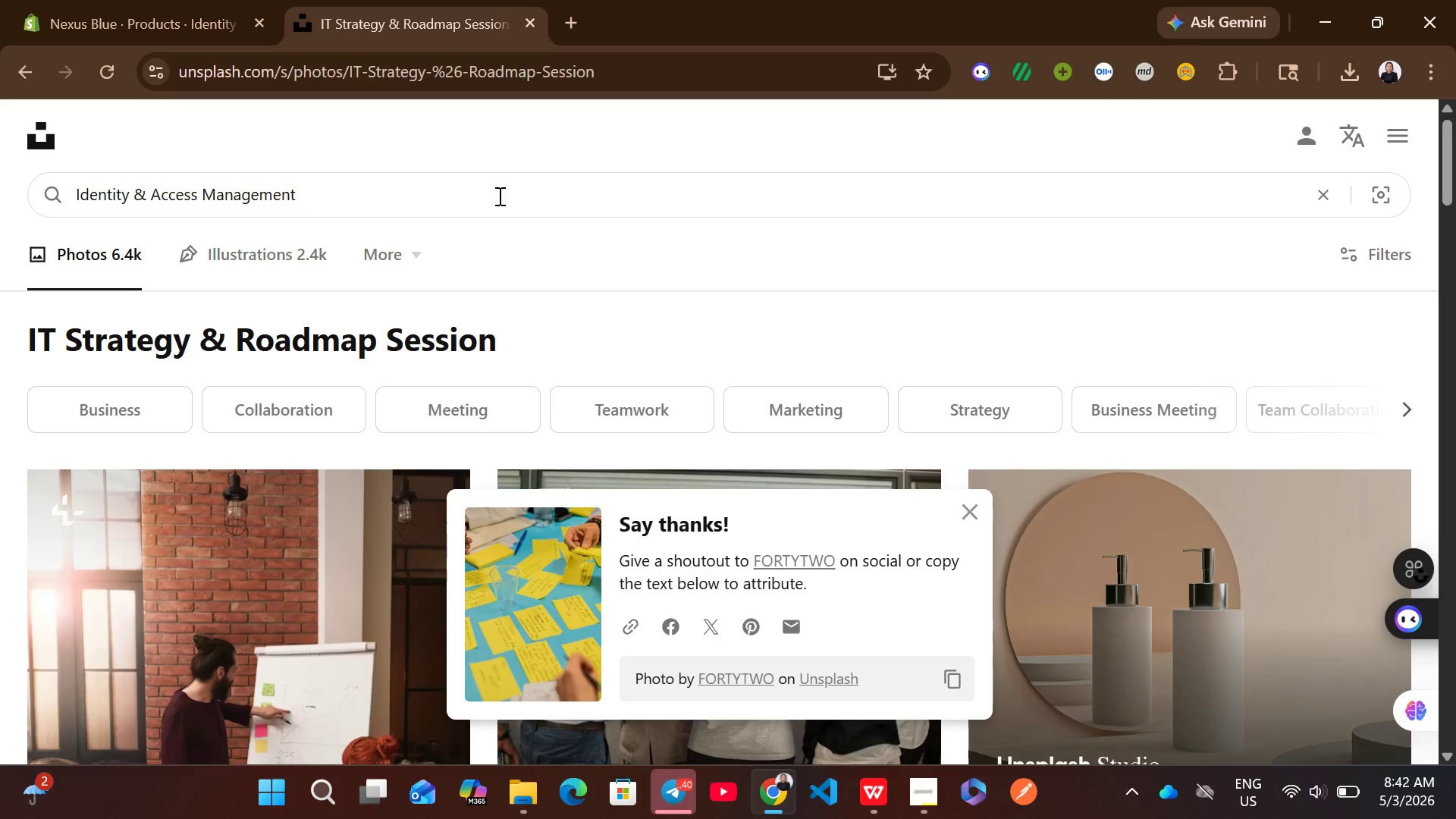 
key(Enter)
 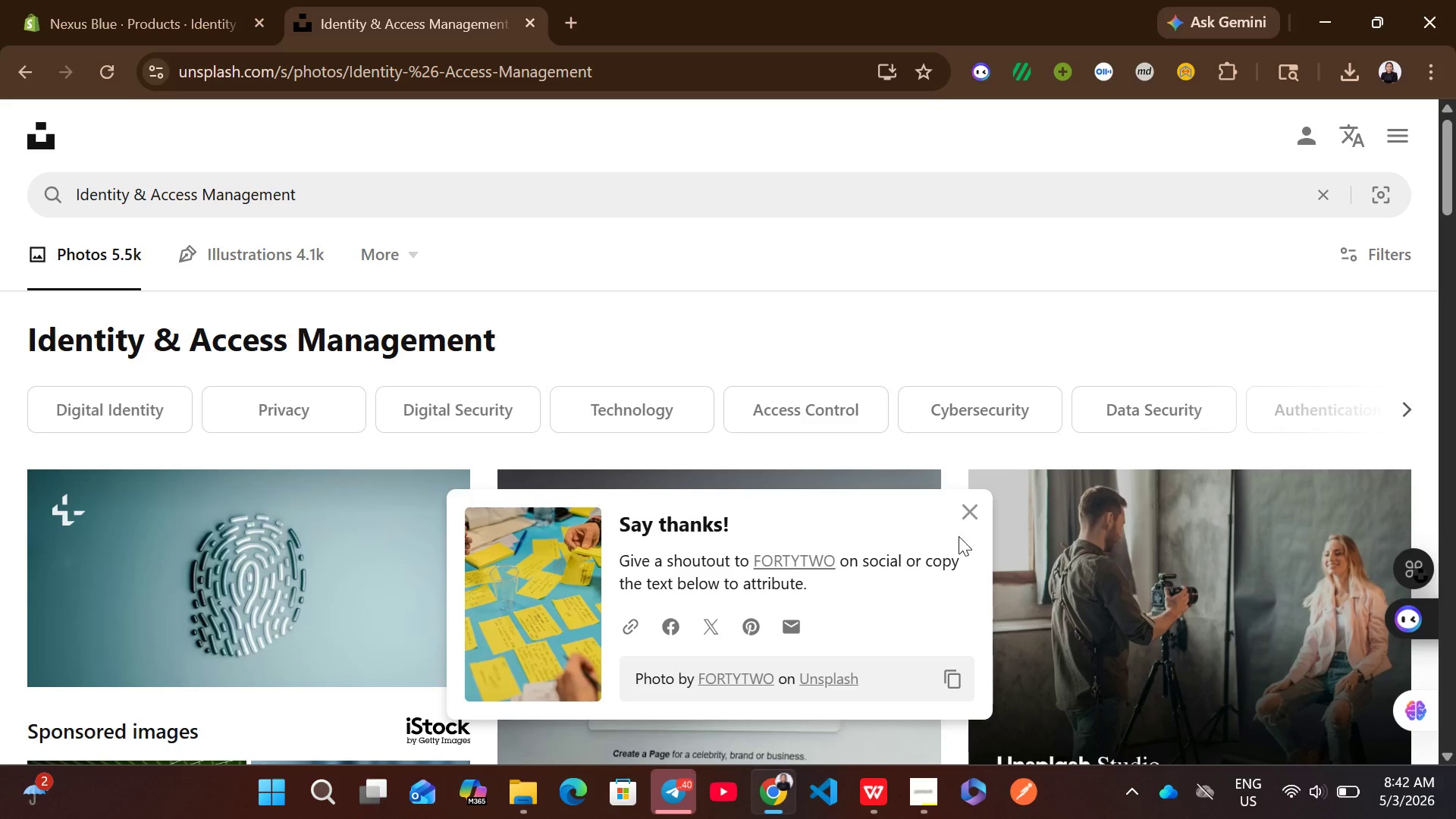 
left_click([967, 513])
 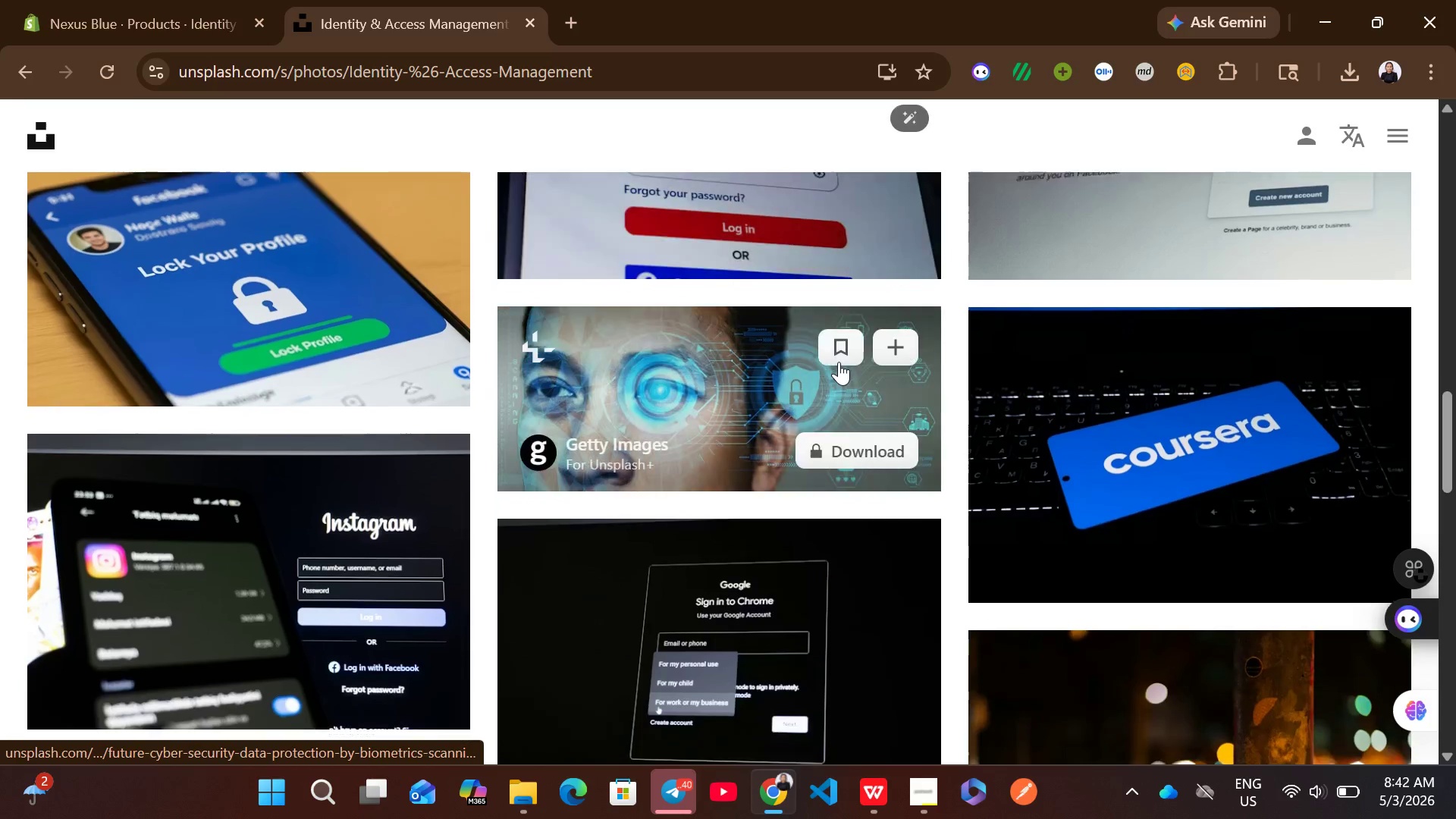 
wait(9.64)
 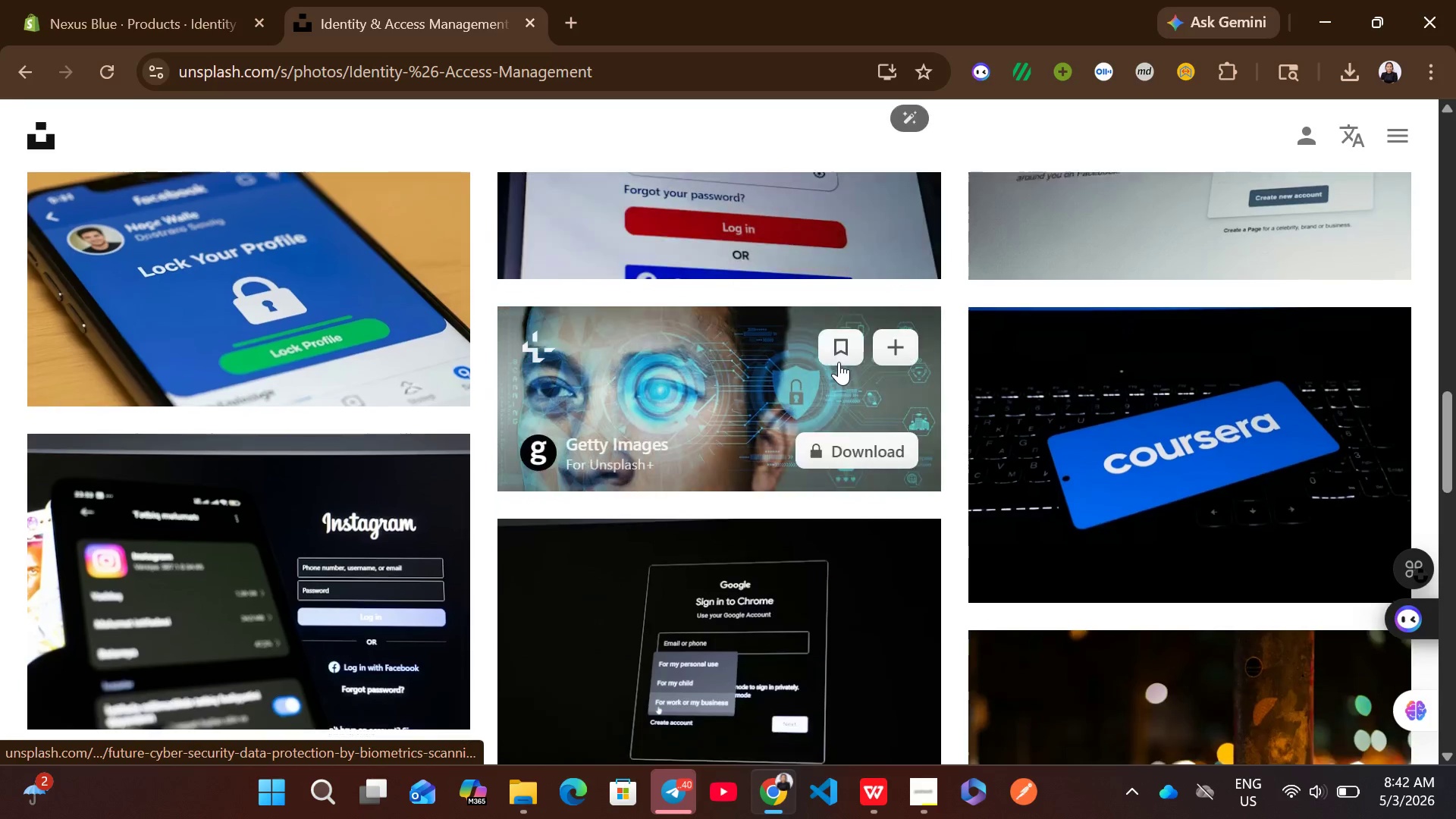 
left_click([890, 407])
 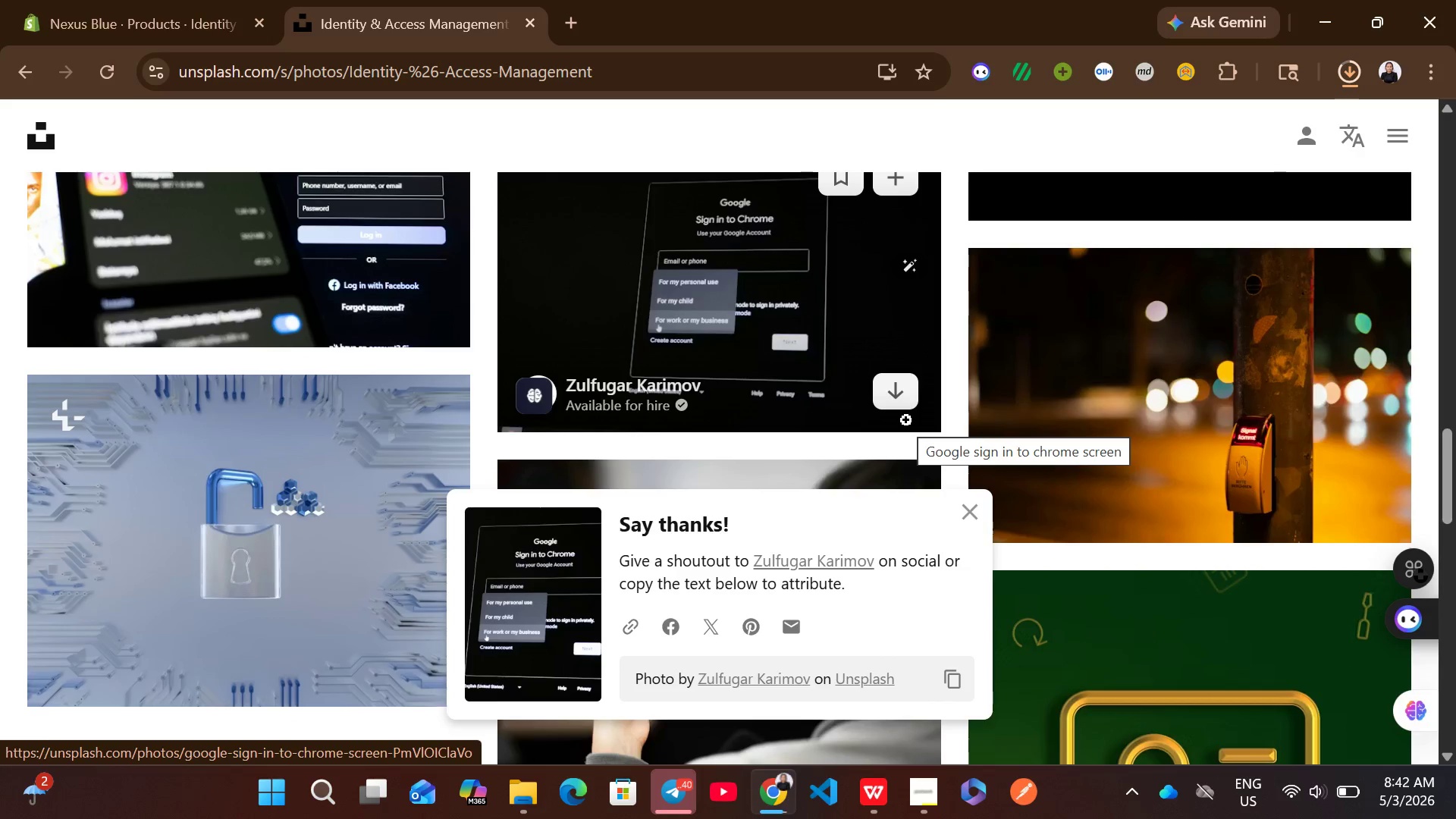 
wait(7.44)
 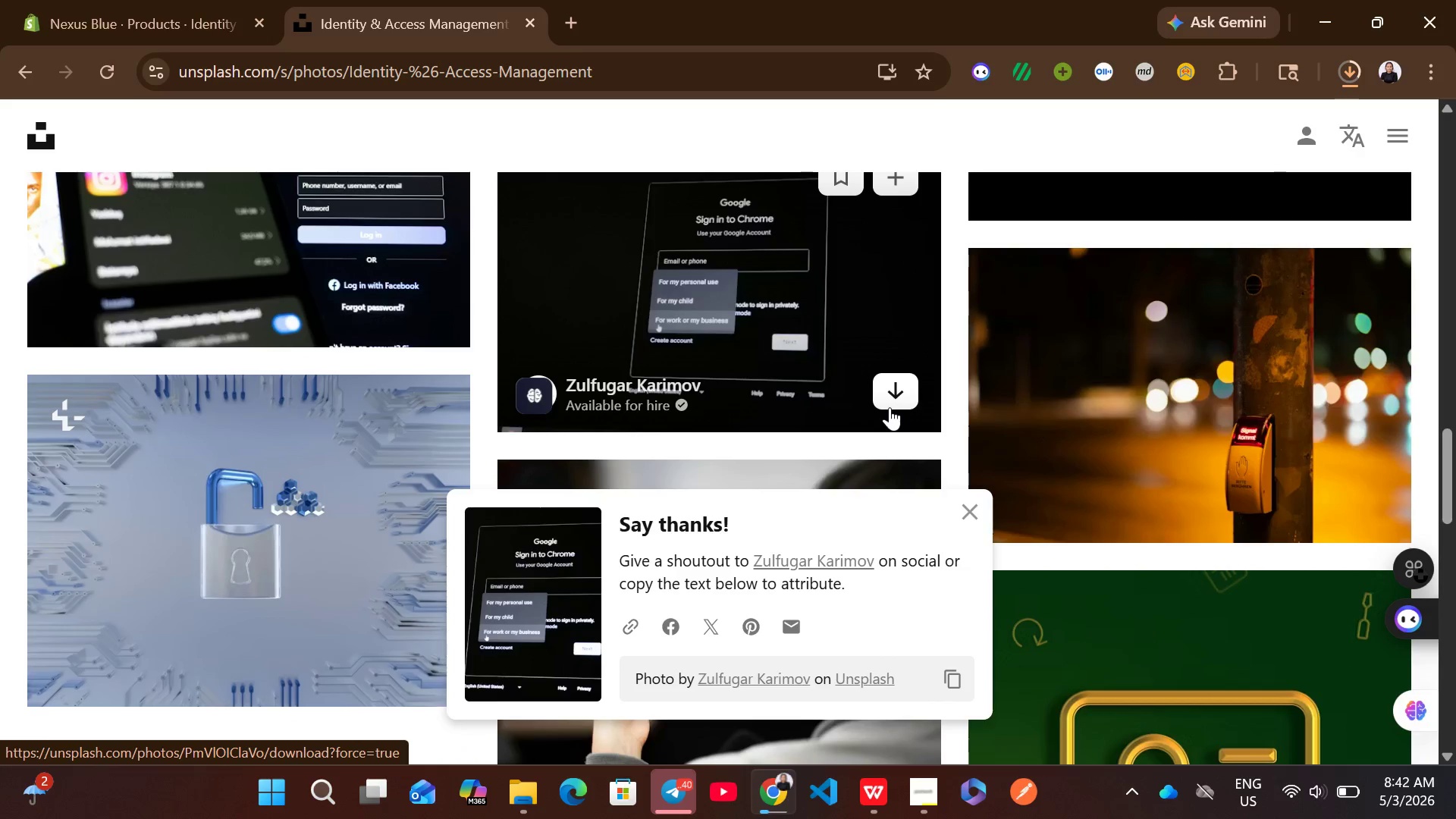 
left_click([216, 16])
 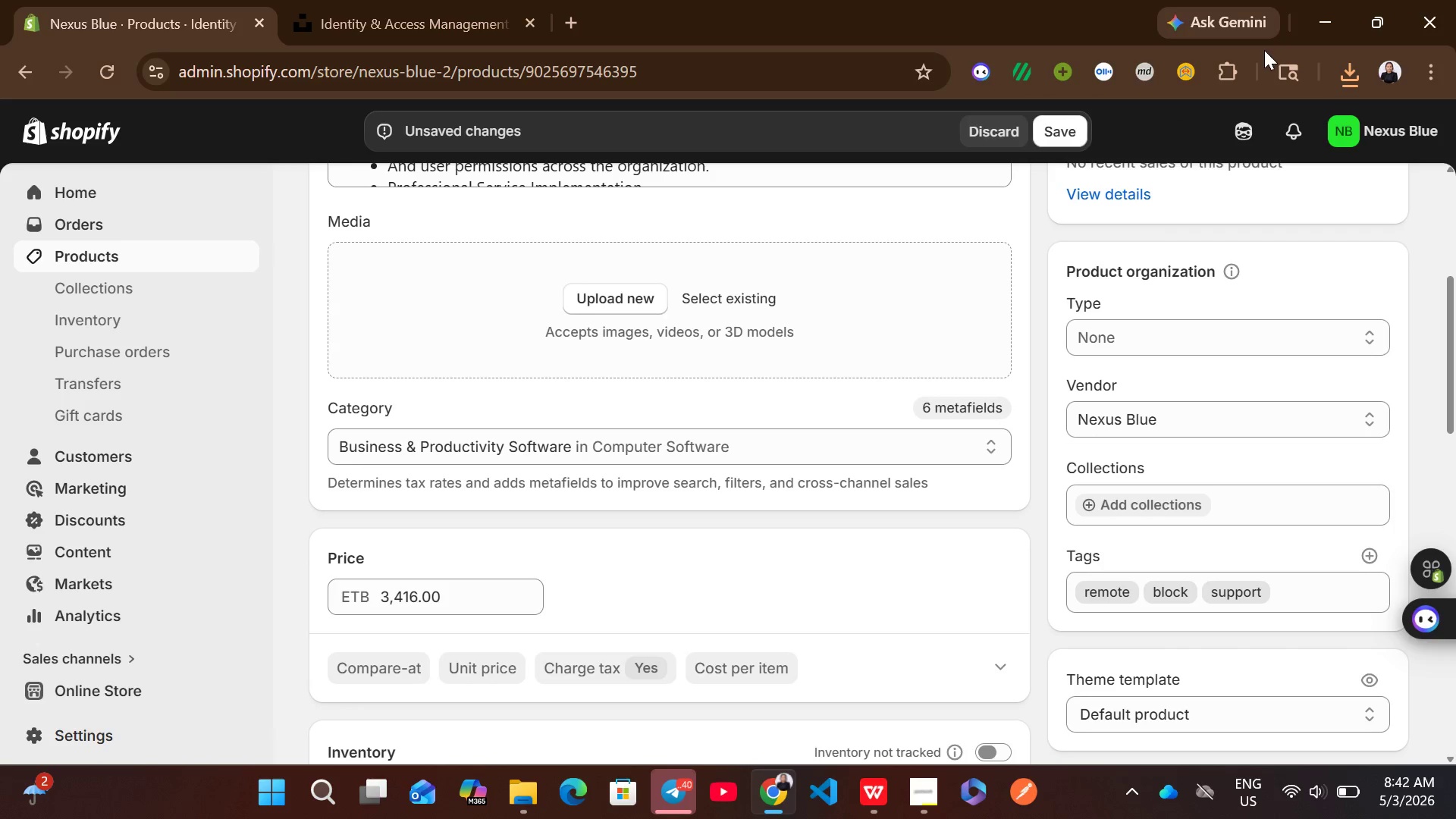 
left_click([1346, 76])
 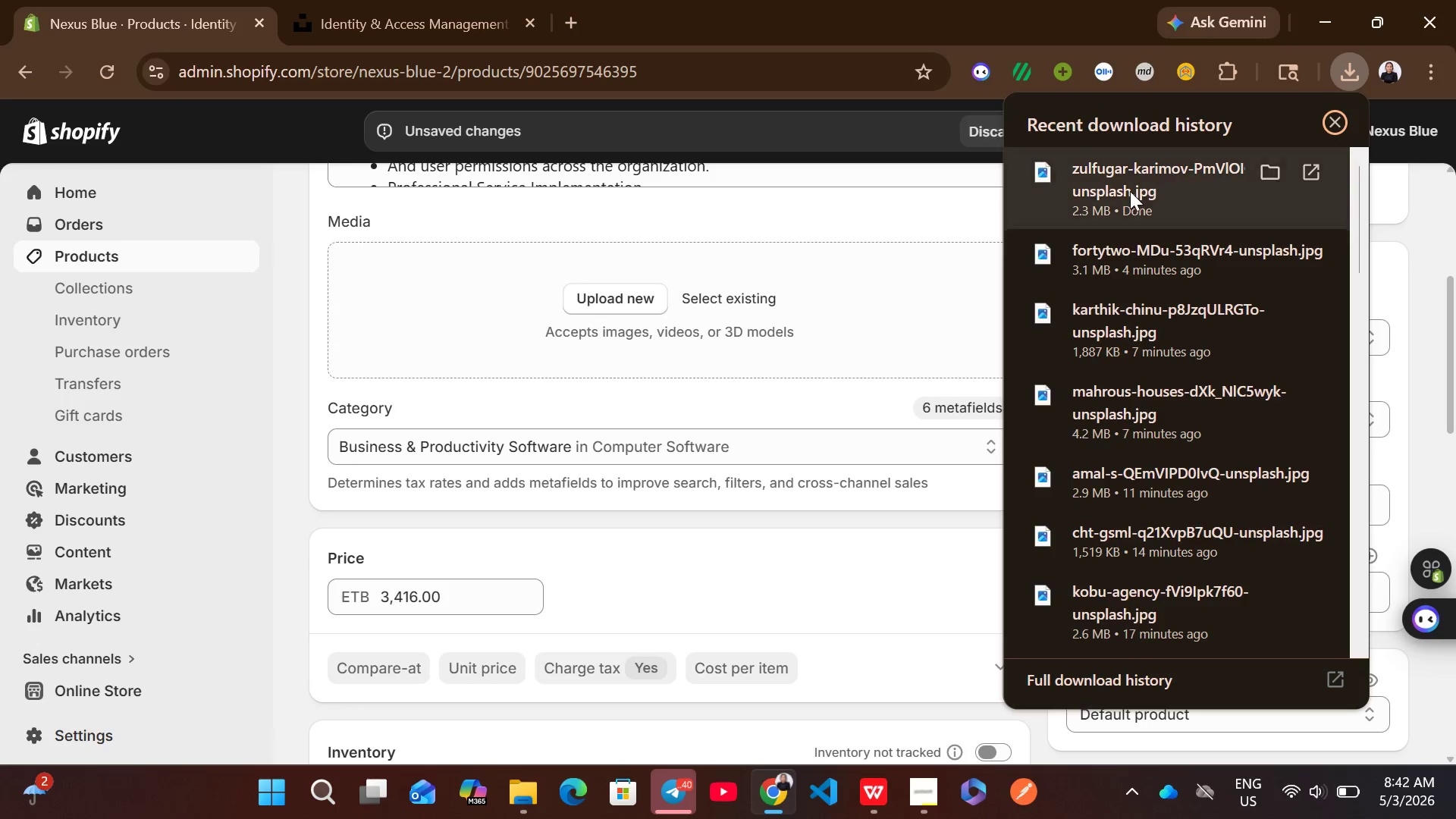 
left_click_drag(start_coordinate=[1096, 196], to_coordinate=[816, 315])
 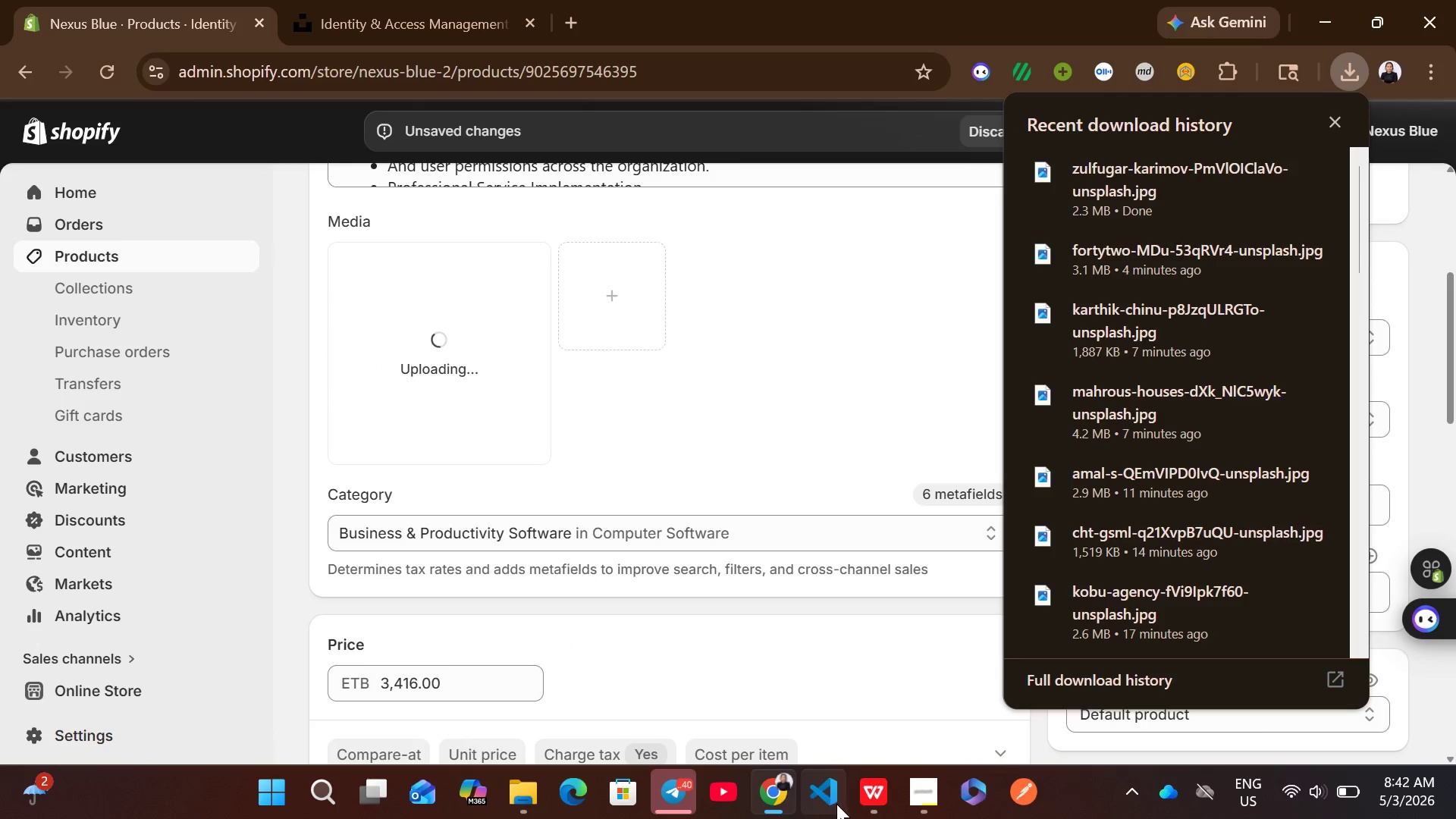 
left_click([864, 801])
 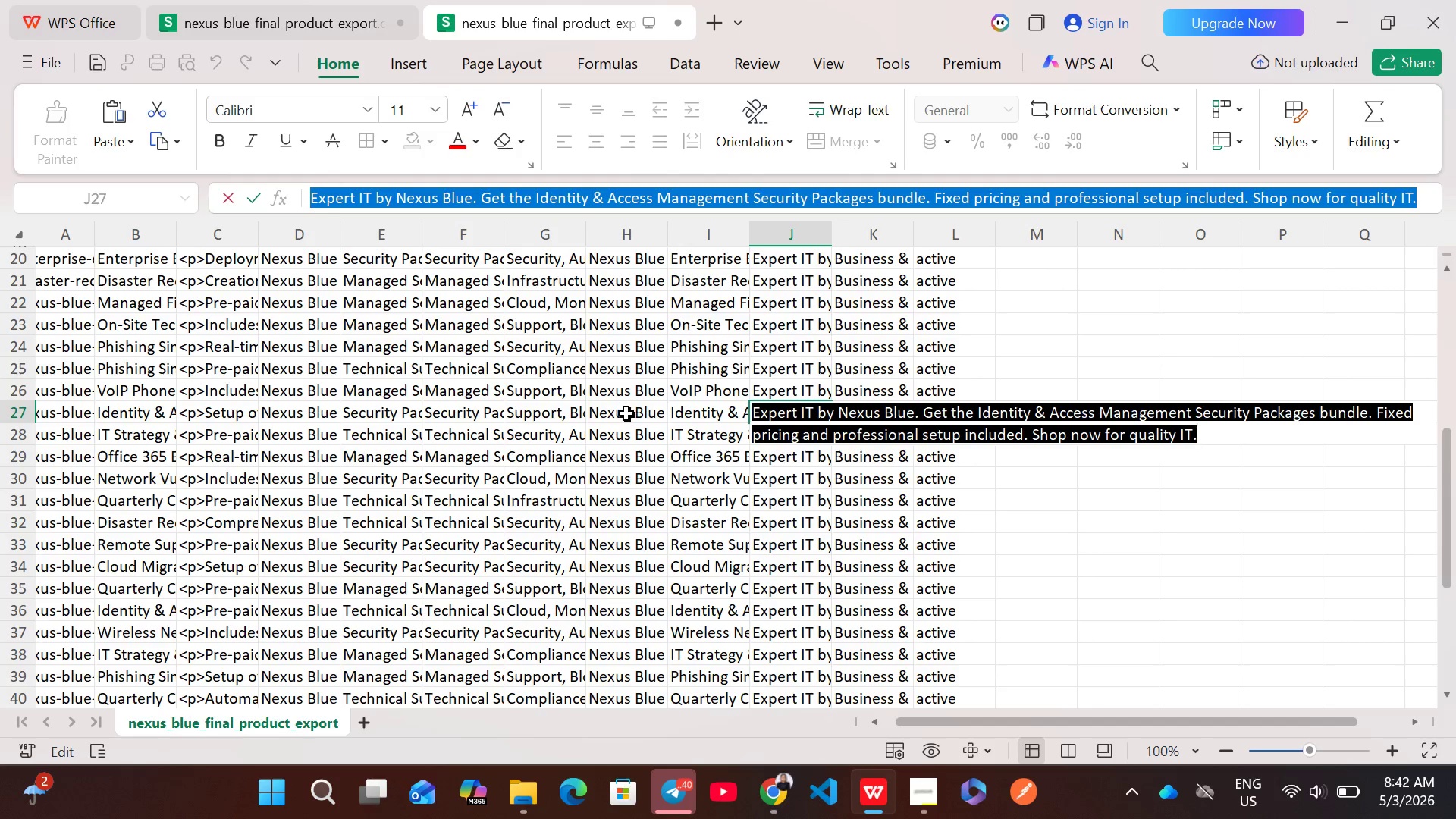 
left_click([626, 413])
 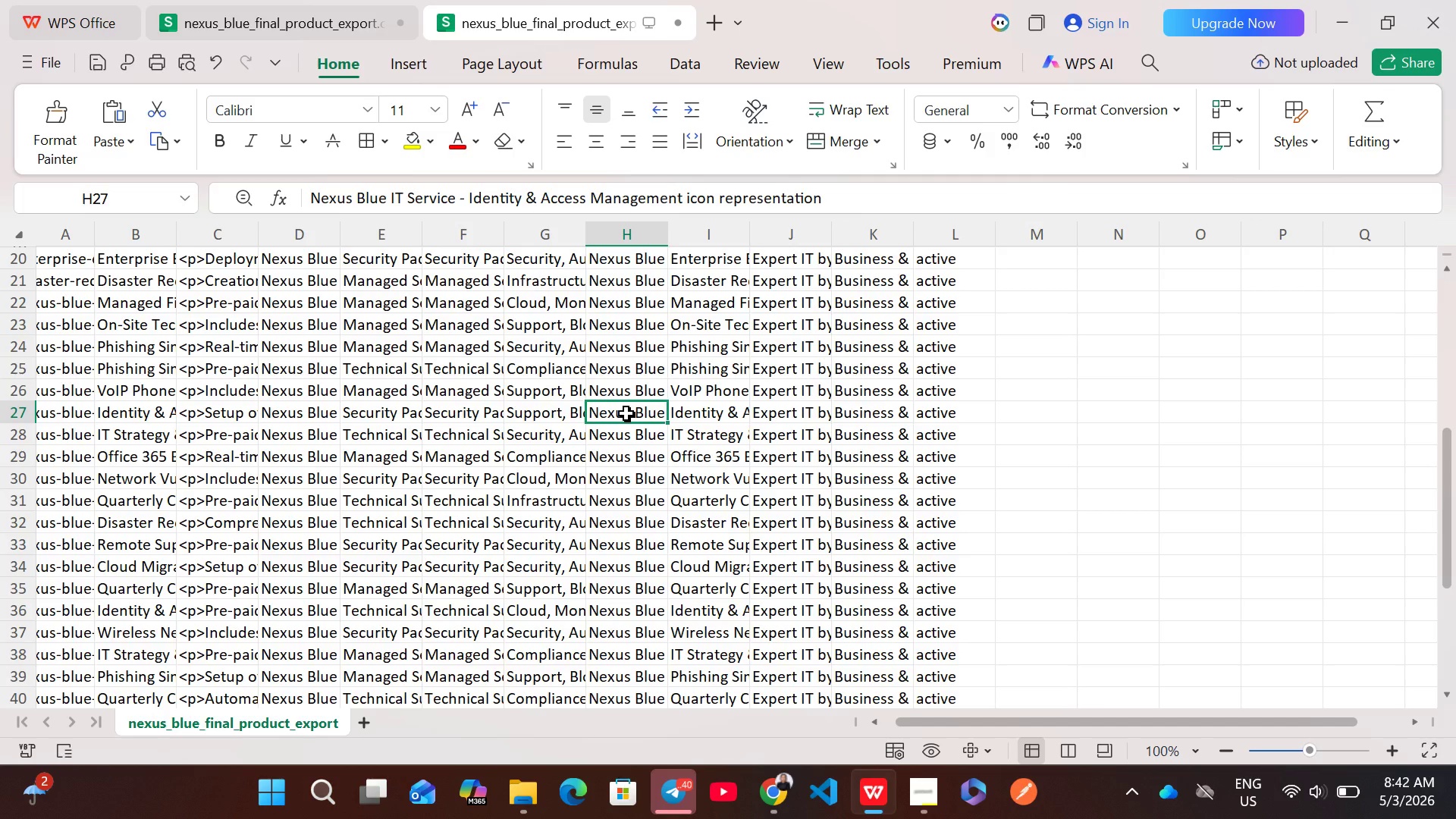 
double_click([626, 413])
 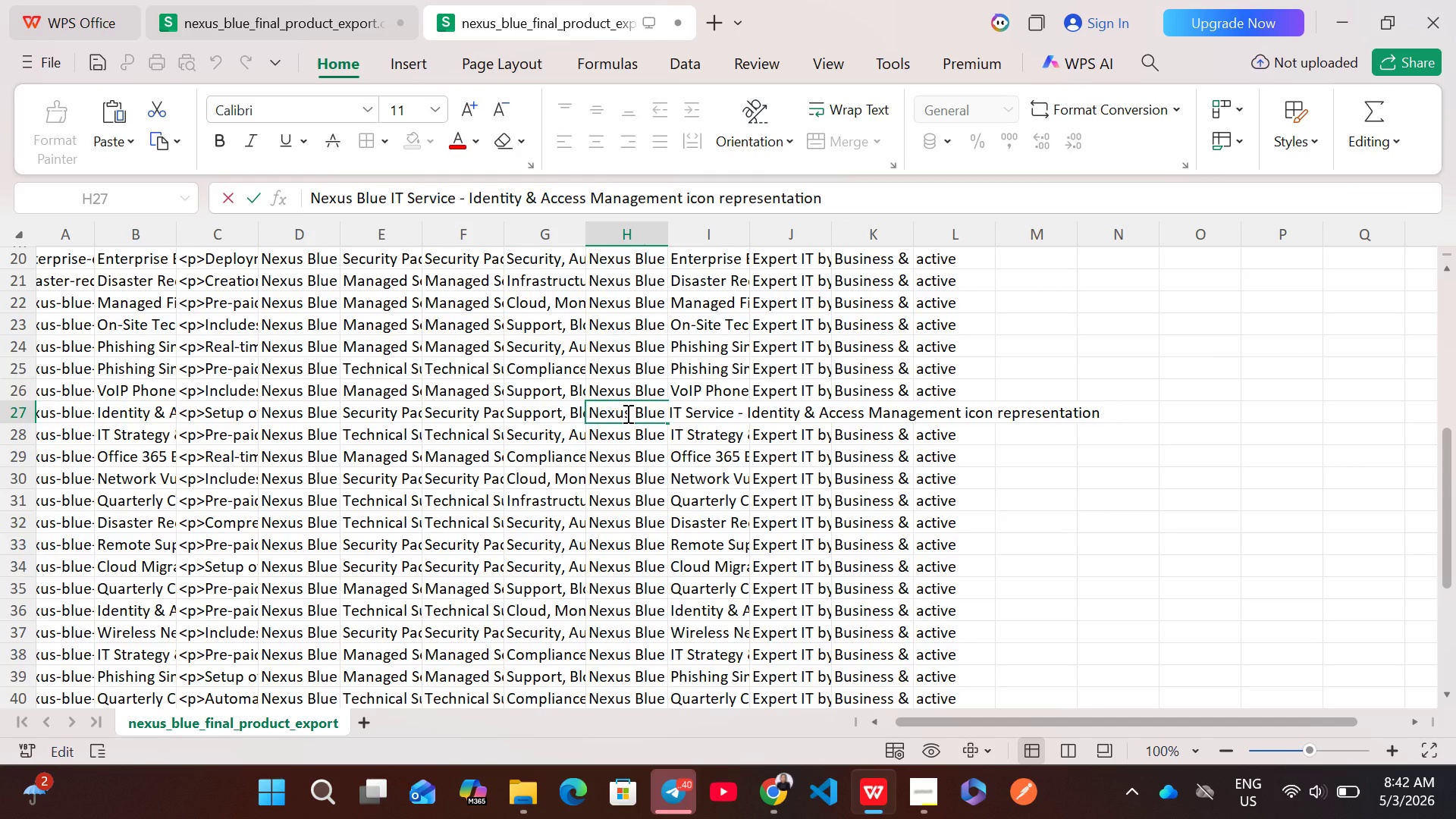 
key(Control+A)
 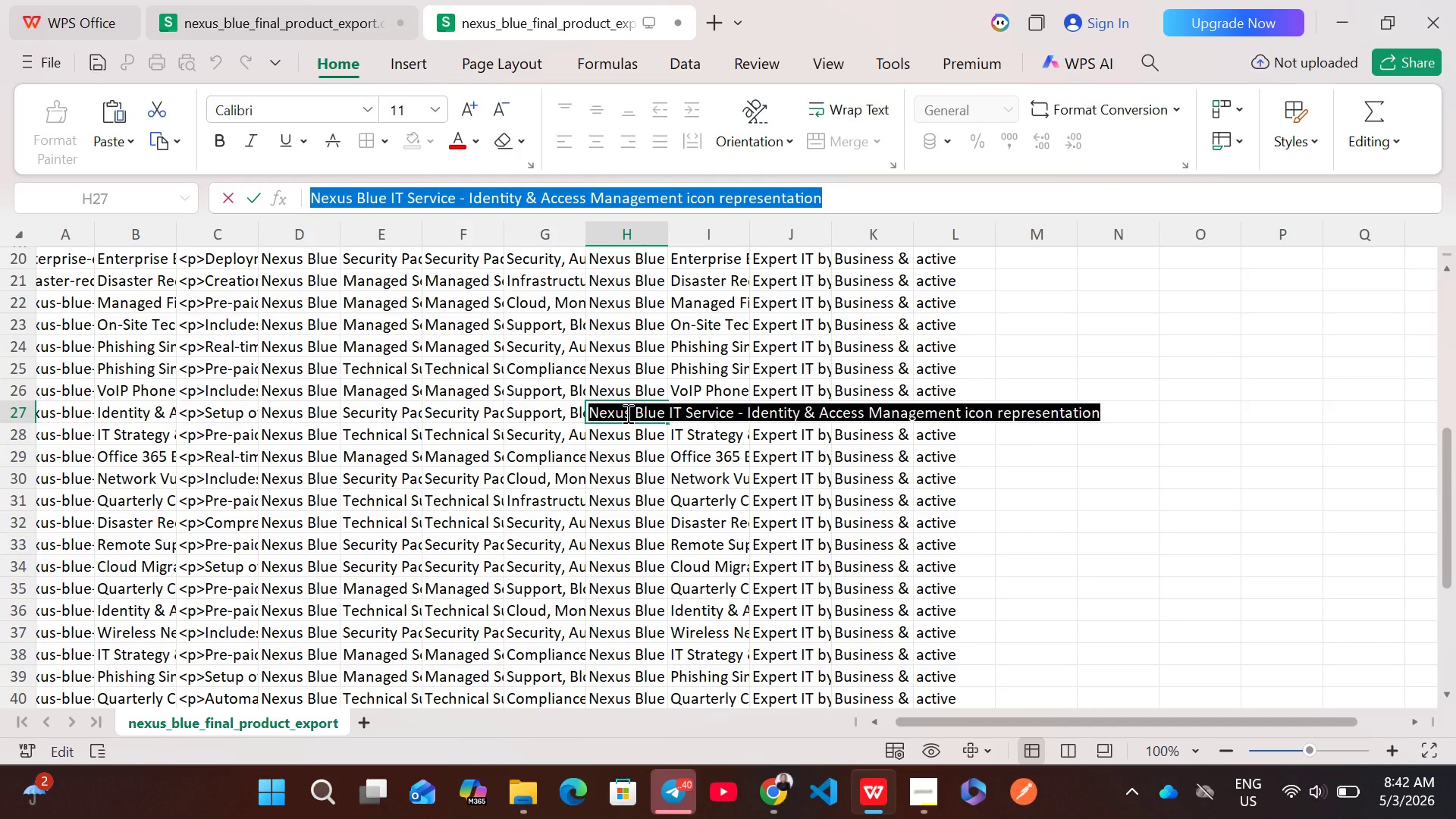 
key(Control+C)
 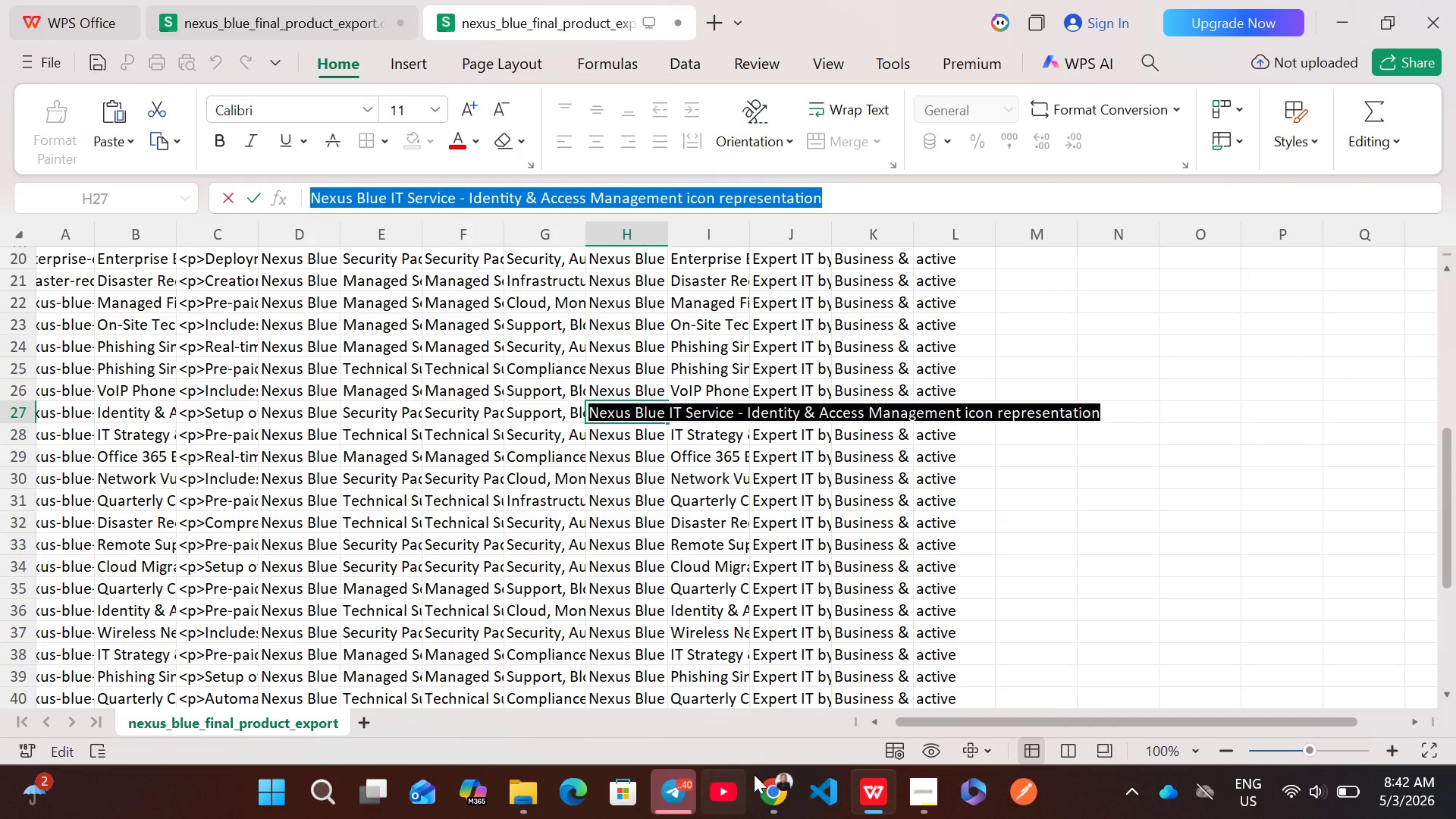 
left_click([761, 782])
 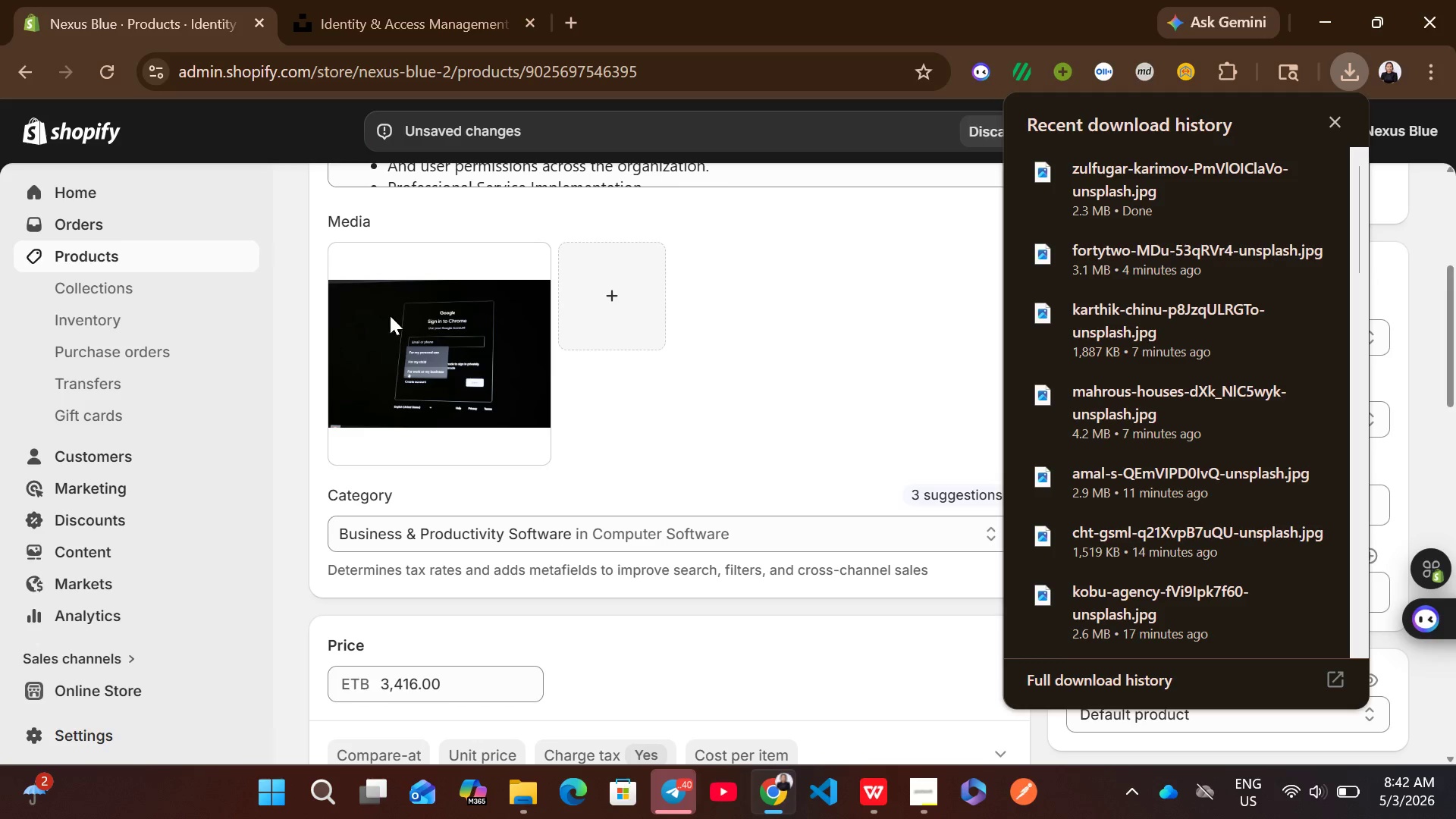 
left_click([391, 315])
 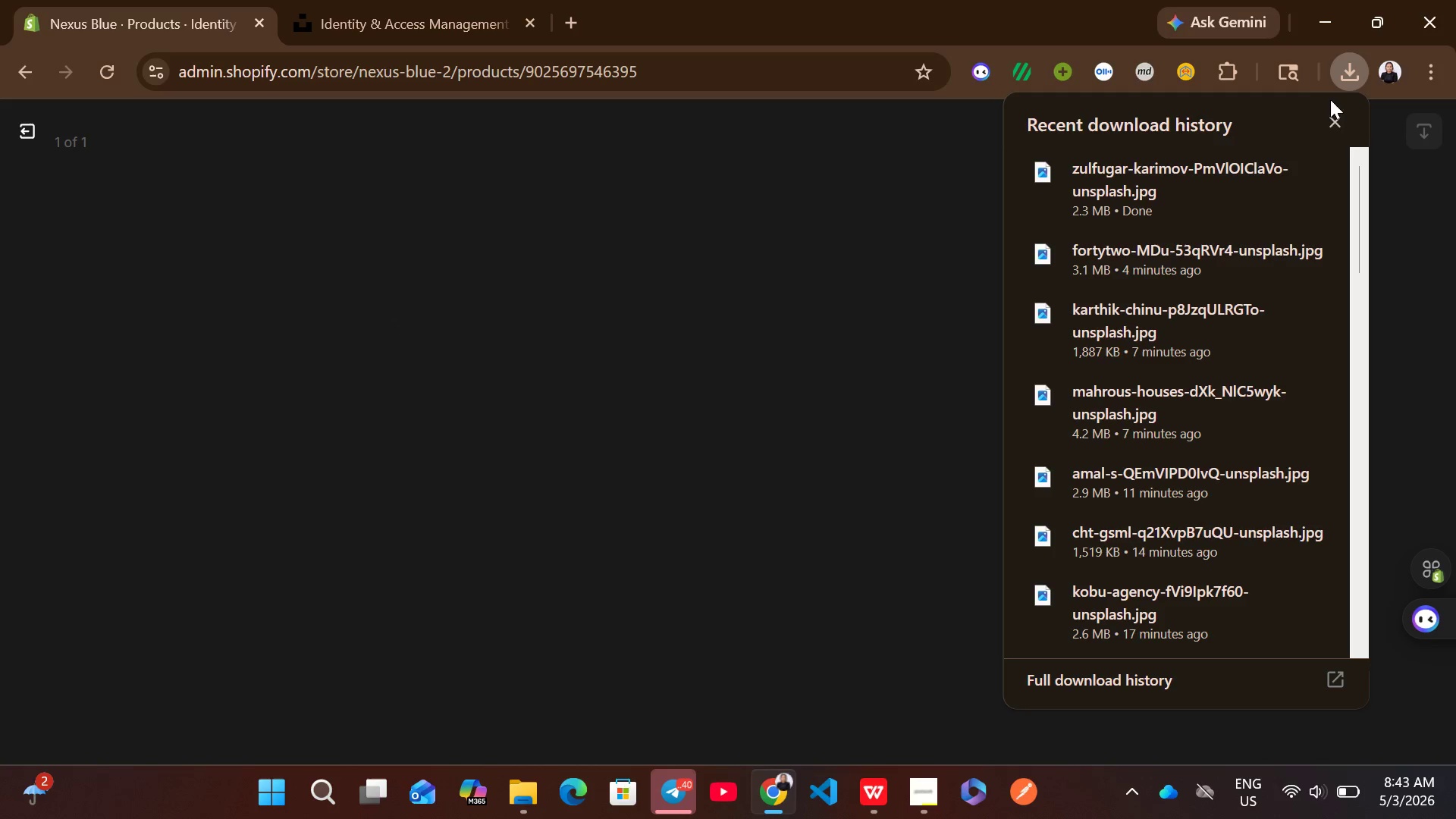 
left_click([1335, 112])
 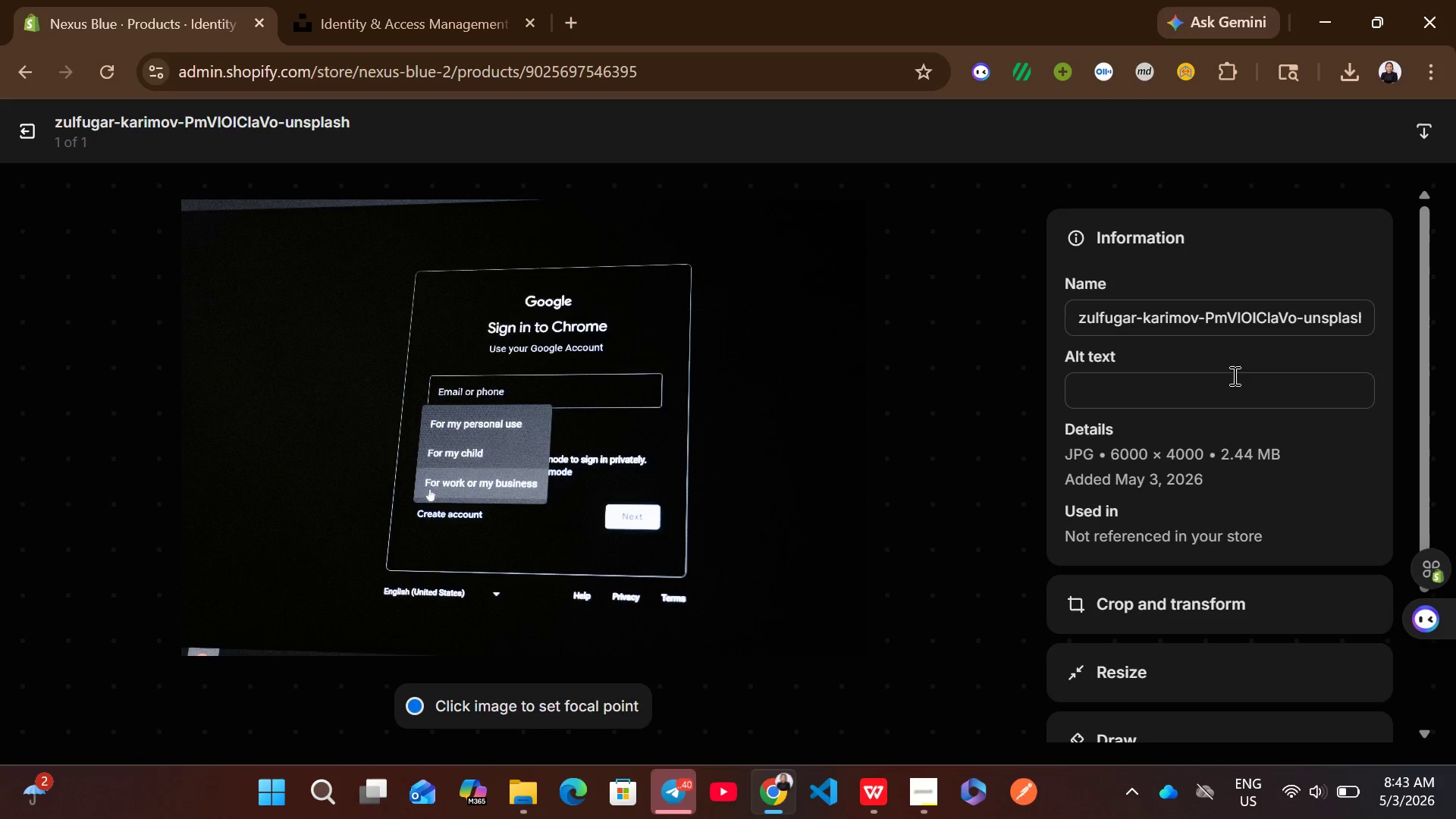 
left_click([1133, 410])
 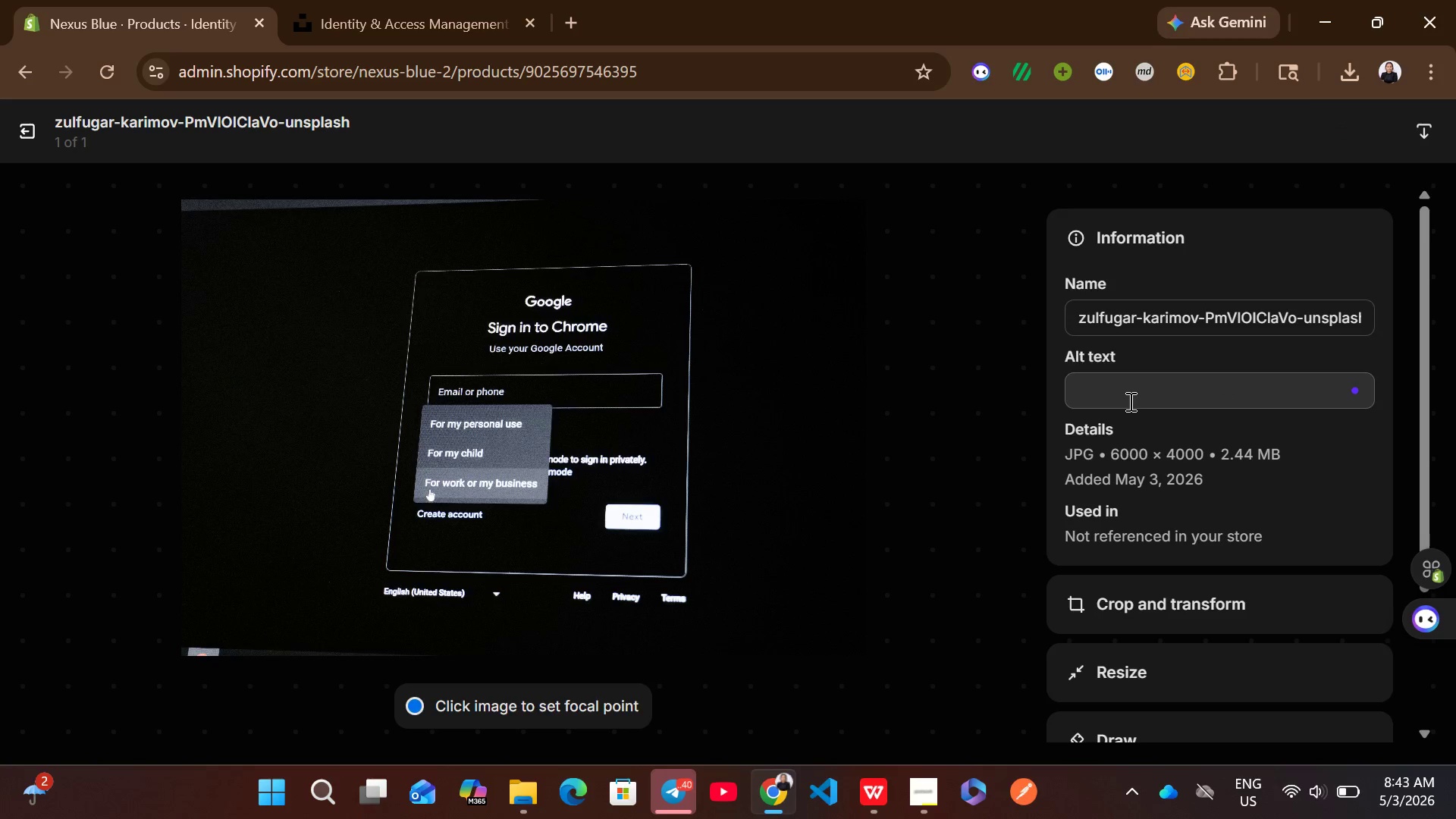 
left_click([1129, 401])
 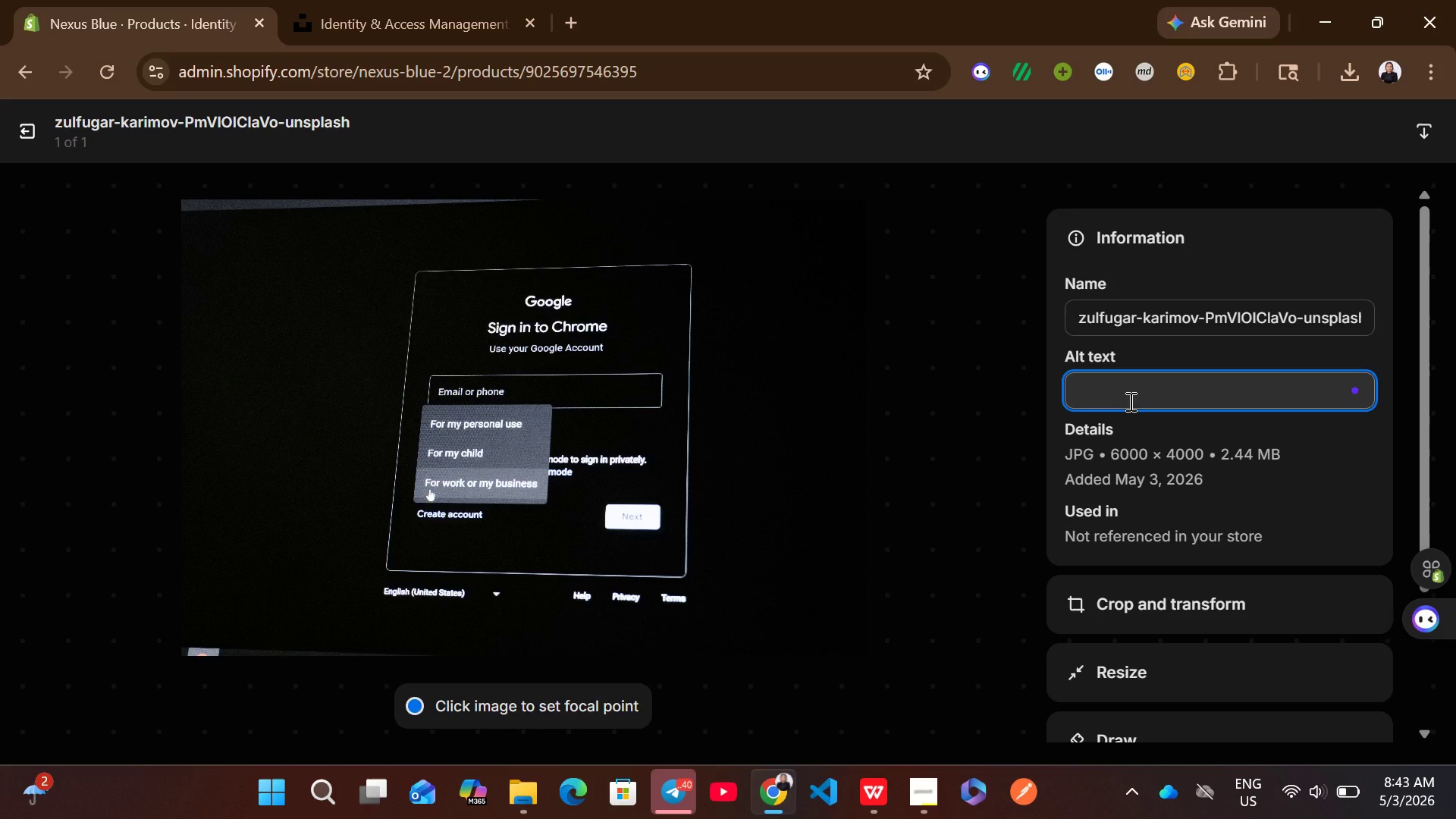 
key(Control+V)
 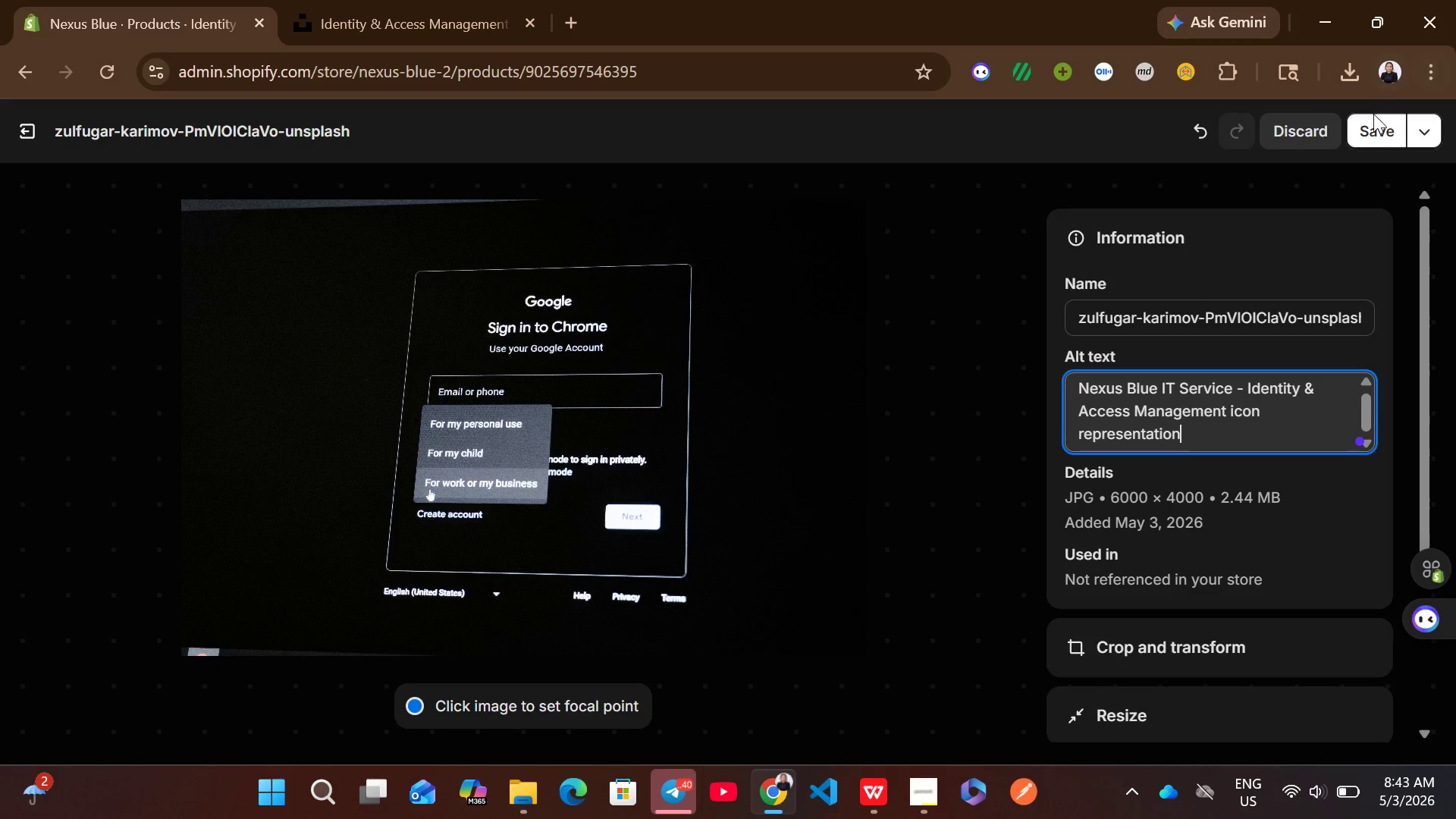 
left_click([1381, 127])
 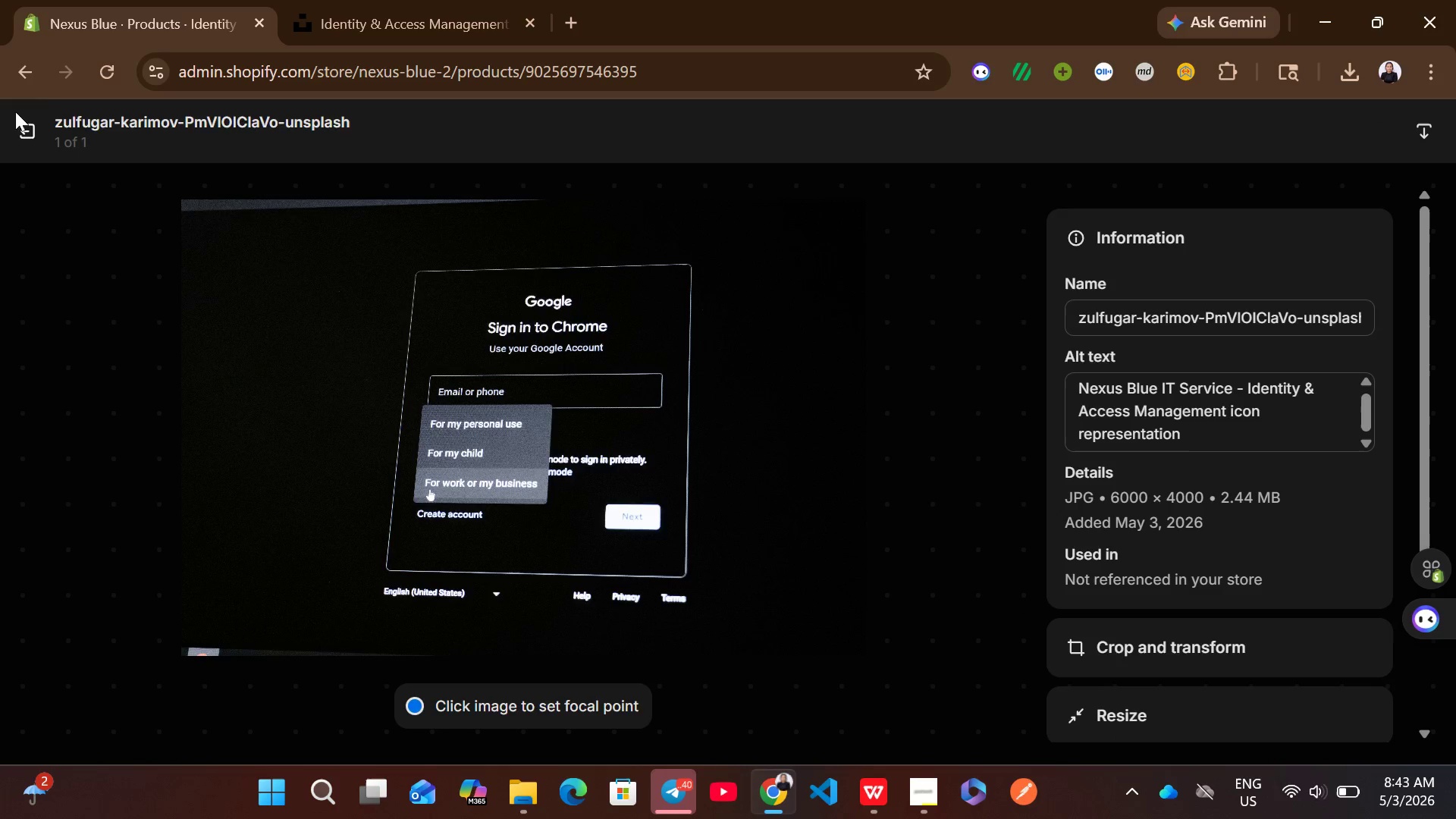 
left_click([24, 139])
 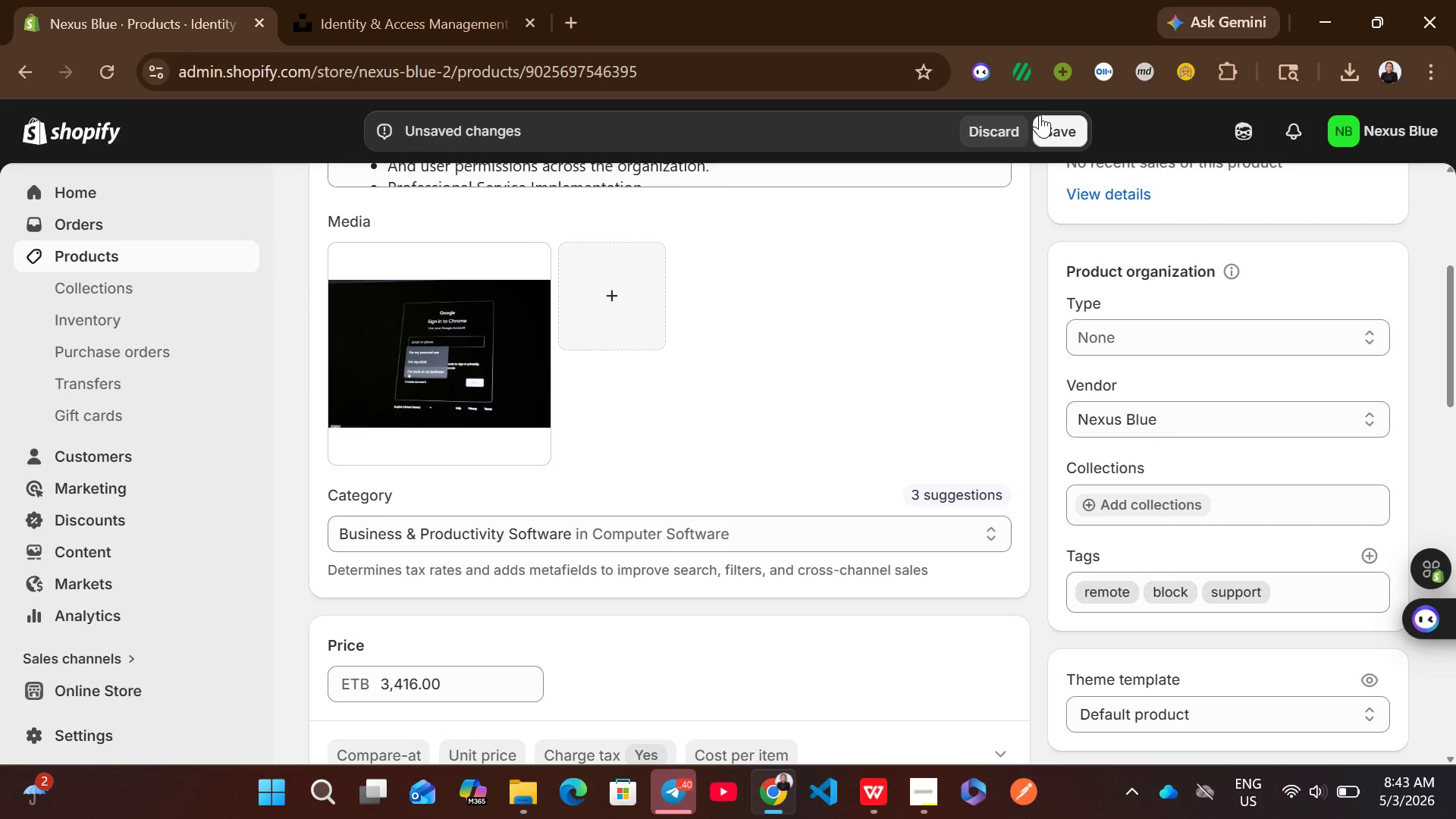 
left_click([1051, 116])
 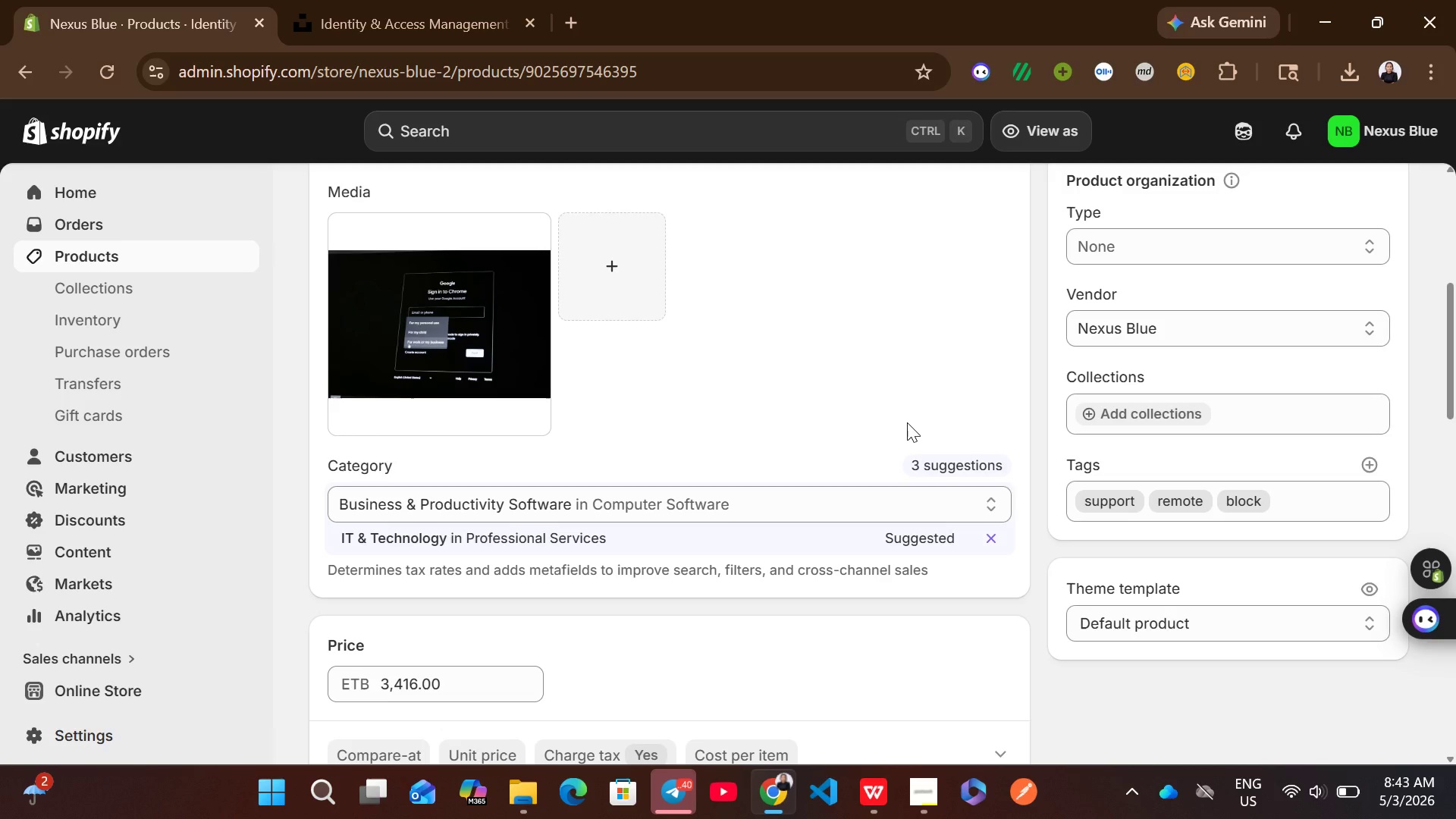 
wait(19.55)
 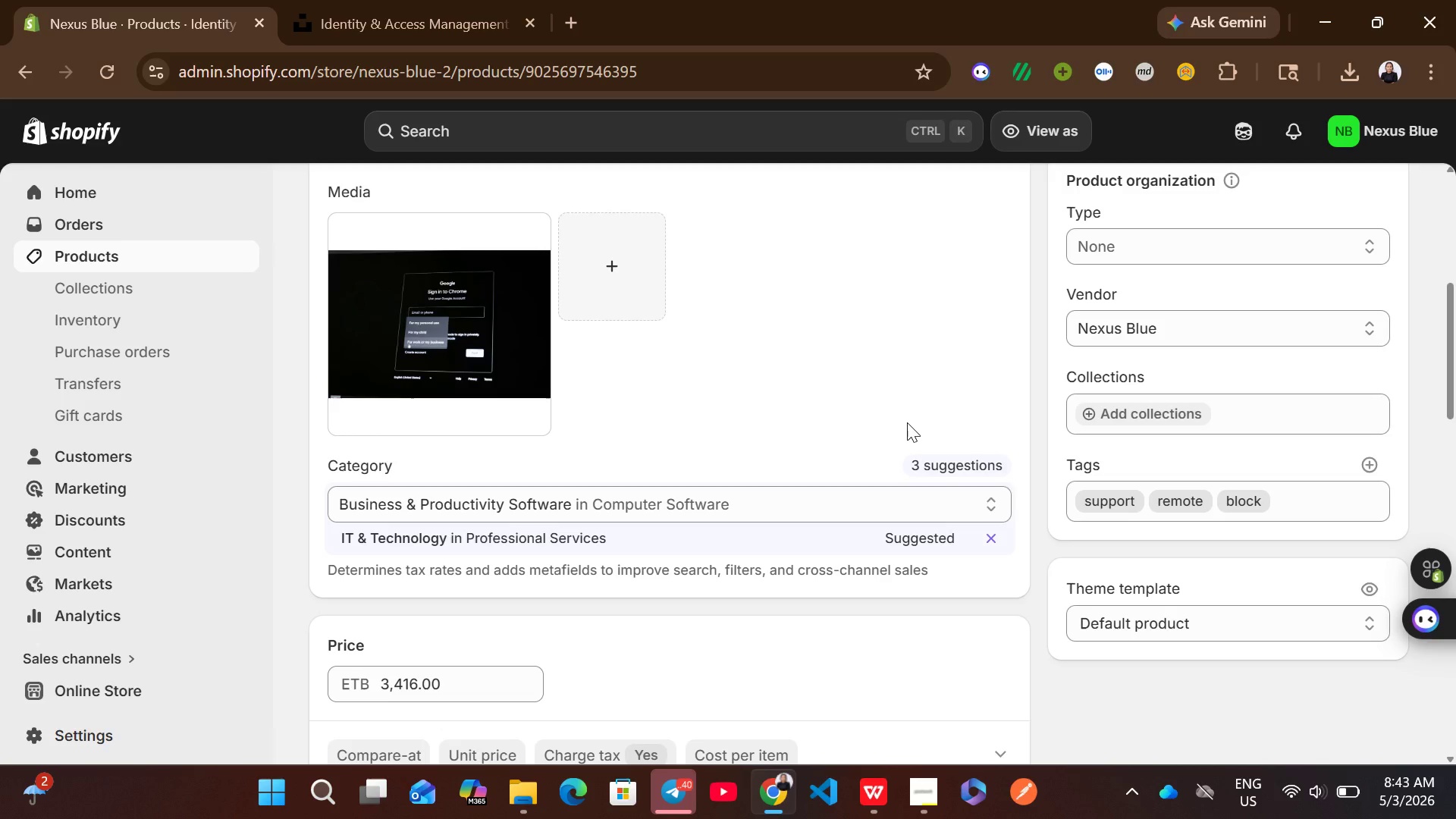 
left_click([583, 456])
 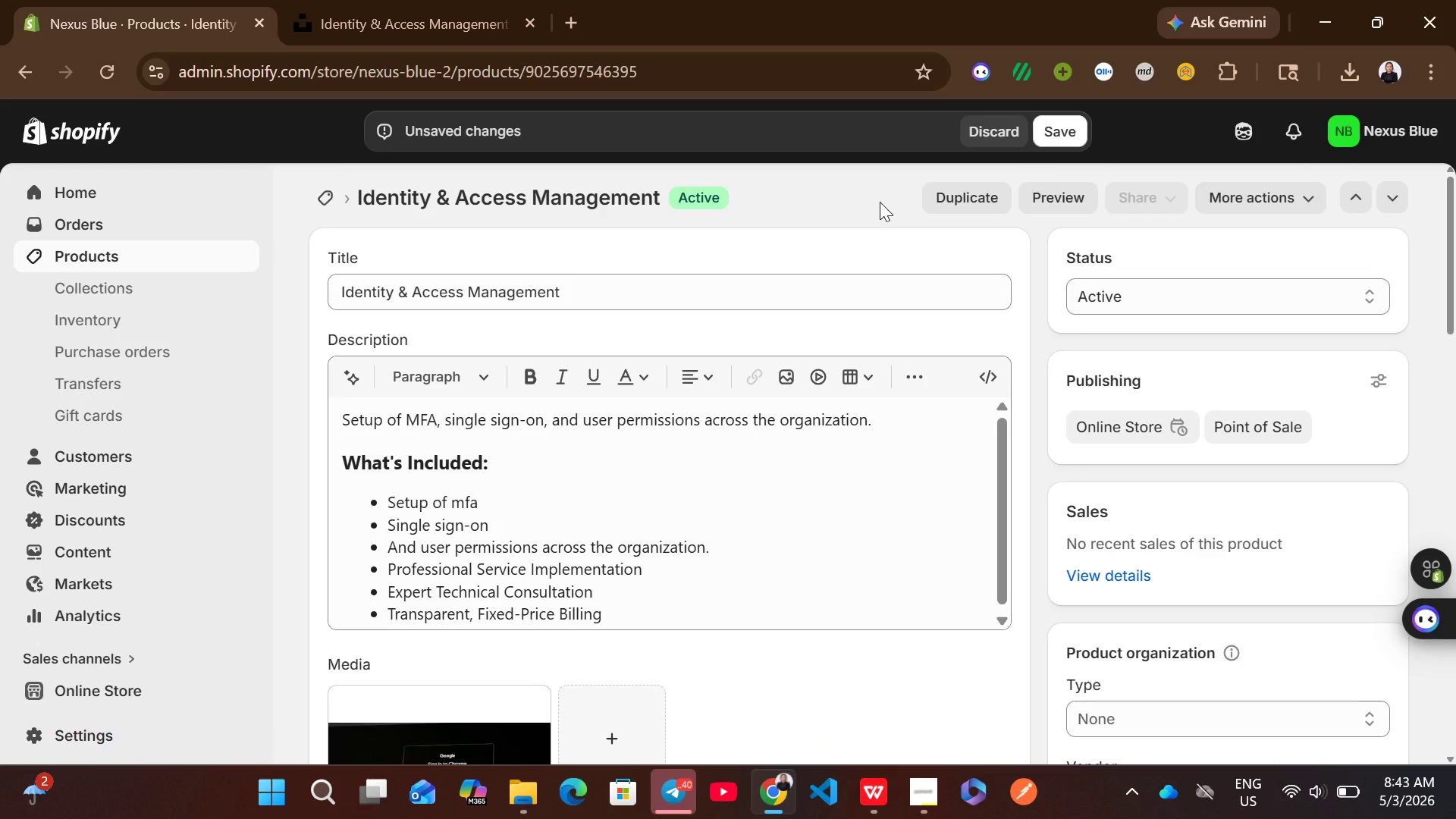 
left_click([1072, 139])
 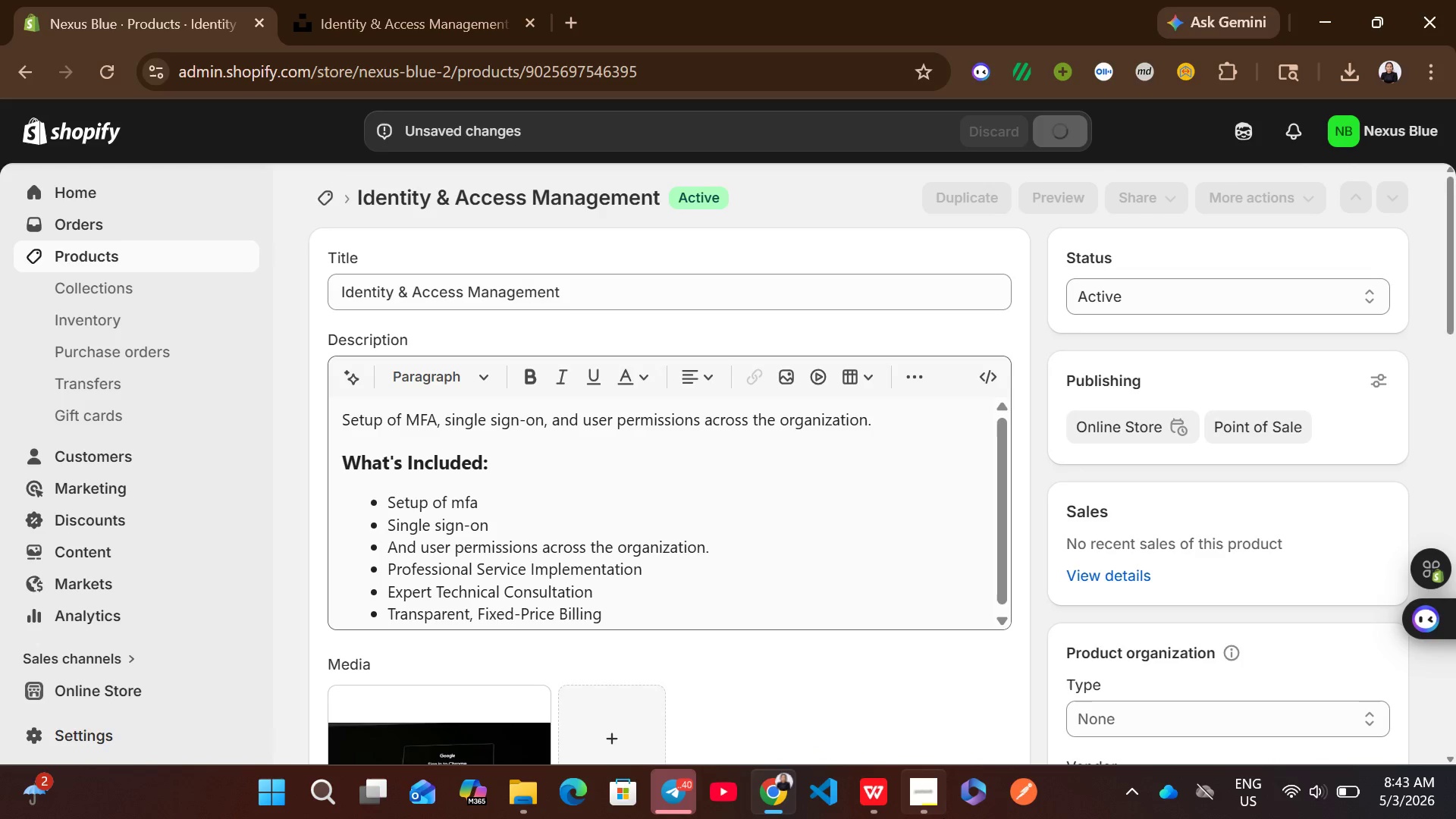 
left_click([922, 803])
 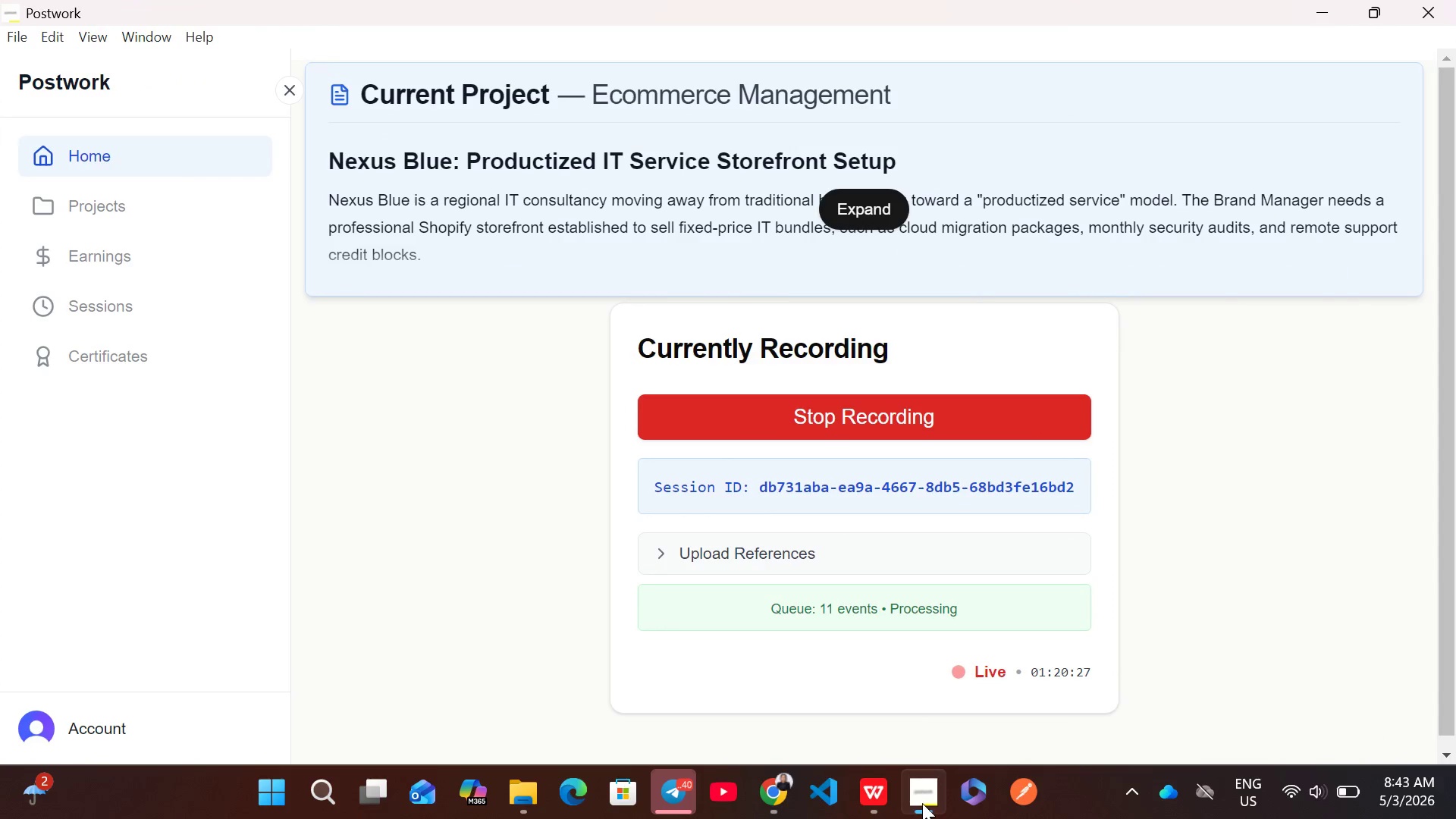 
left_click([922, 803])
 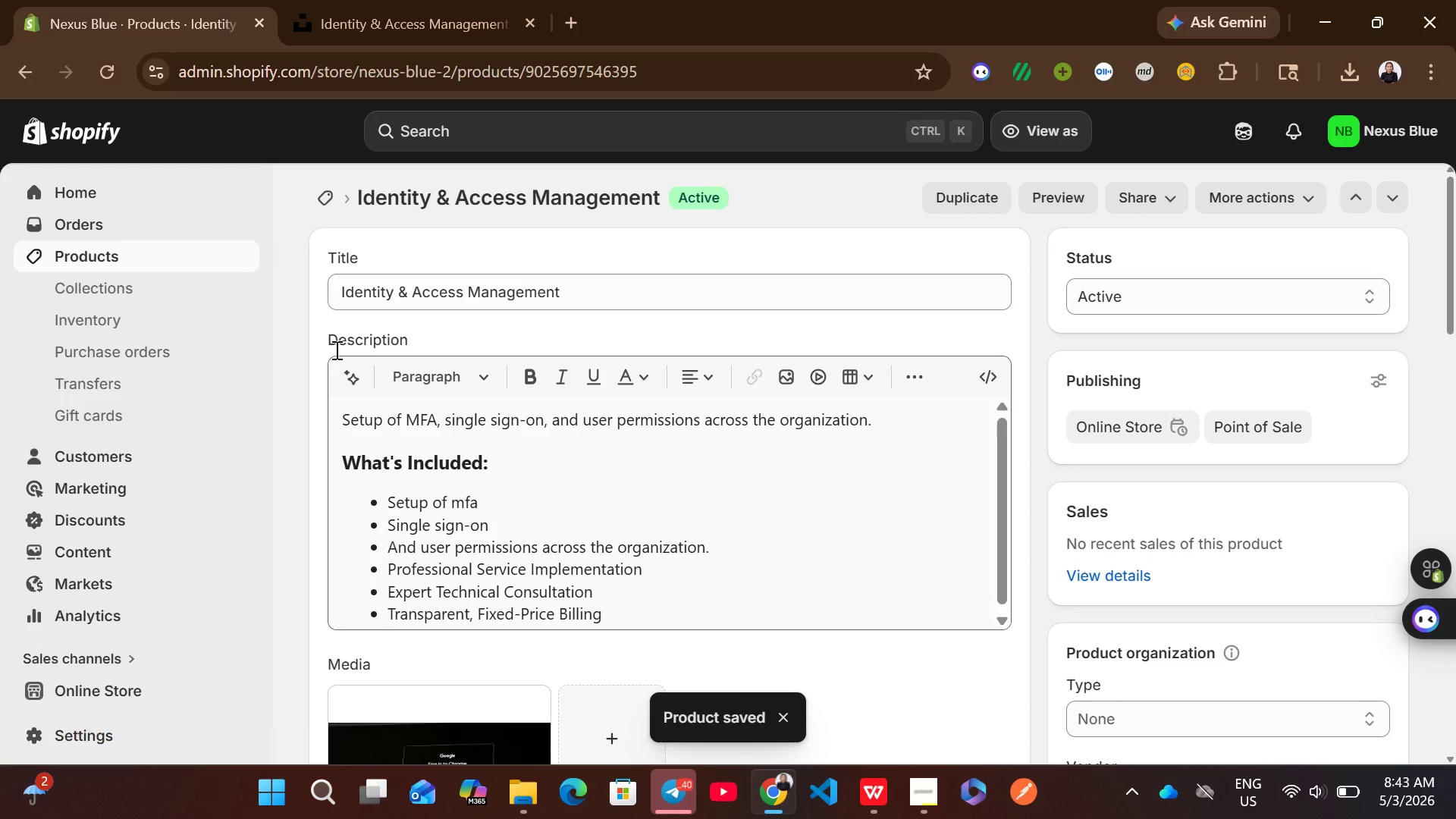 
left_click([222, 249])
 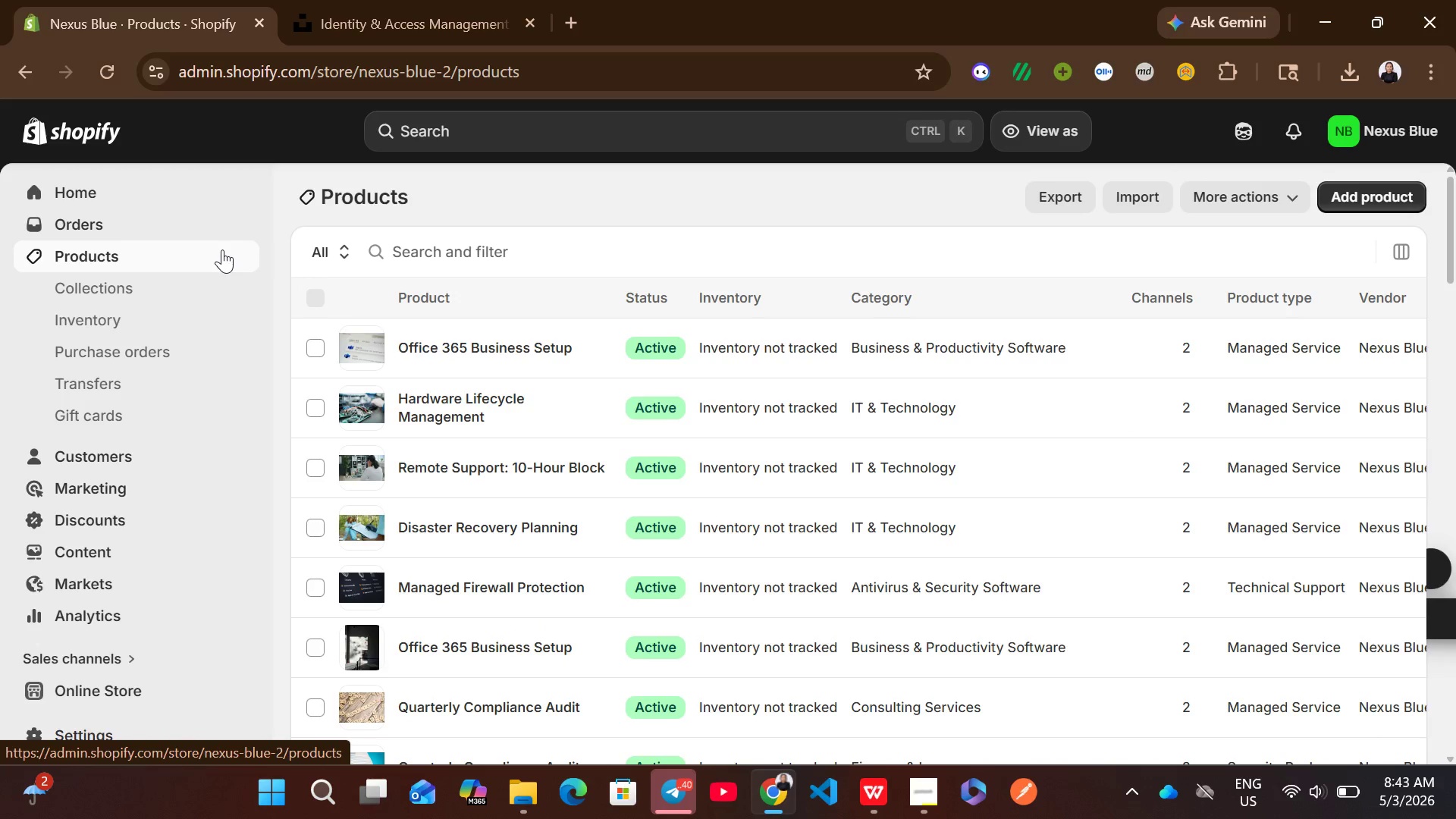 
wait(8.23)
 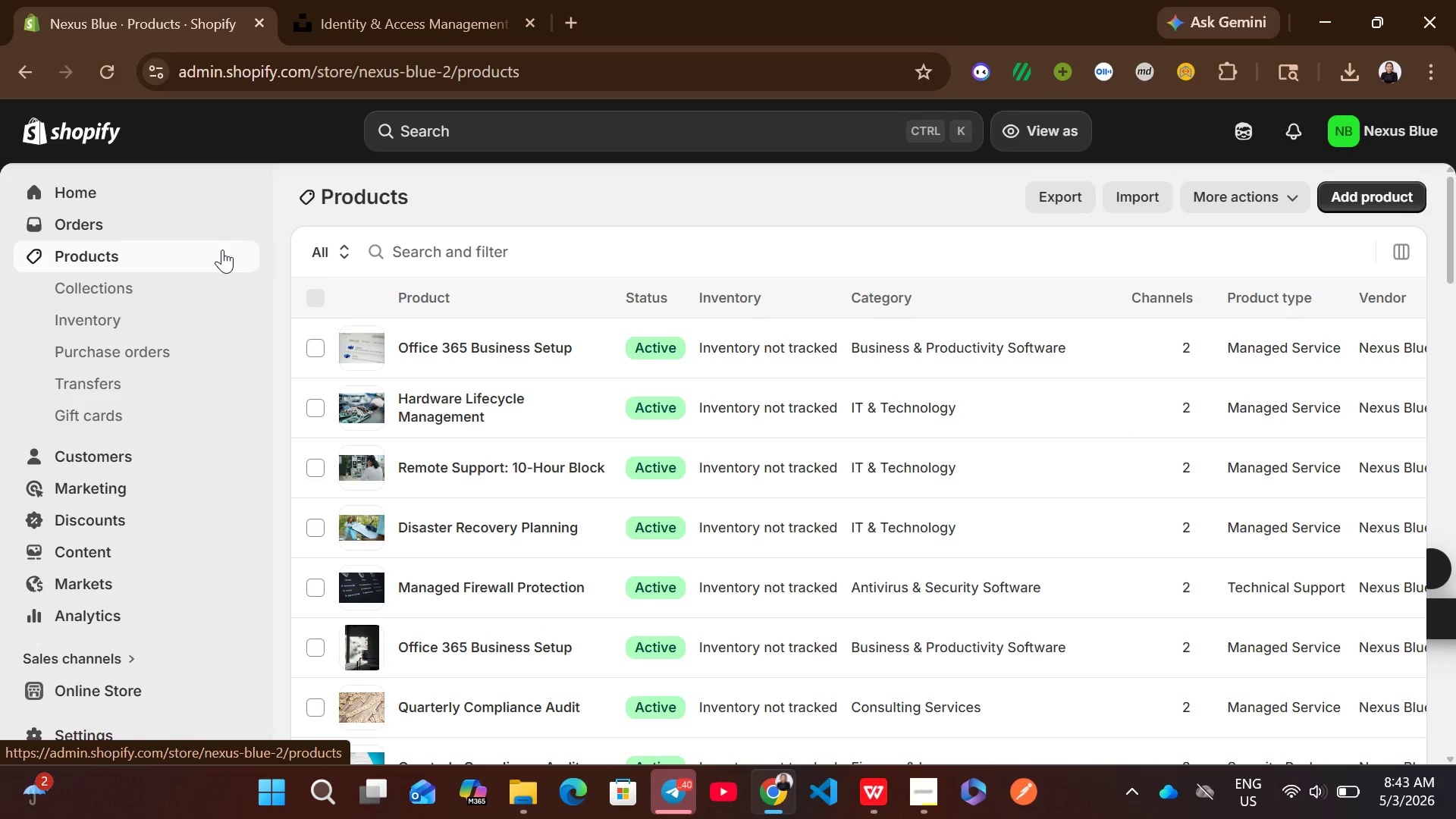 
left_click([880, 475])
 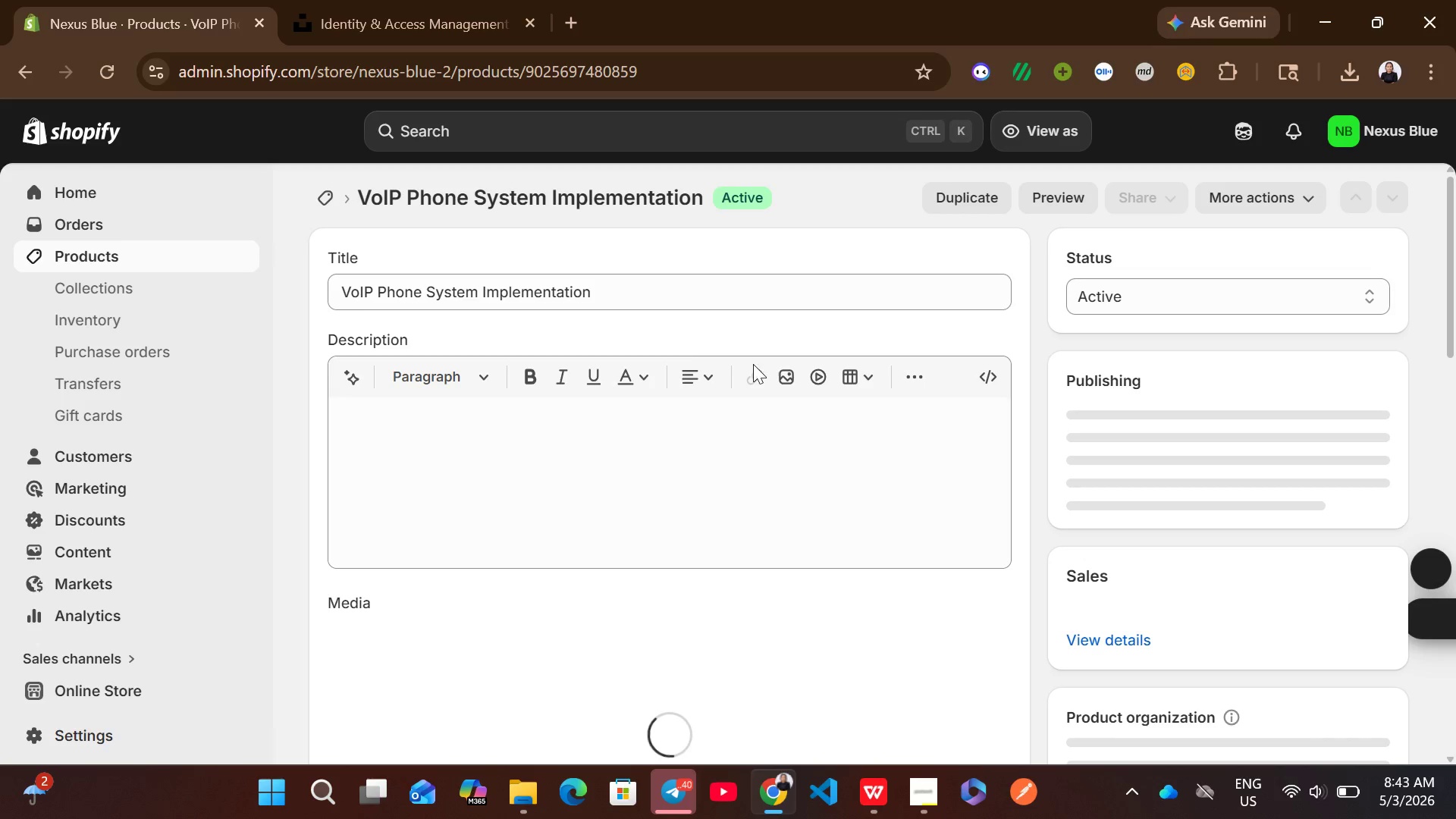 
left_click([595, 280])
 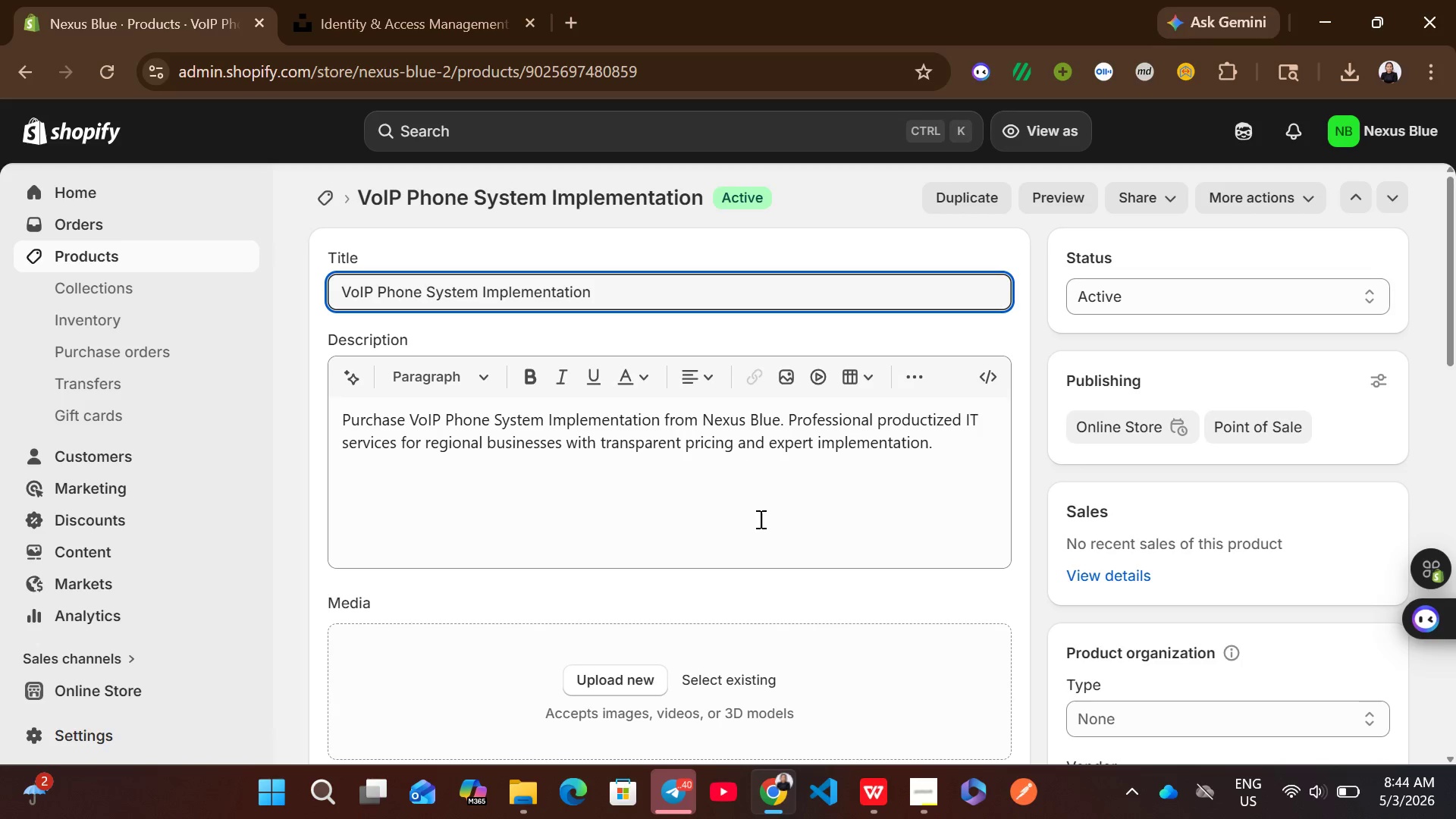 
left_click([761, 522])
 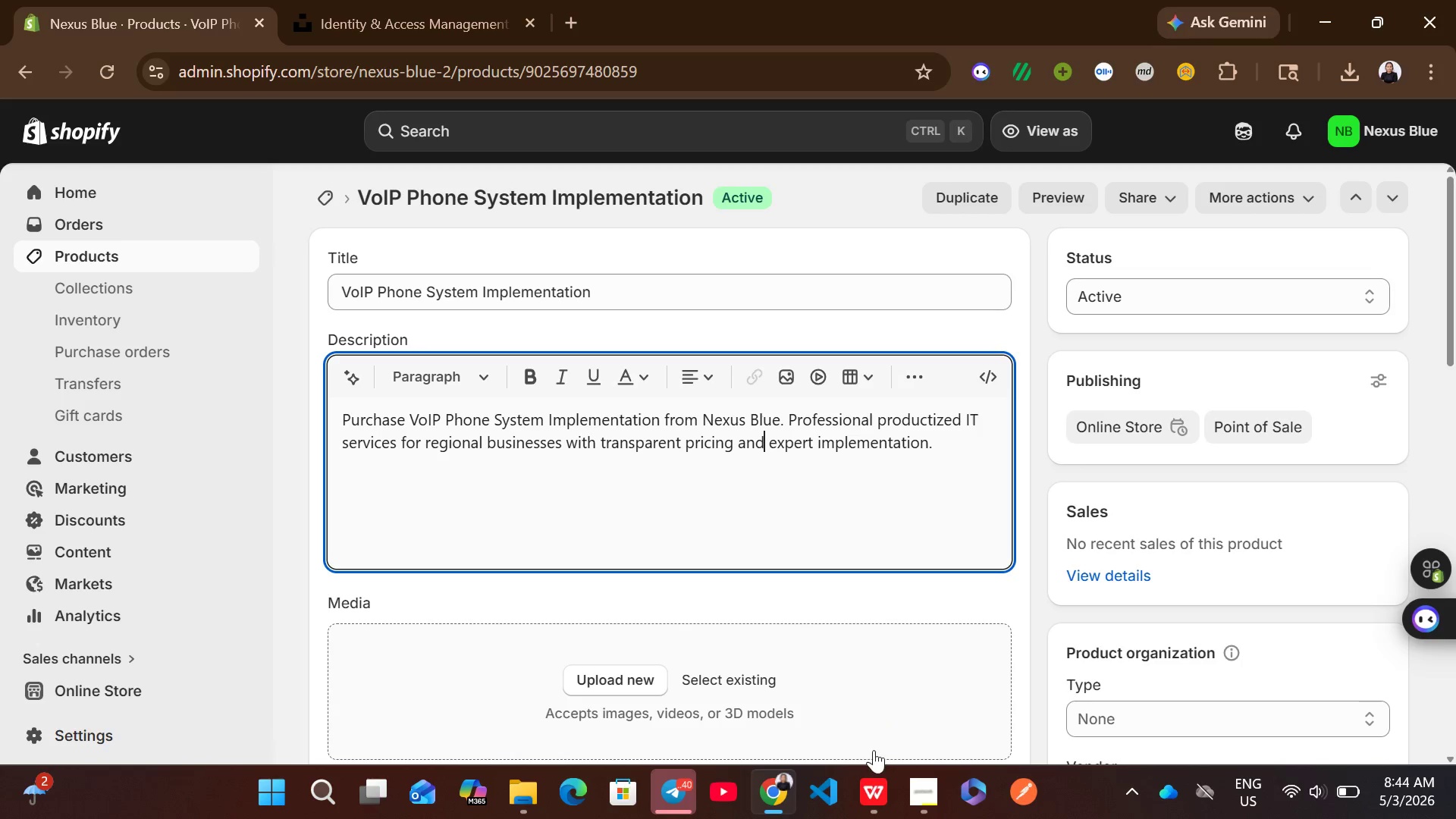 
left_click([871, 764])
 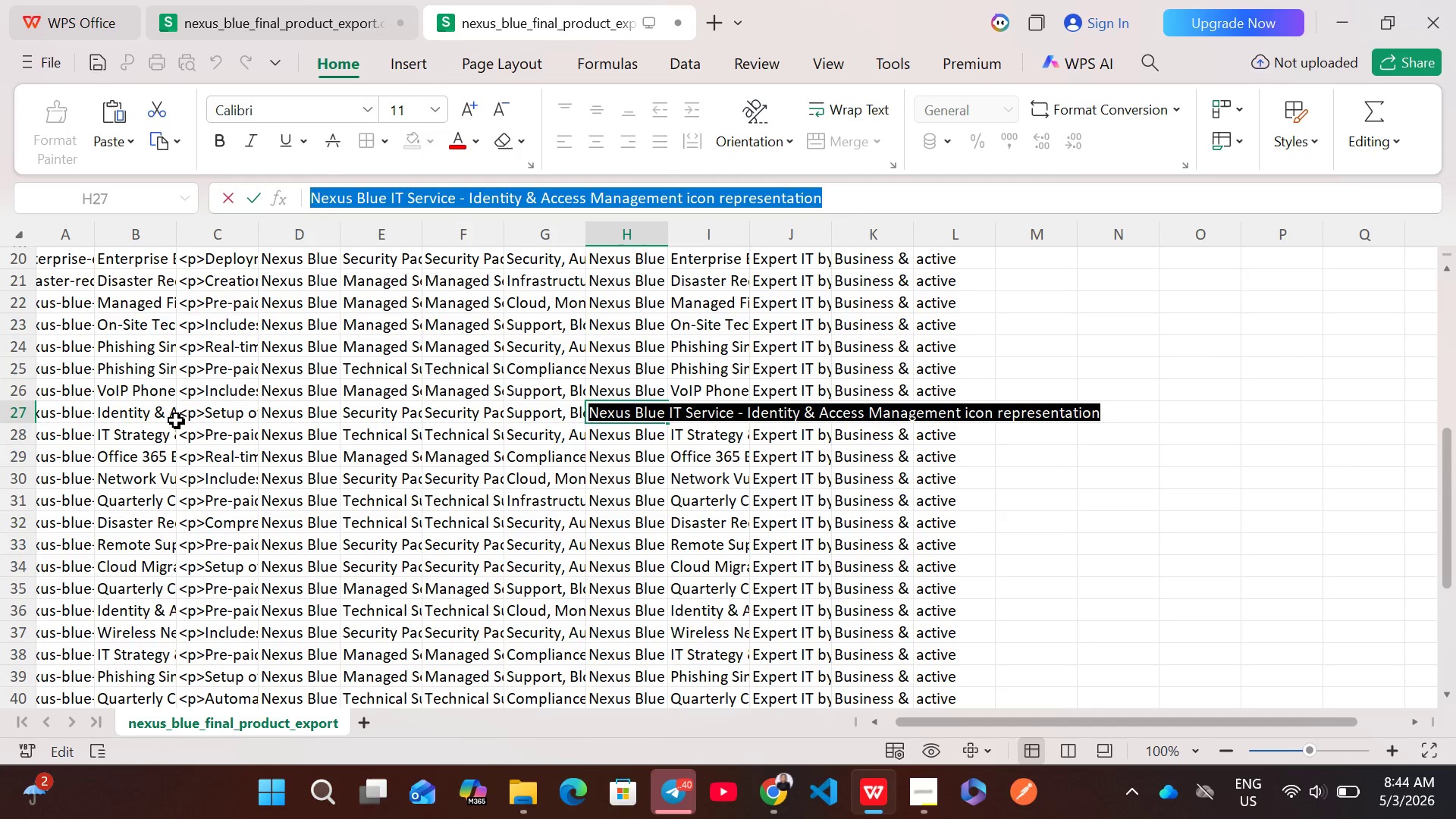 
double_click([219, 391])
 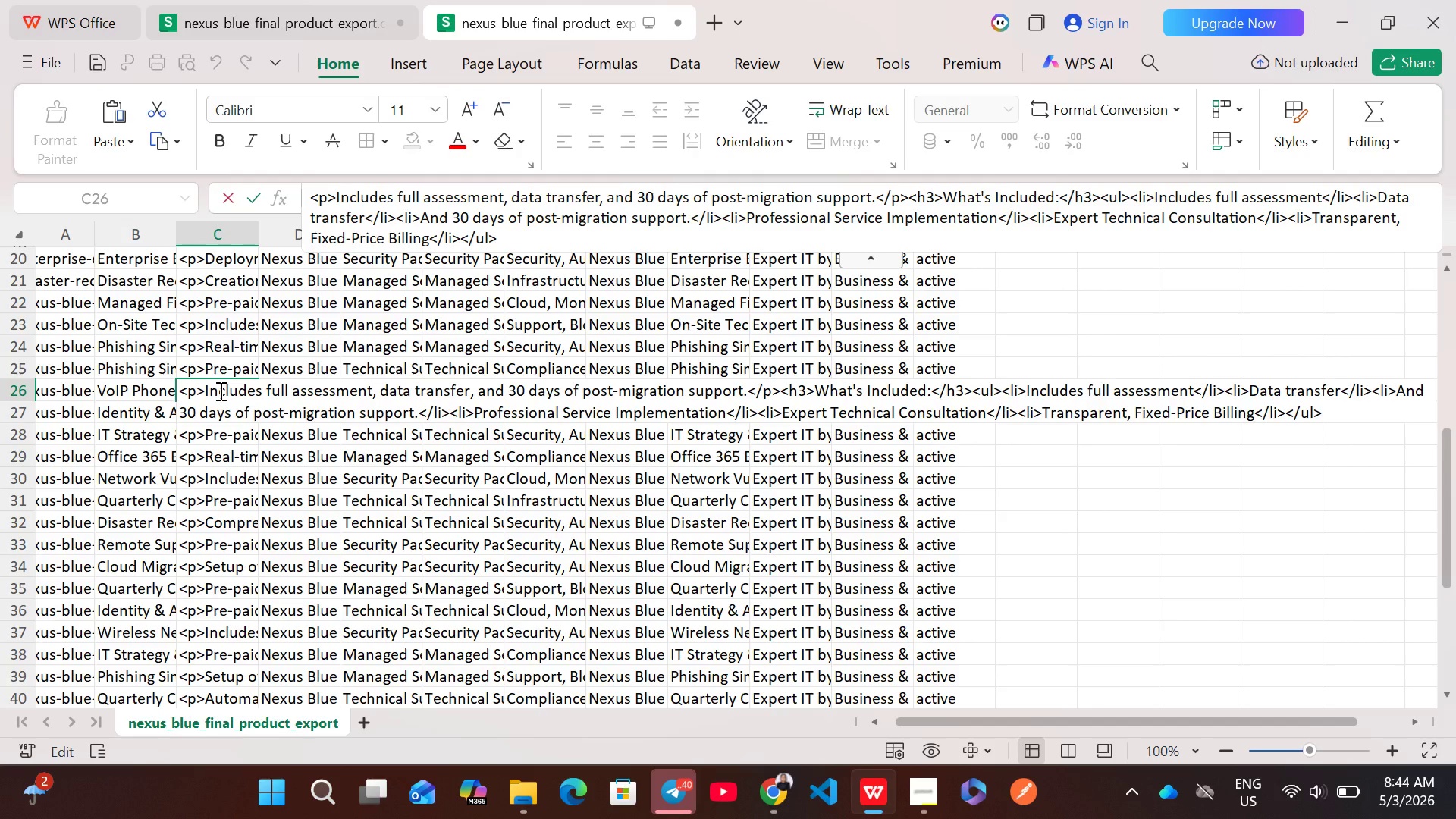 
key(Control+A)
 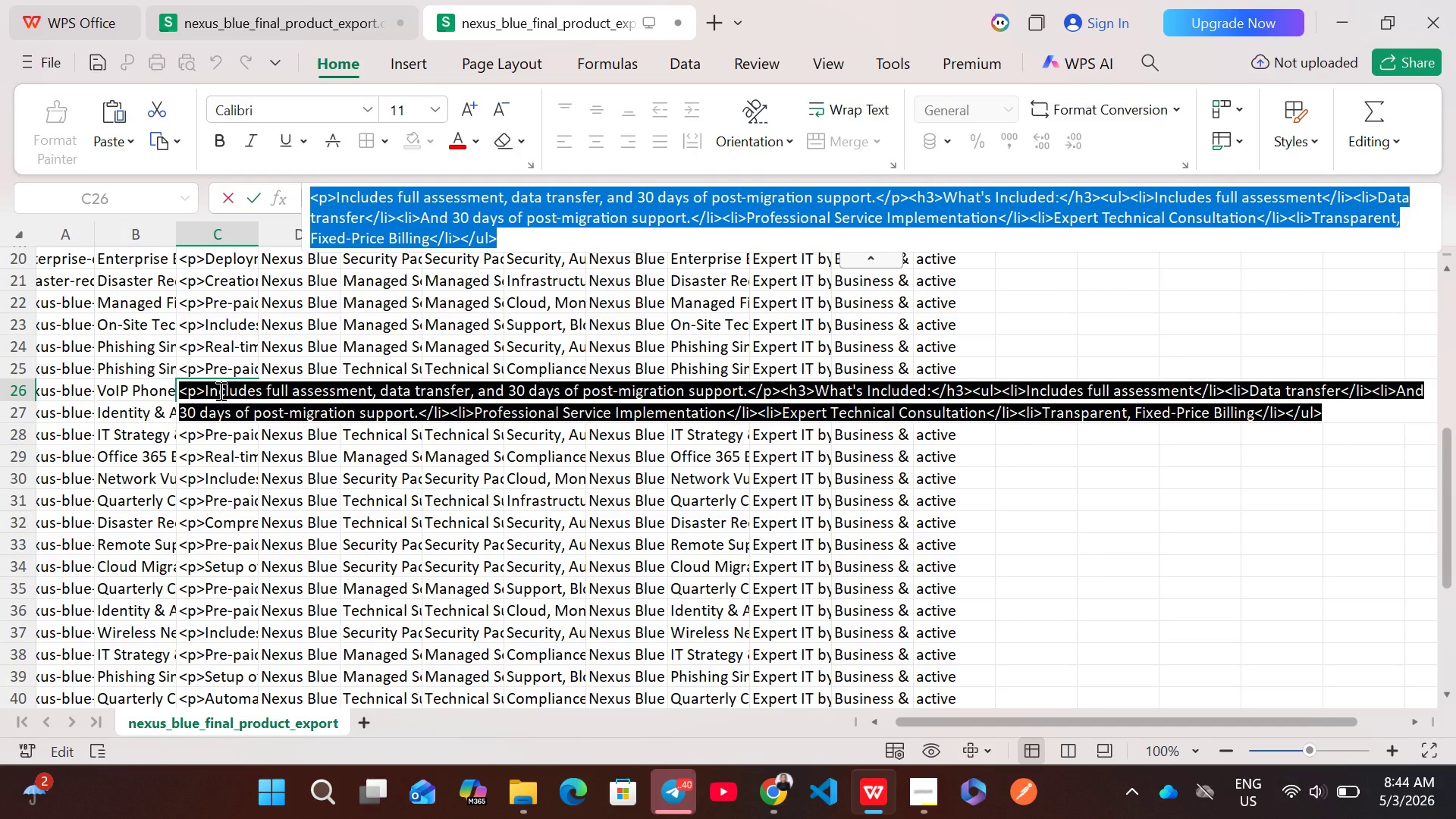 
key(Control+C)
 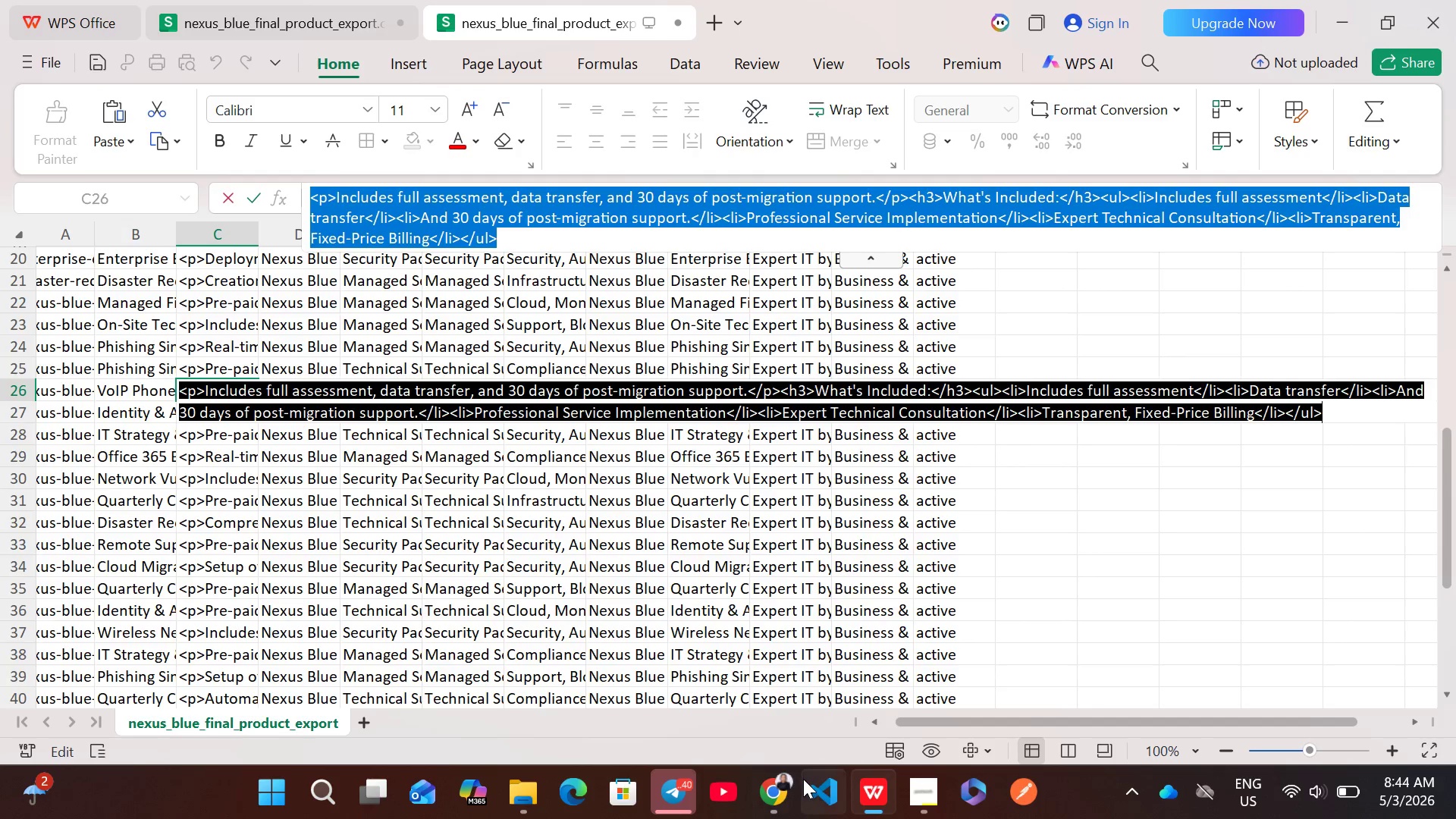 
left_click([777, 783])
 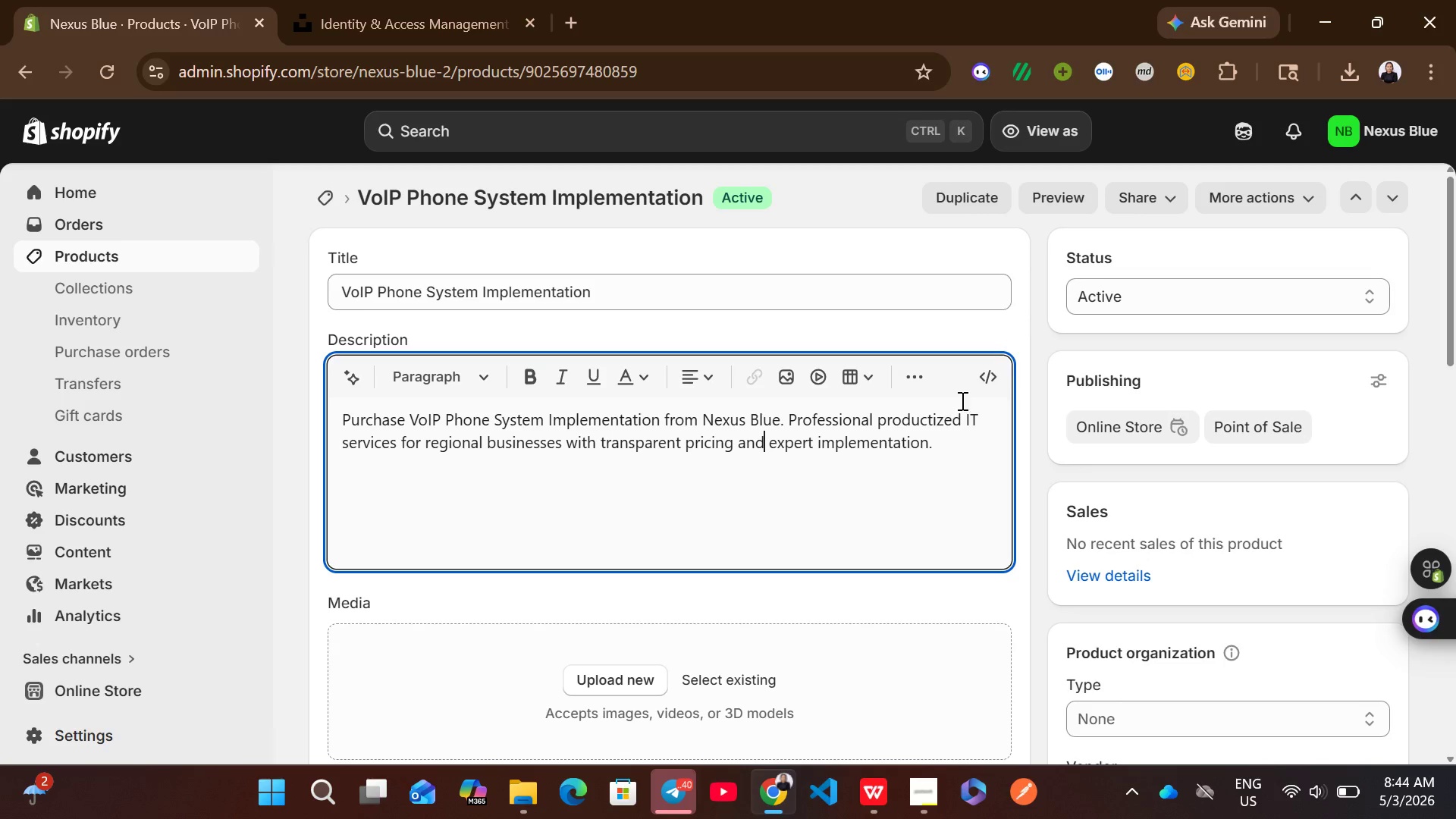 
left_click([977, 384])
 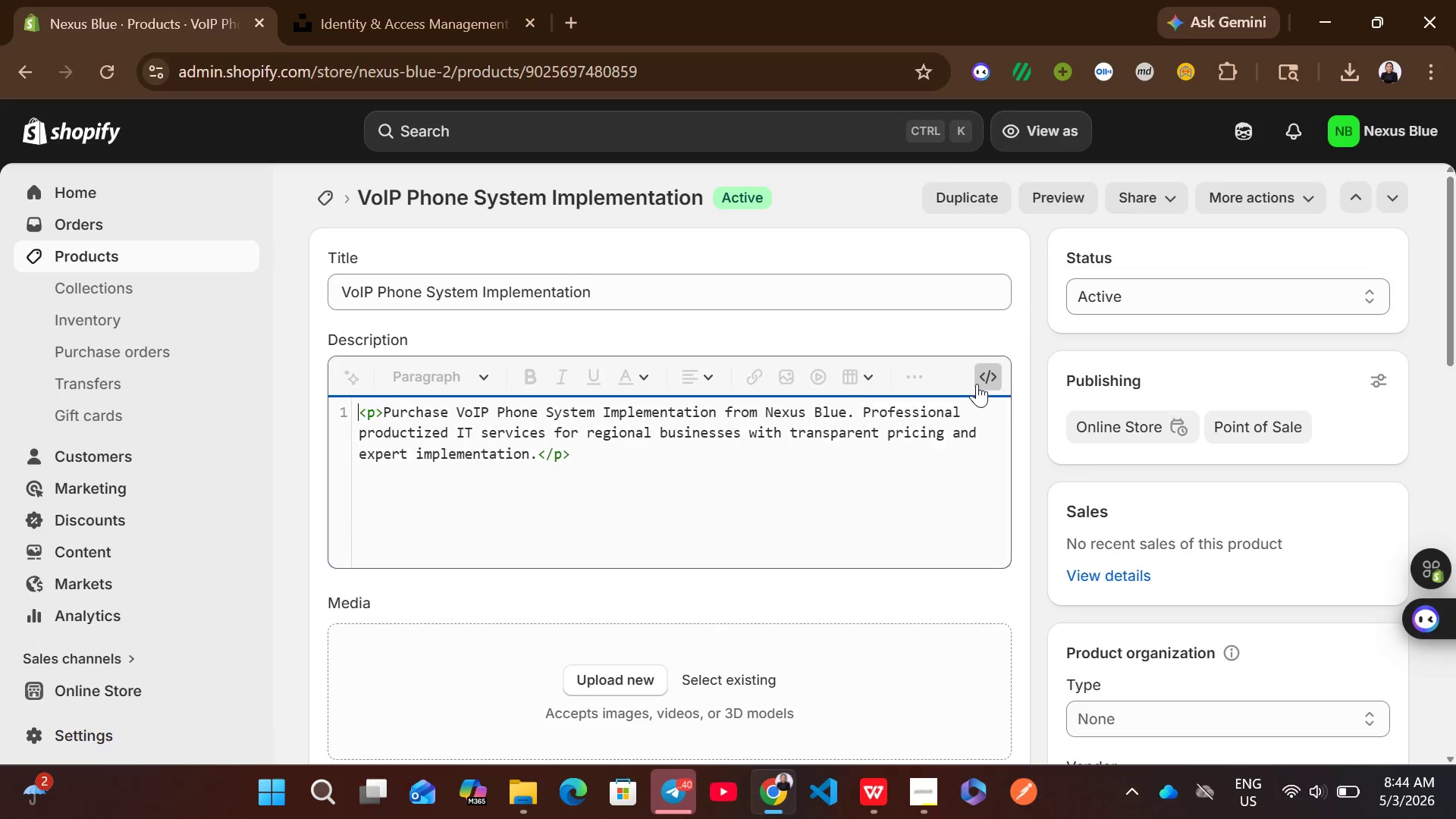 
key(Control+A)
 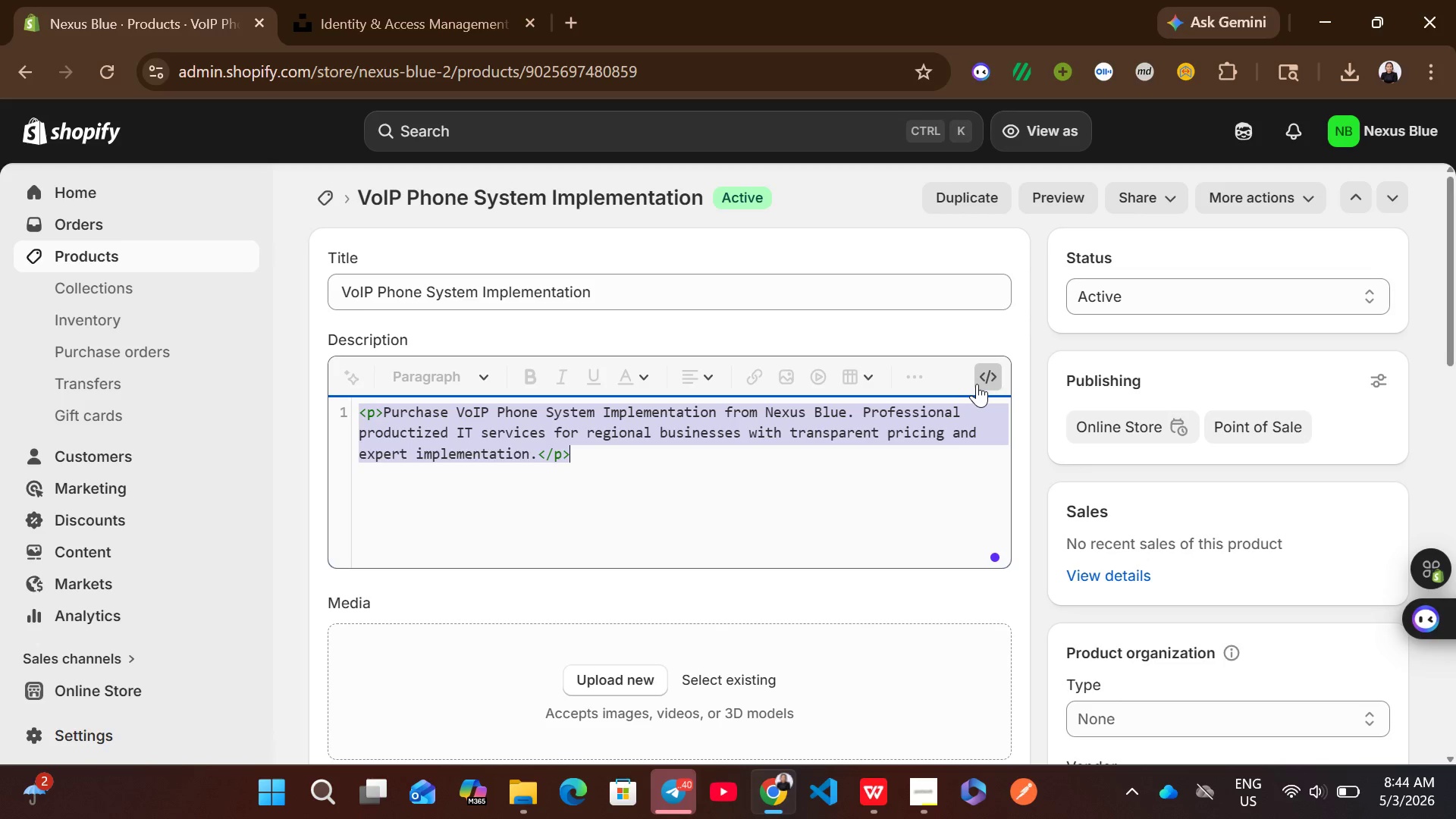 
key(Backspace)
 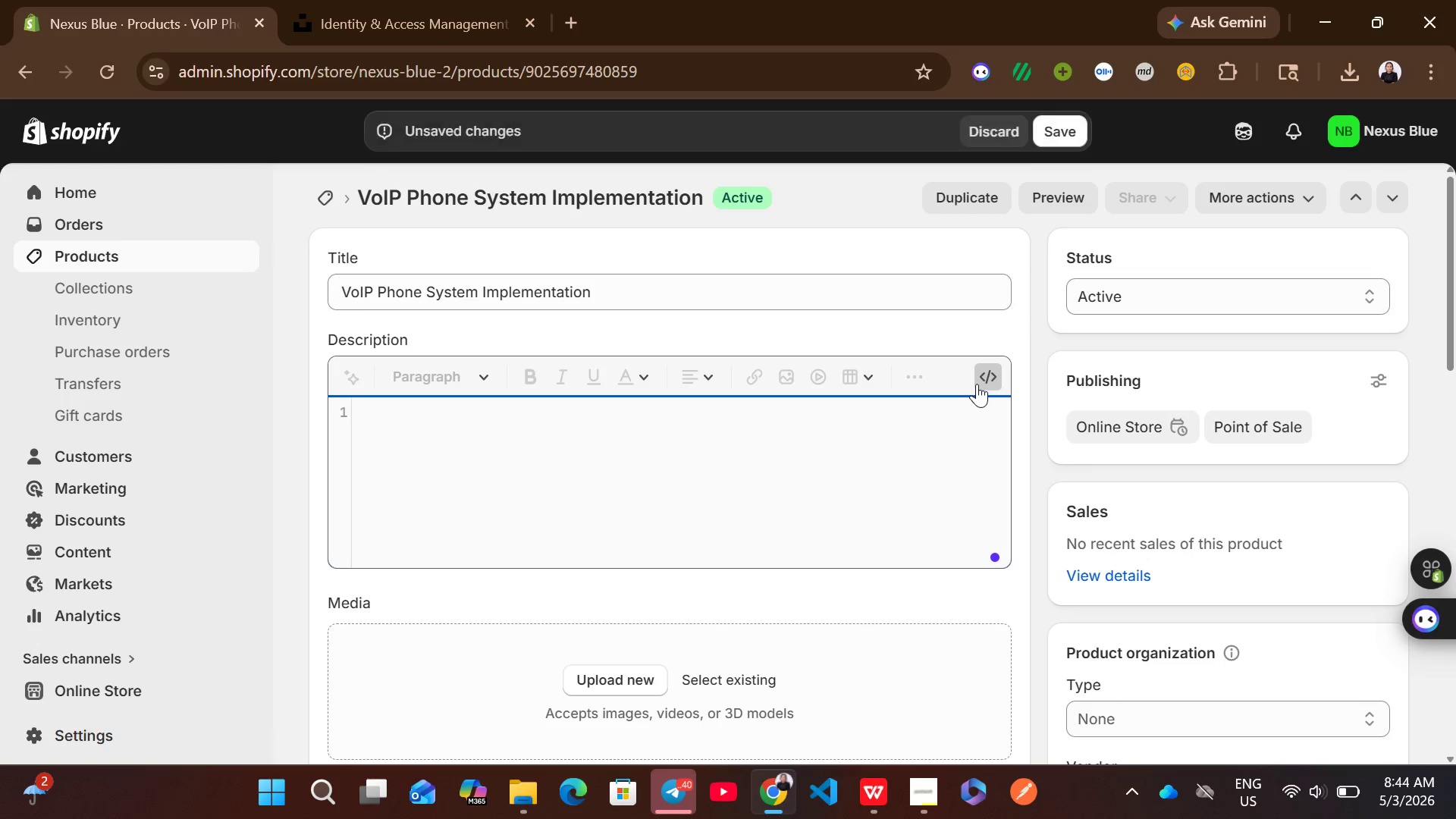 
key(Control+V)
 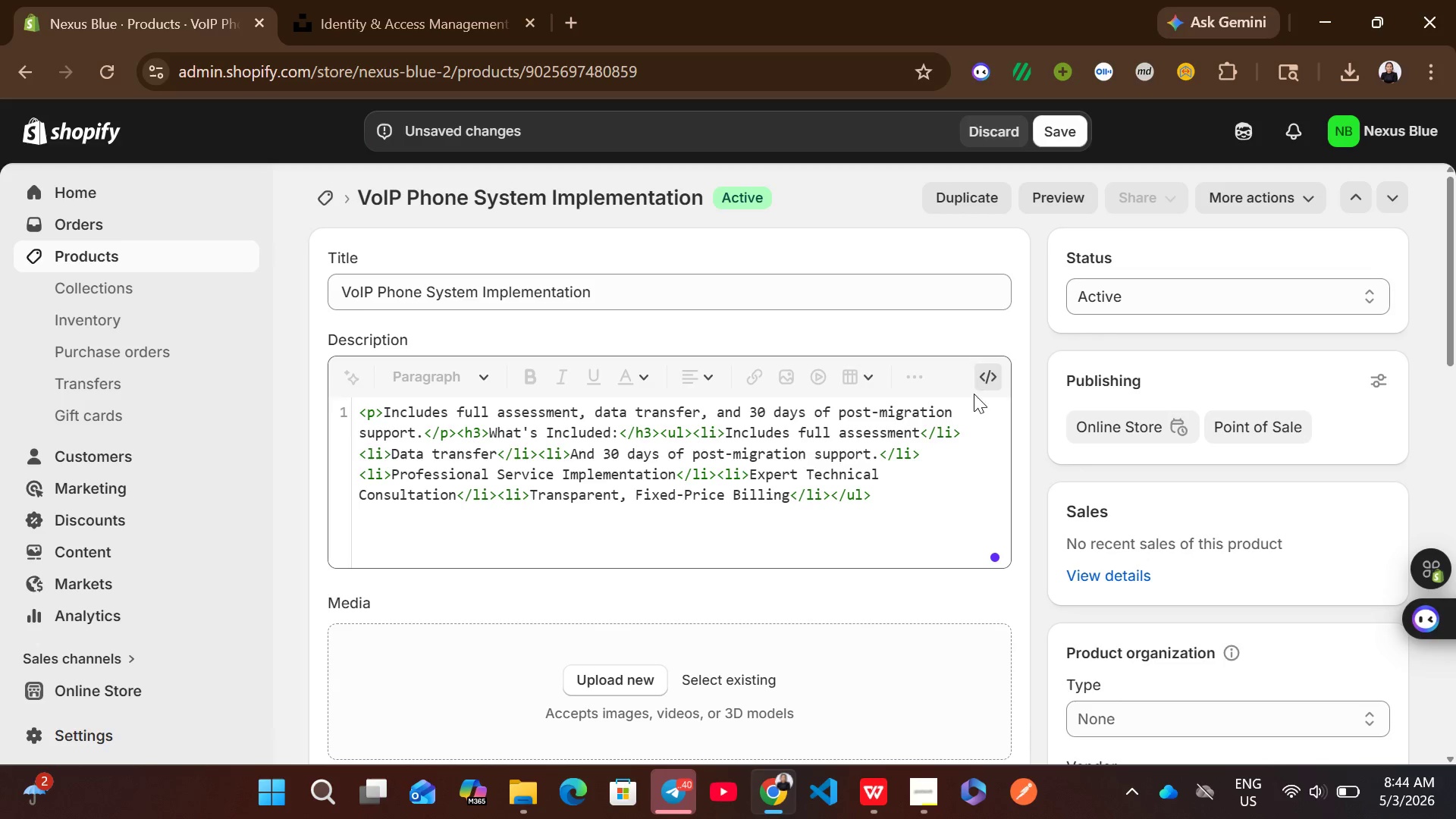 
left_click([978, 383])
 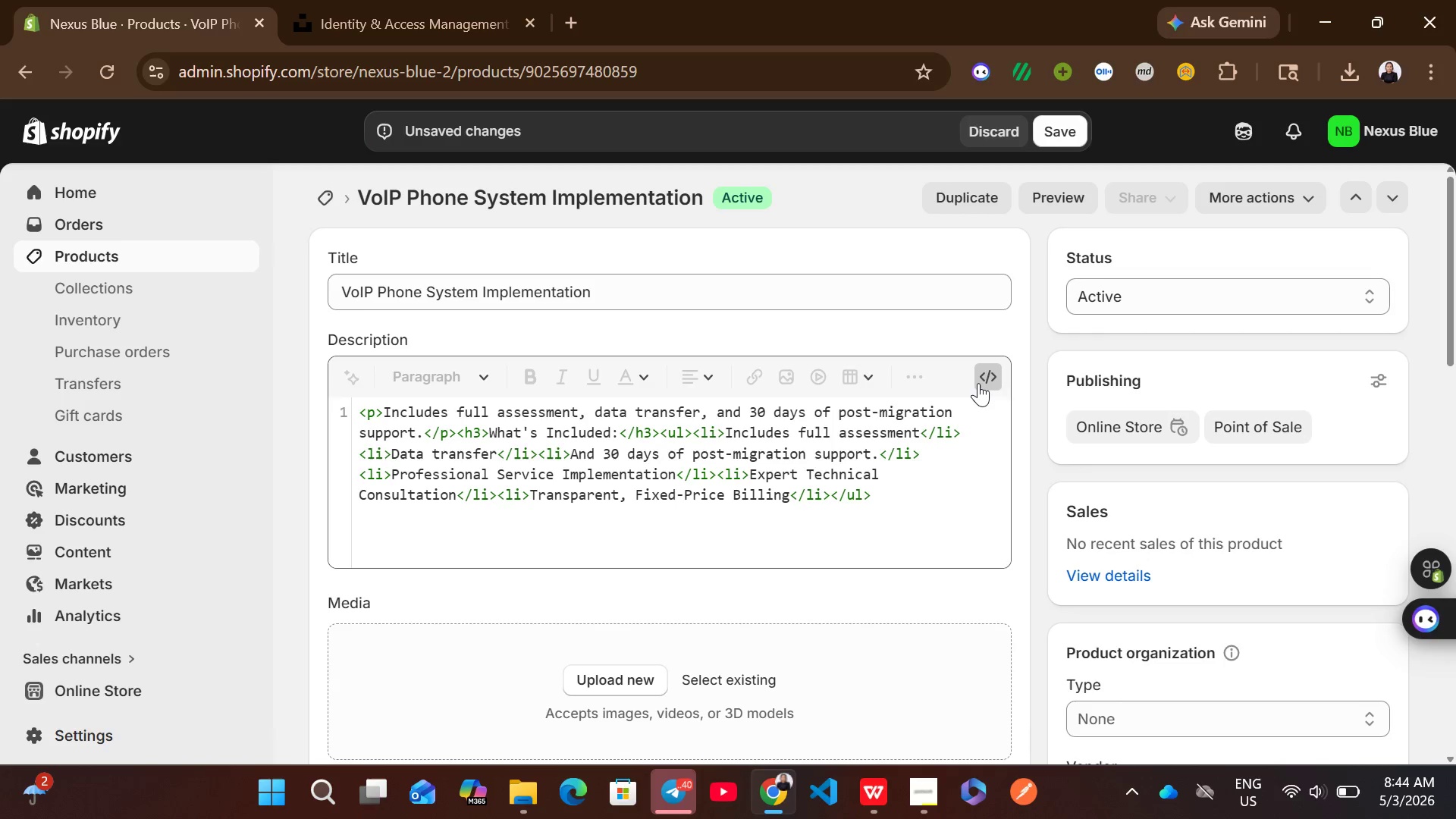 
left_click([978, 383])
 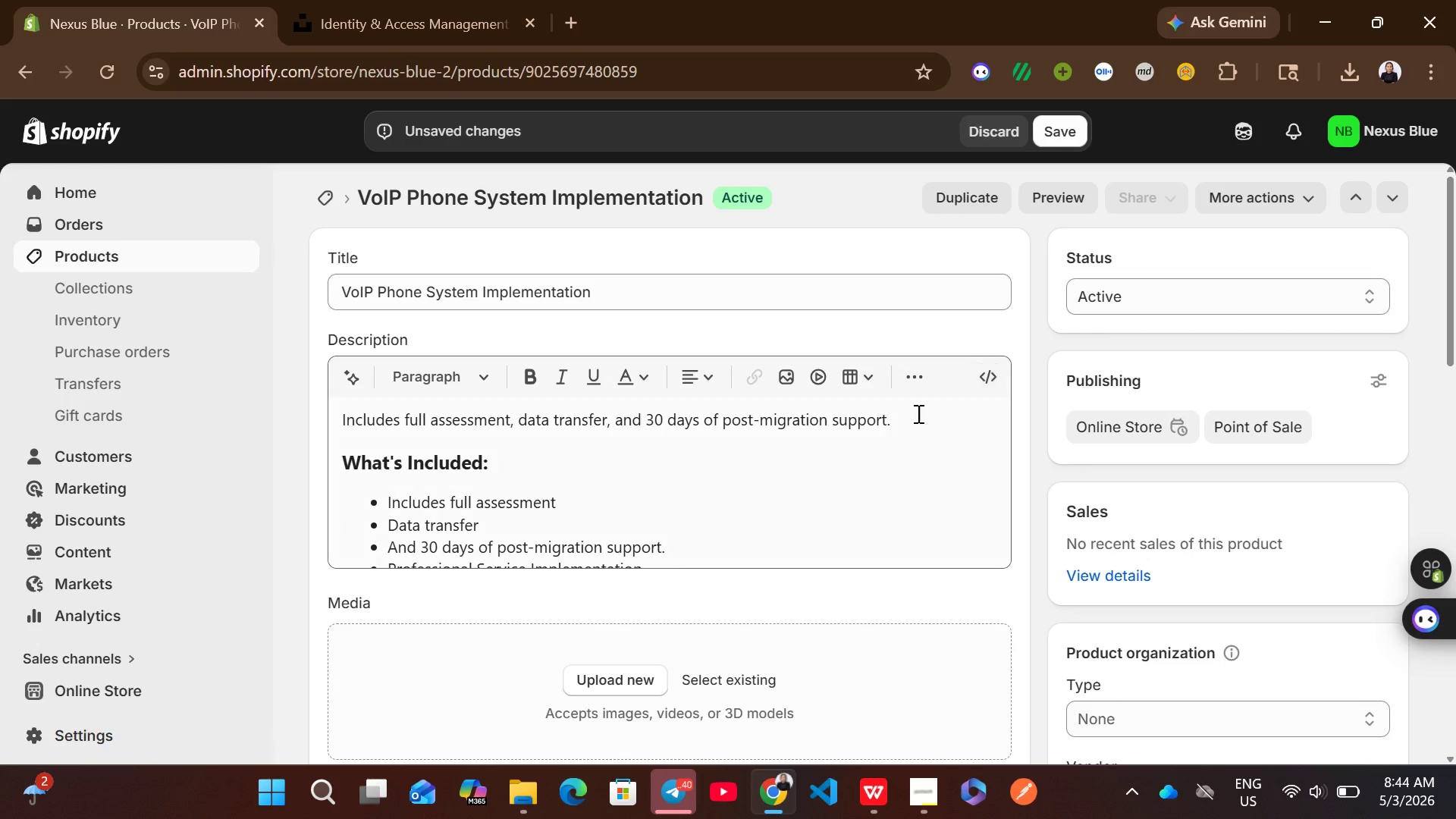 
mouse_move([850, 491])
 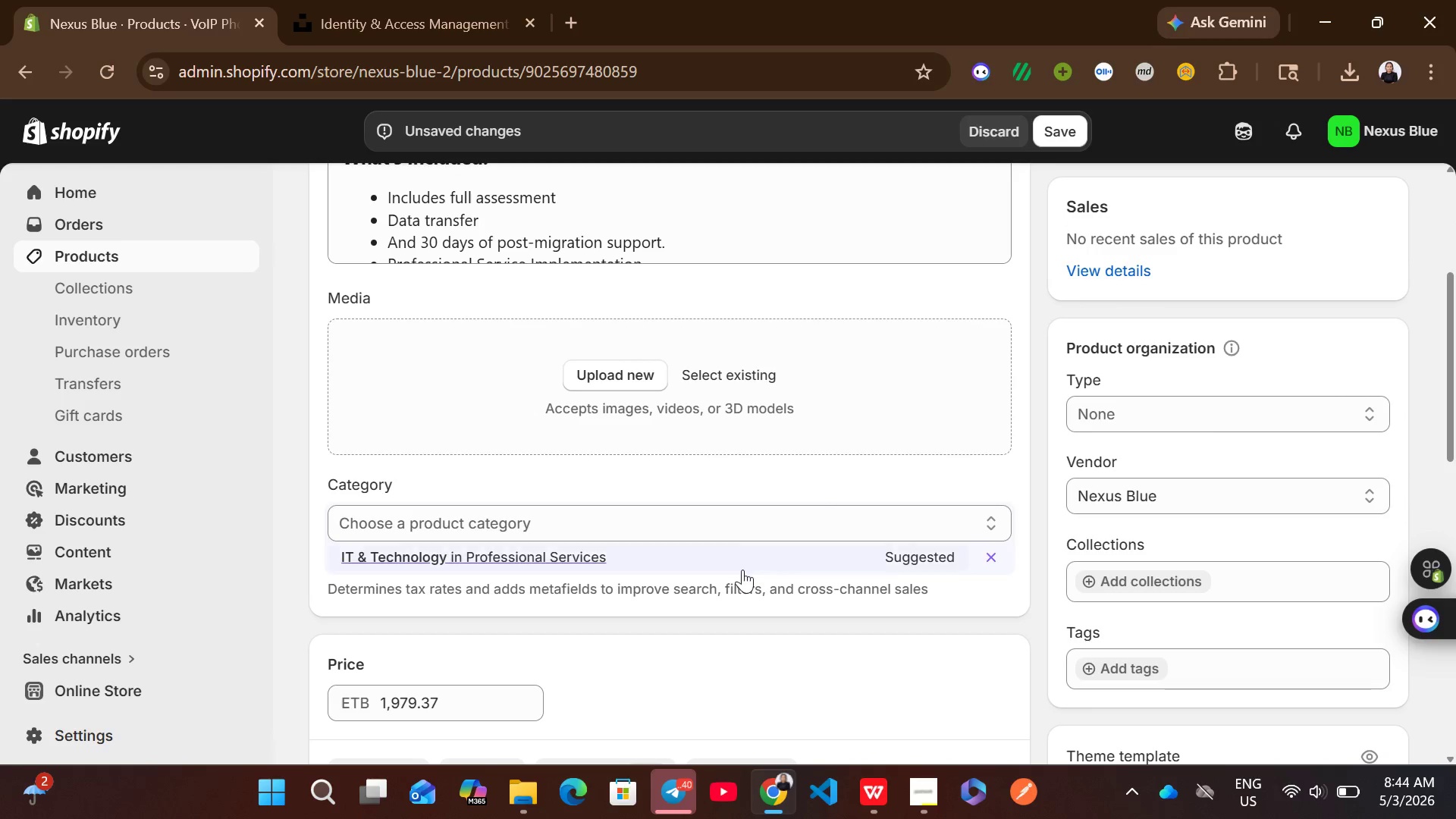 
left_click([742, 570])
 